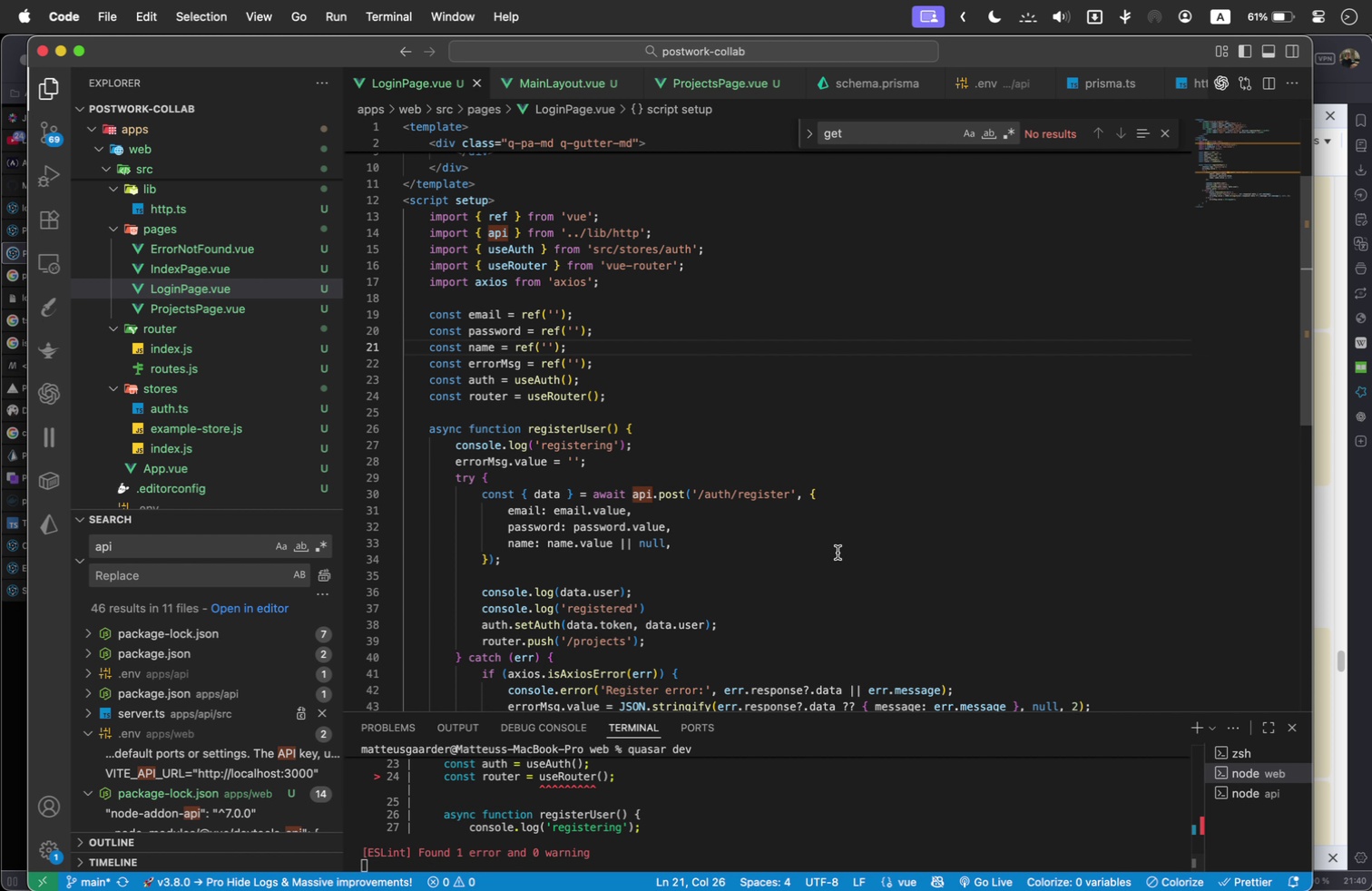 
scroll: coordinate [838, 553], scroll_direction: down, amount: 2.0
 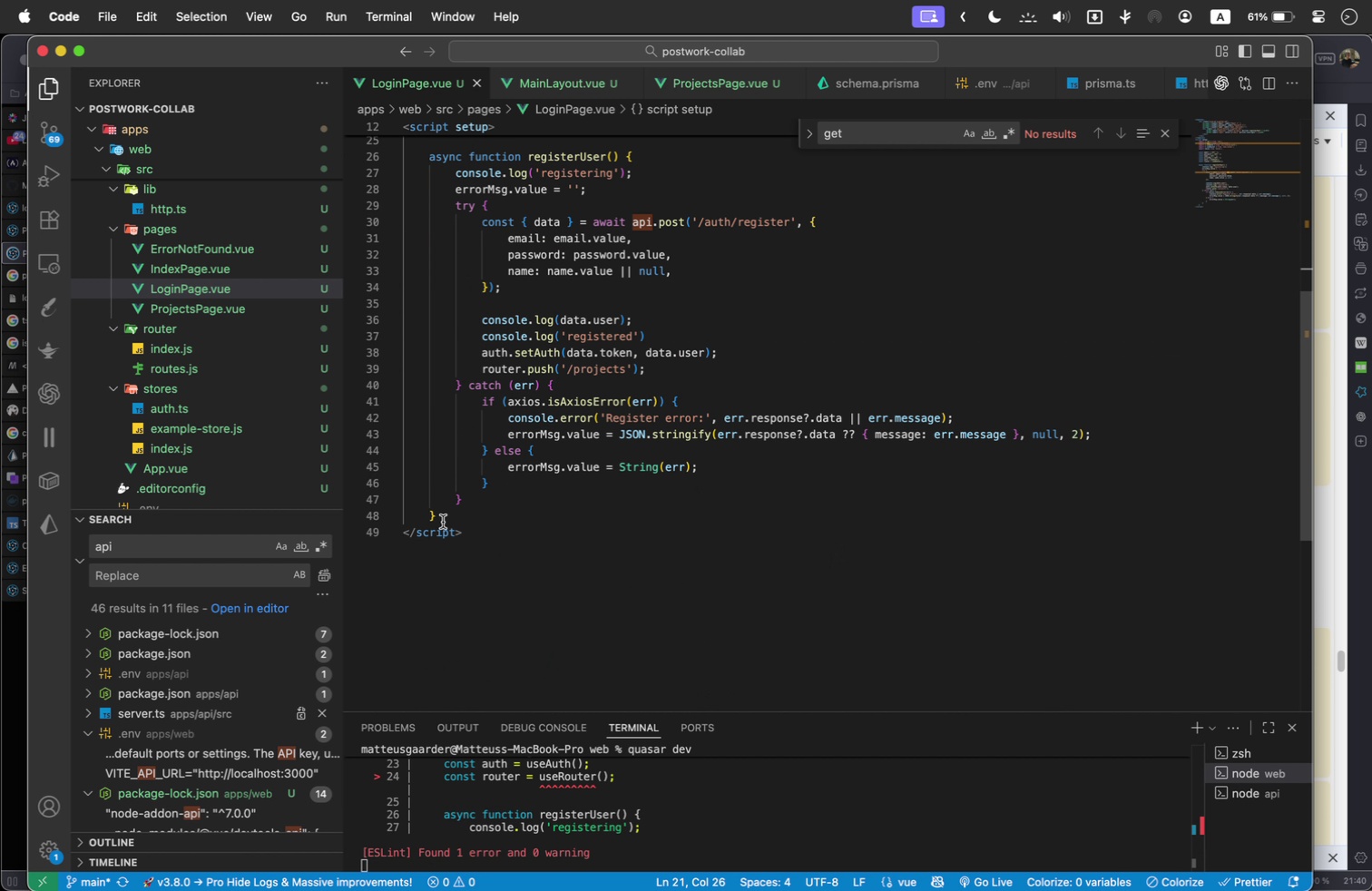 
left_click([447, 523])
 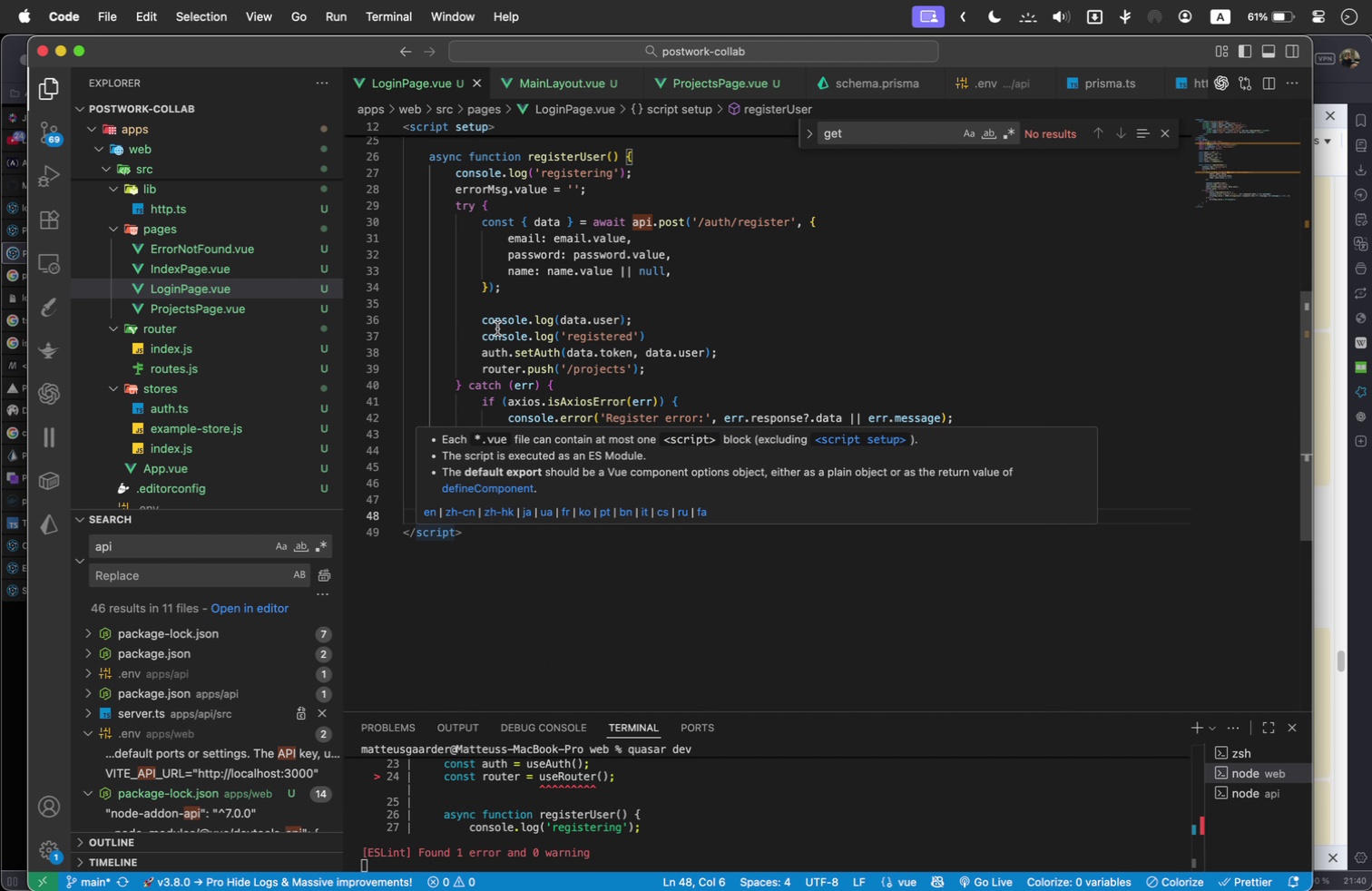 
key(Enter)
 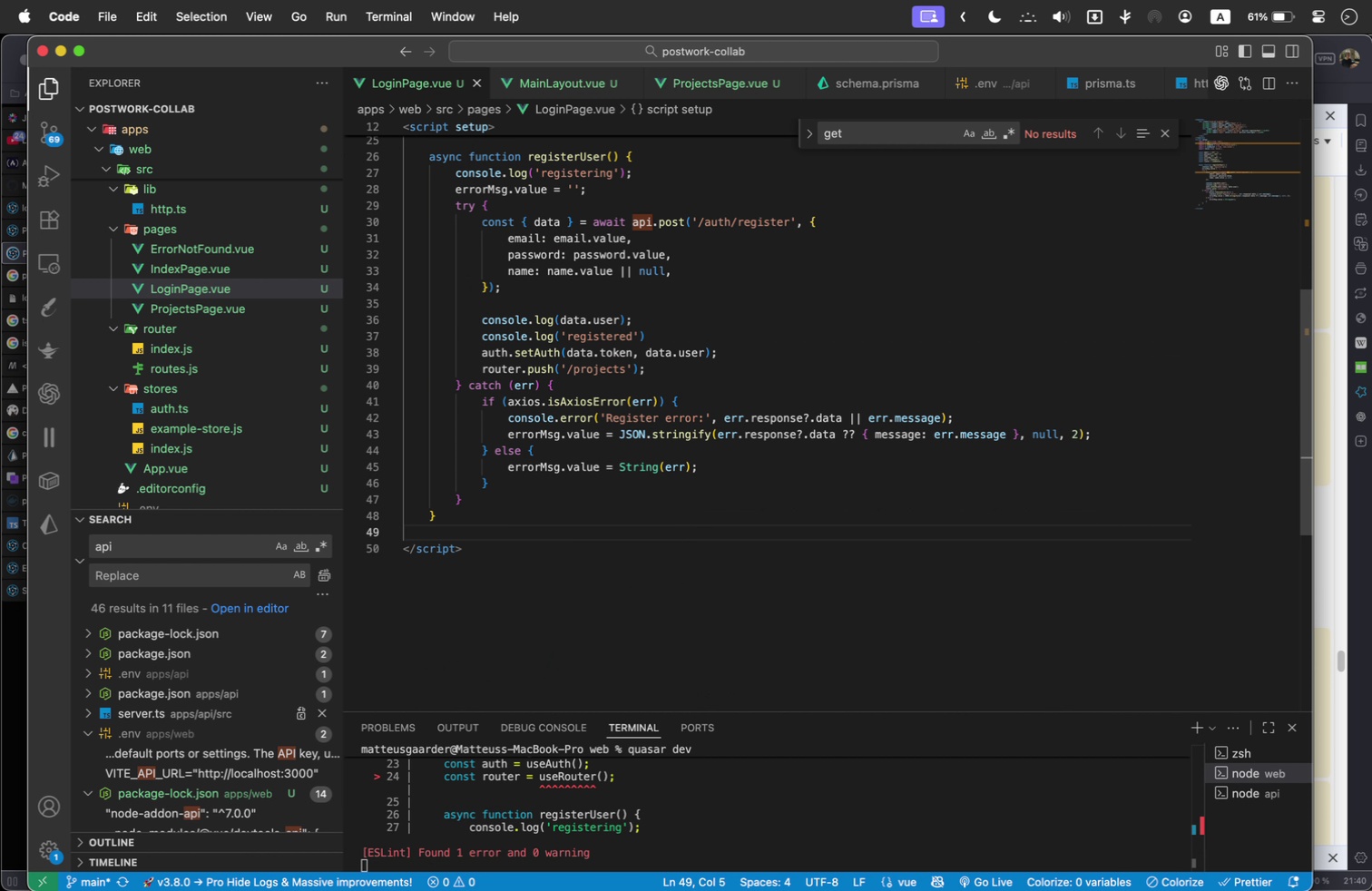 
key(Enter)
 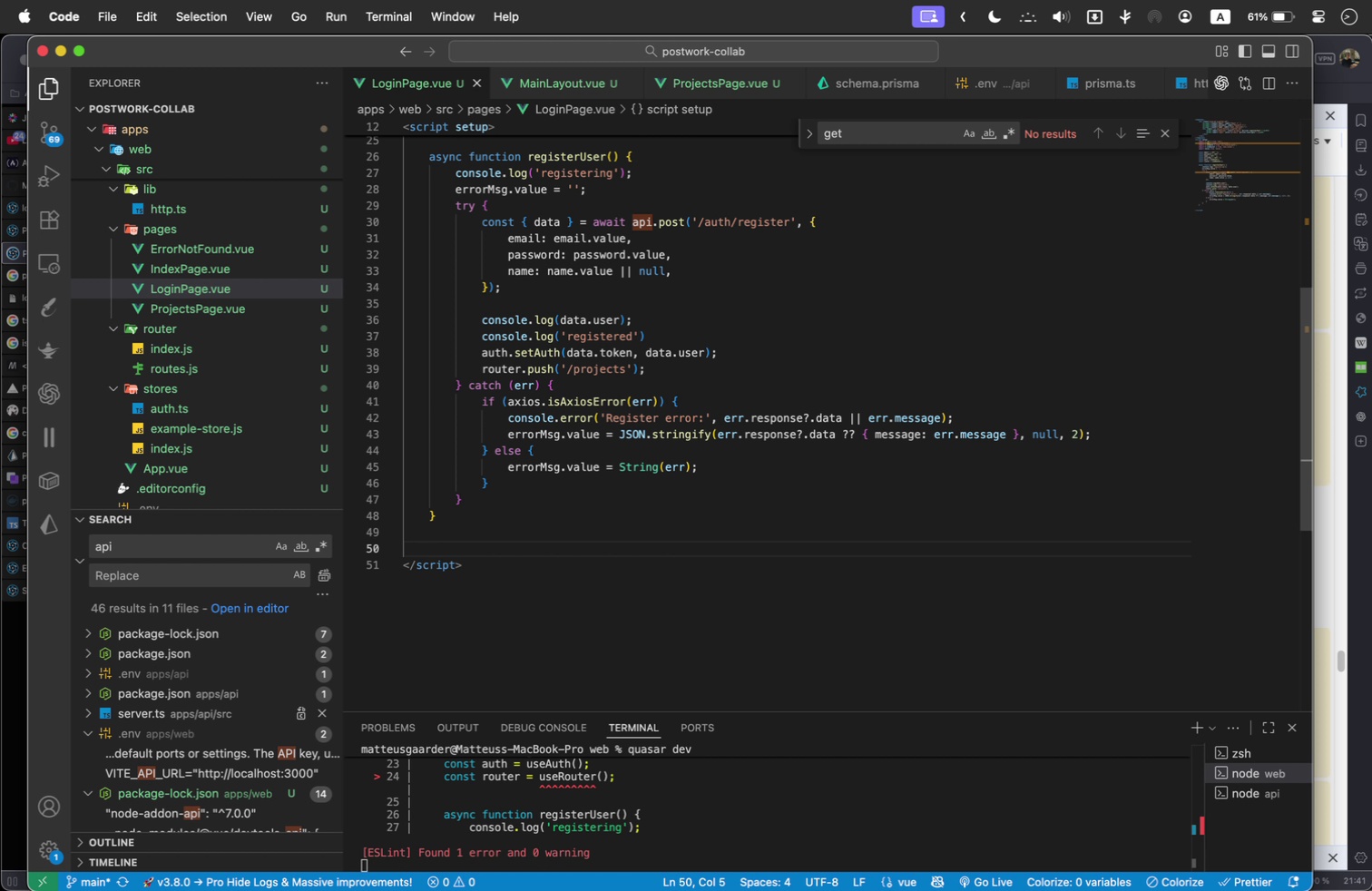 
type(async function login() {)
 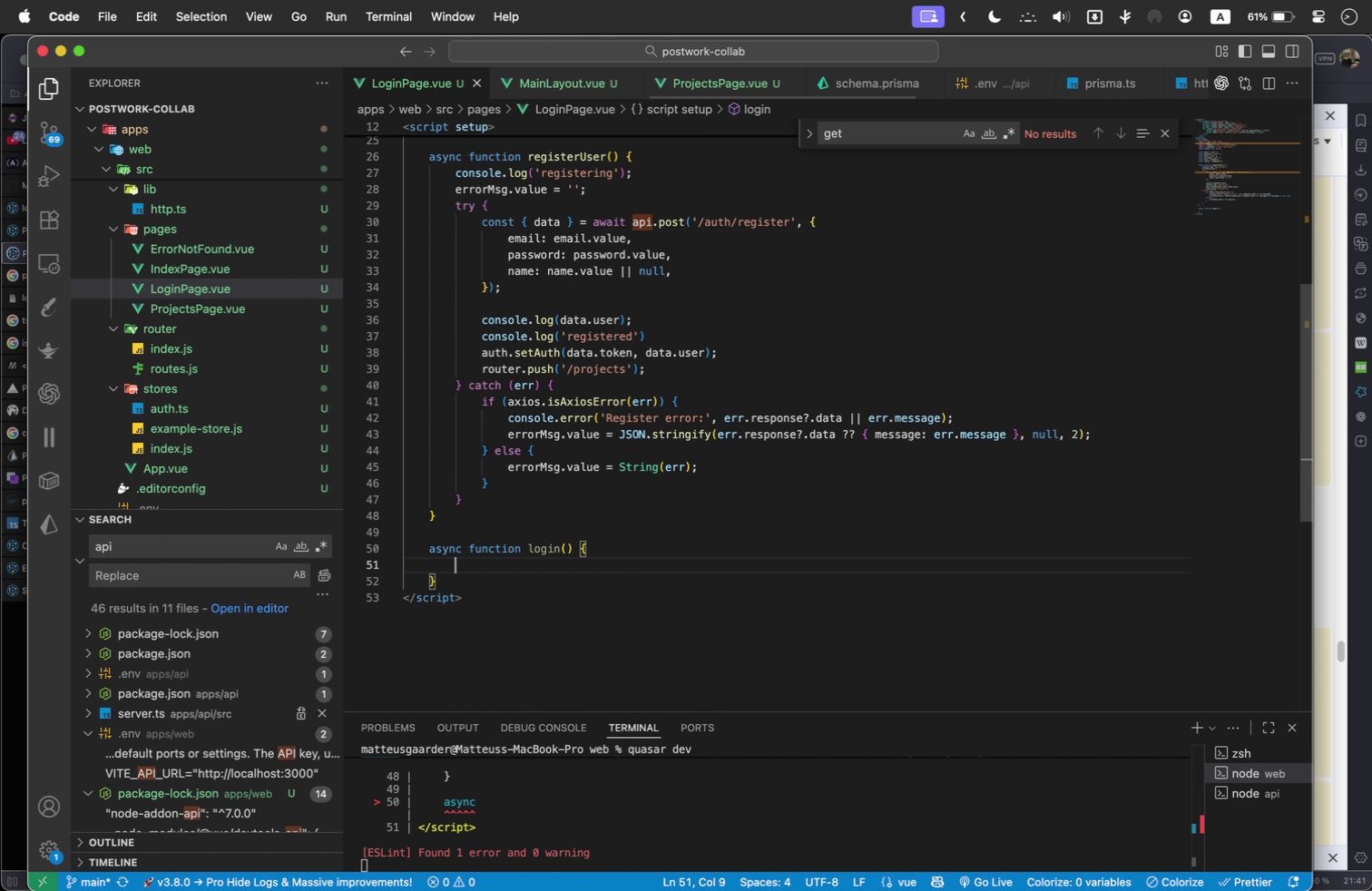 
 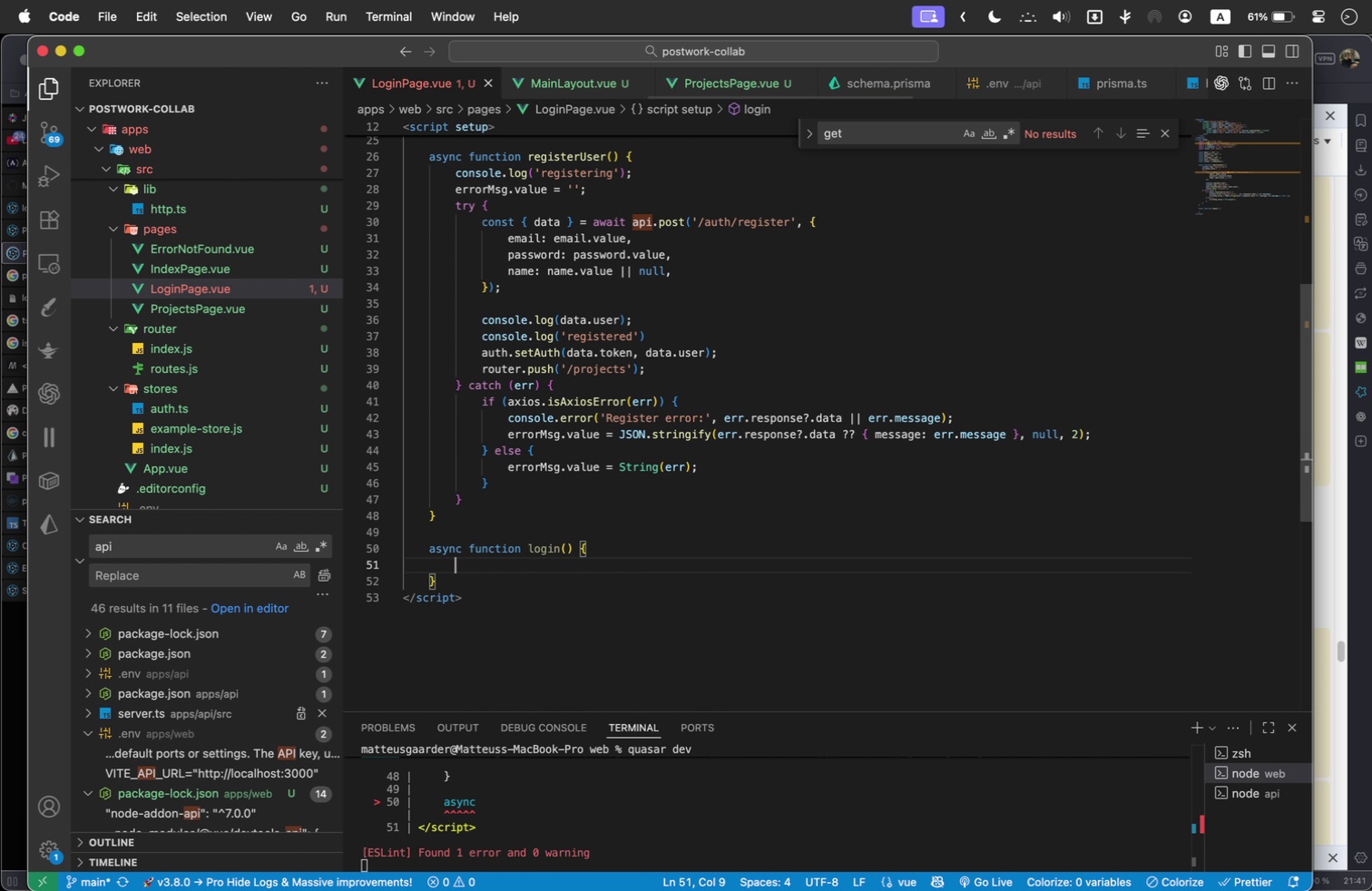 
key(Enter)
 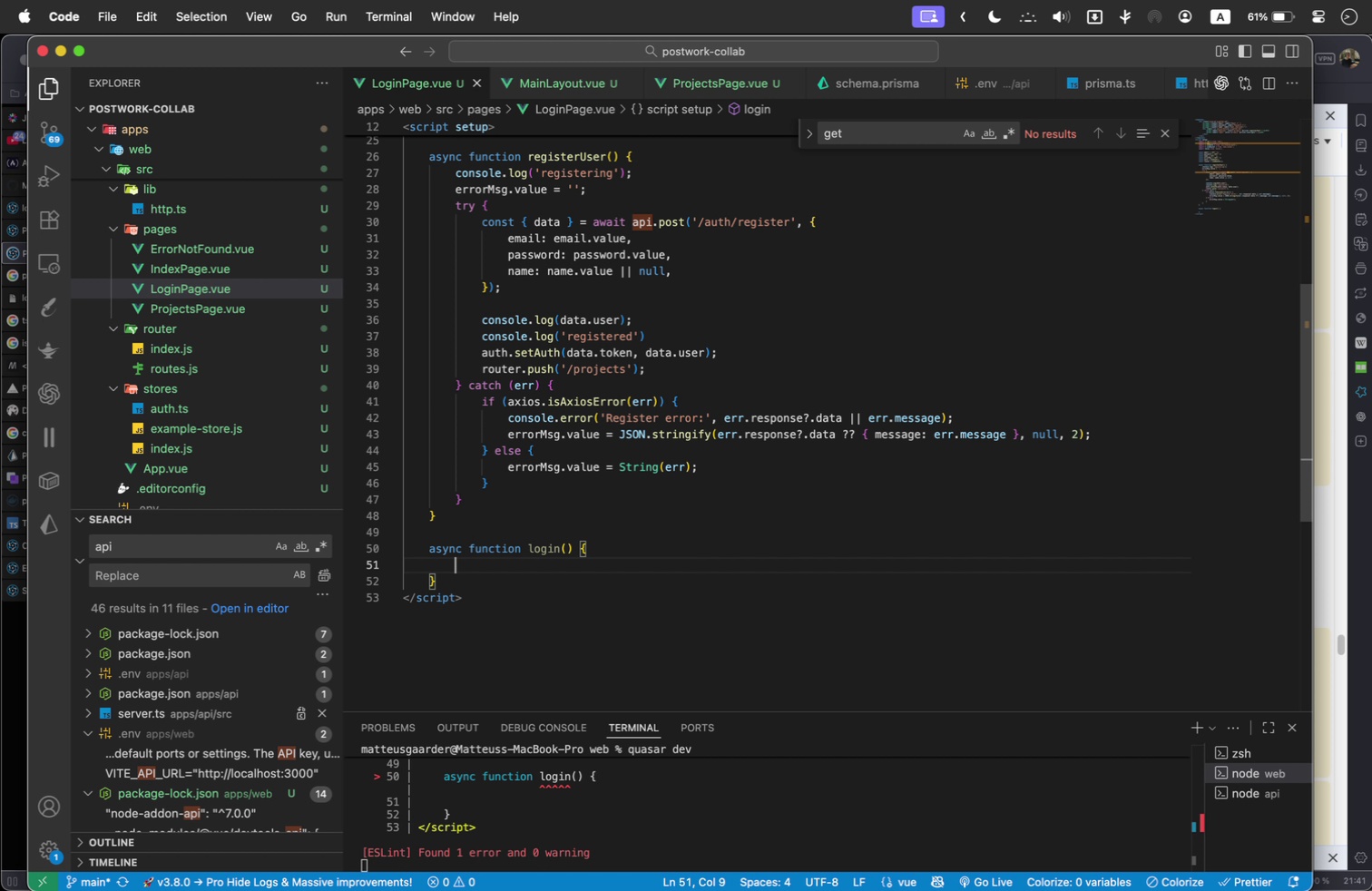 
type(erro)
 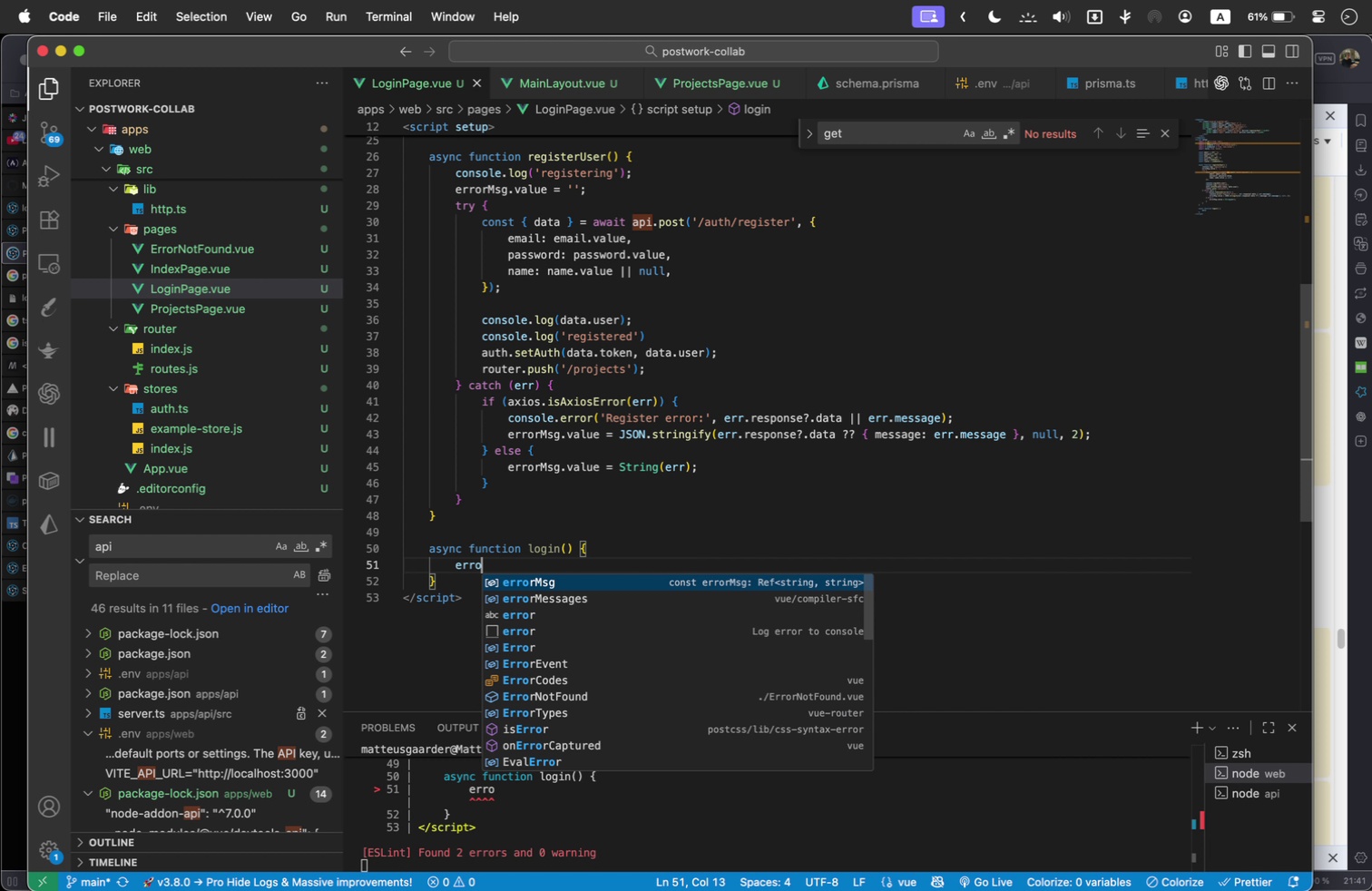 
wait(49.97)
 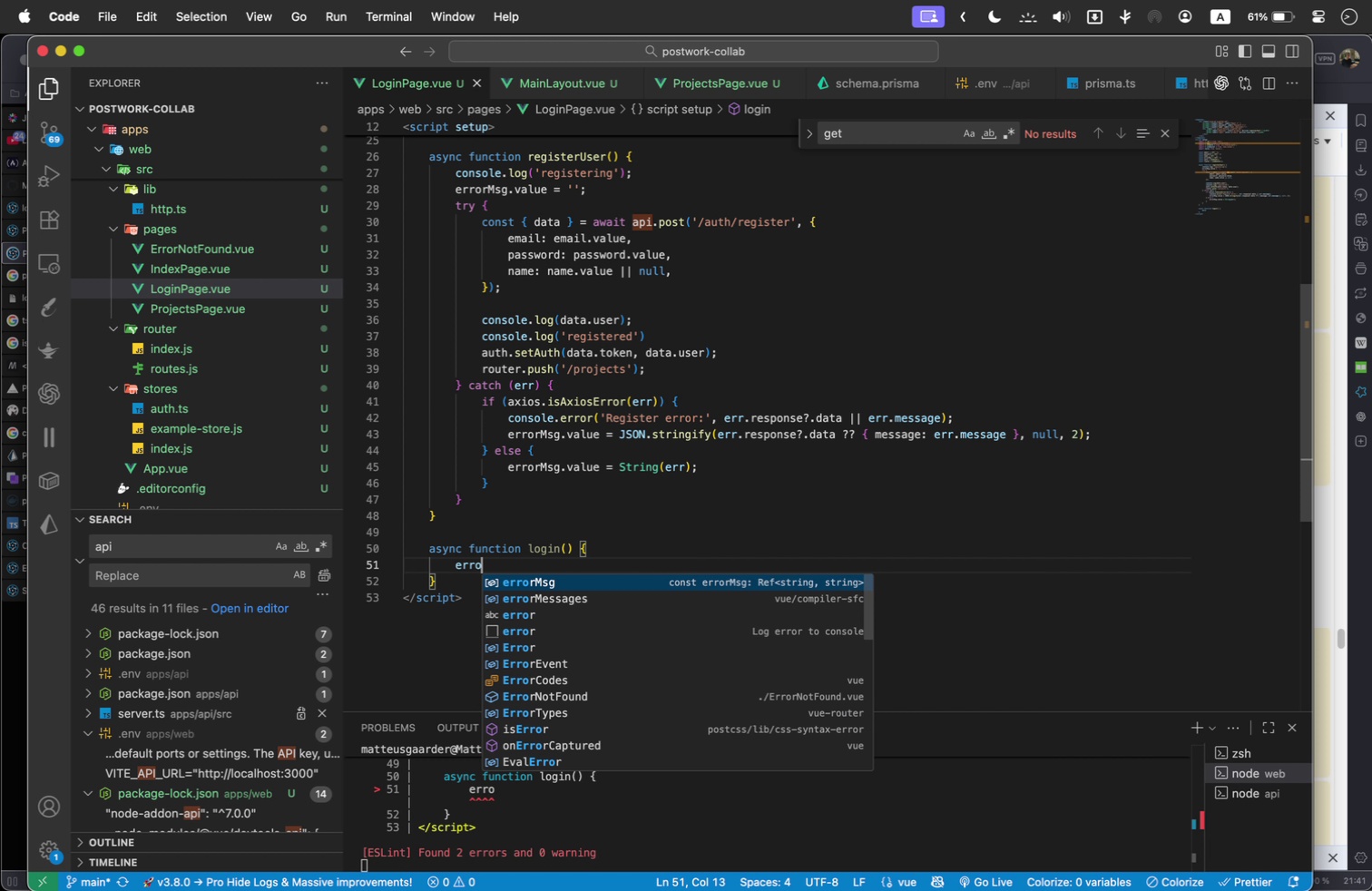 
key(Enter)
 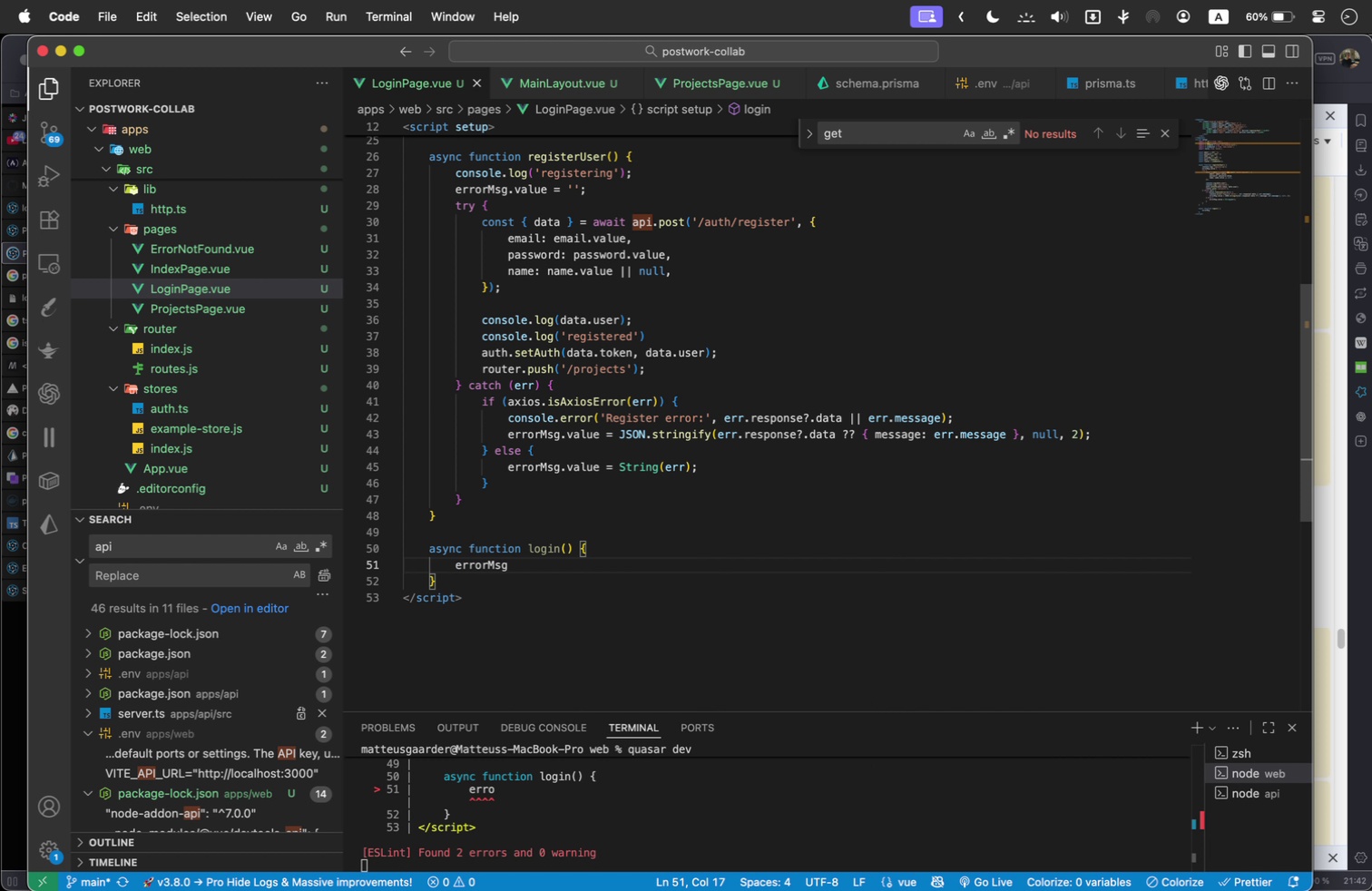 
type(.value = ')
 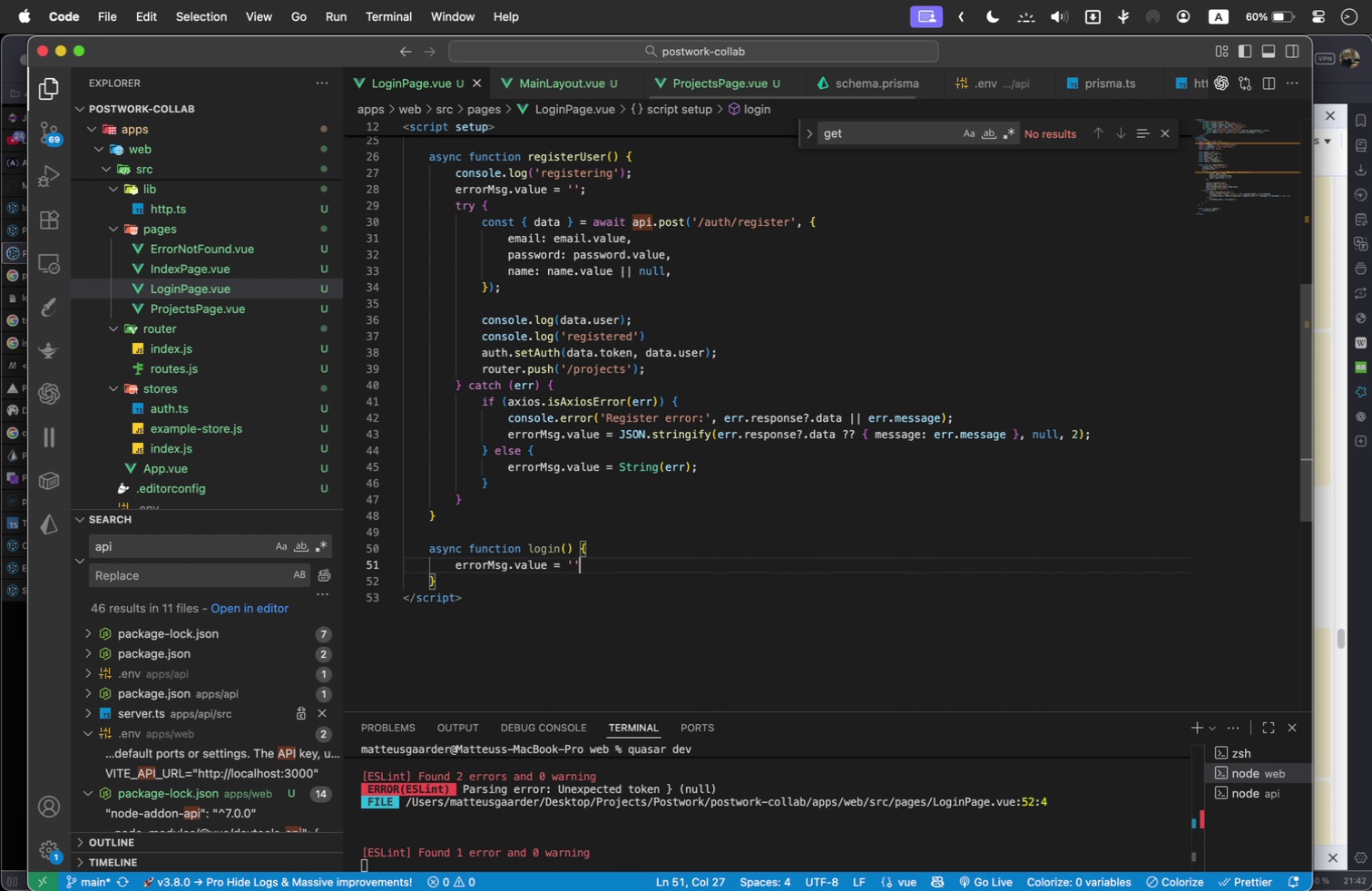 
key(ArrowRight)
 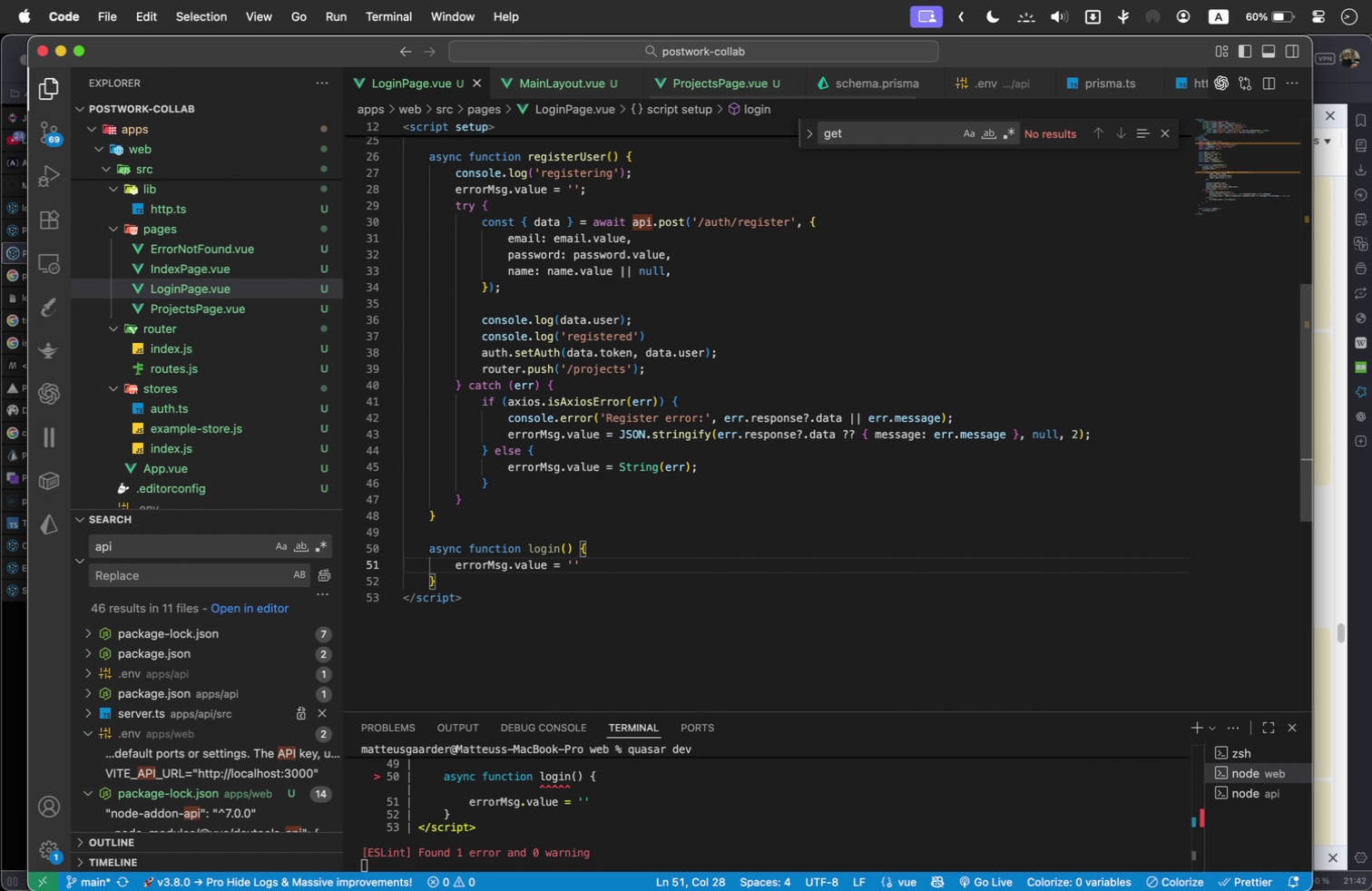 
key(Semicolon)
 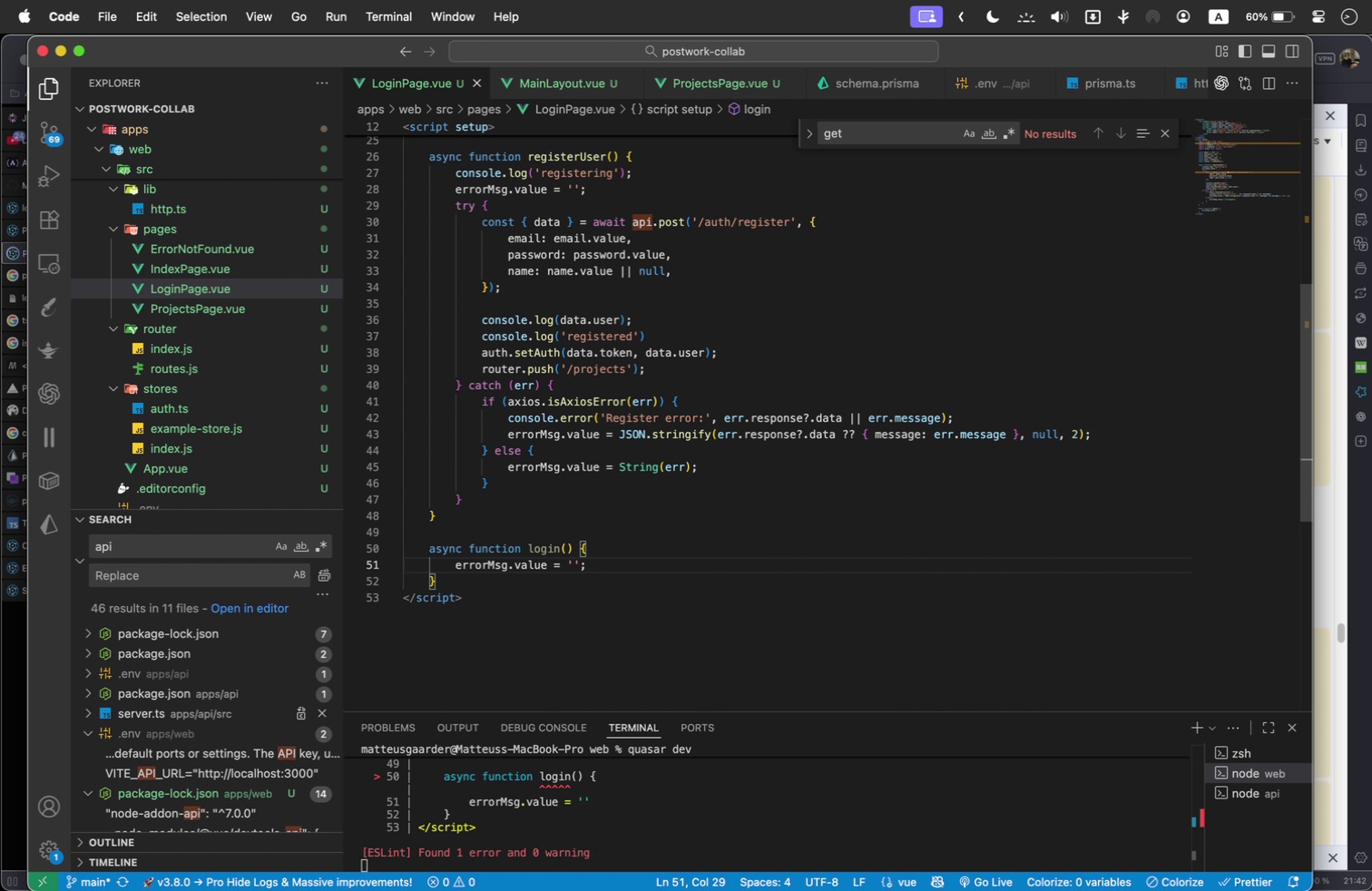 
key(Enter)
 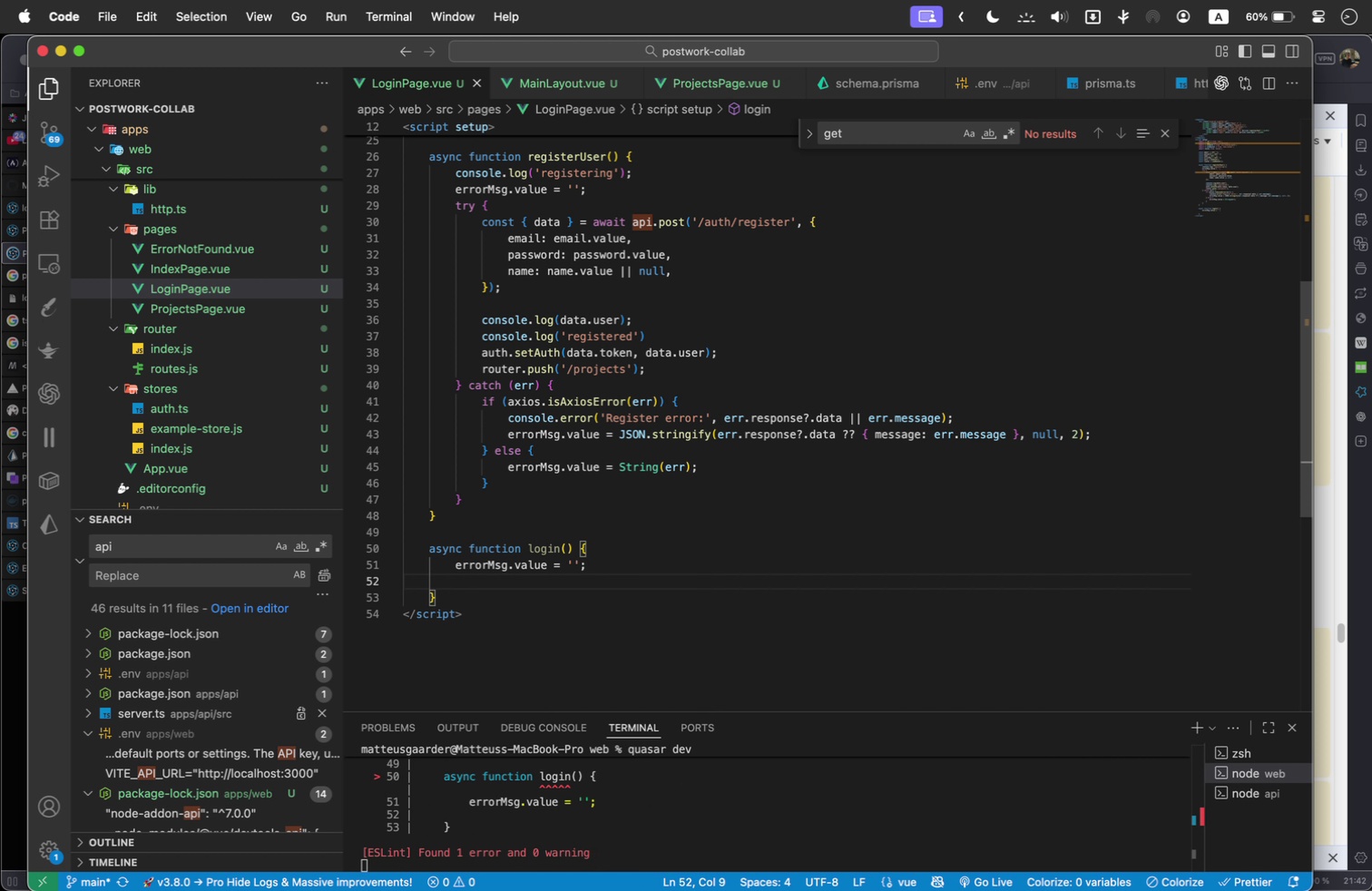 
type(try)
 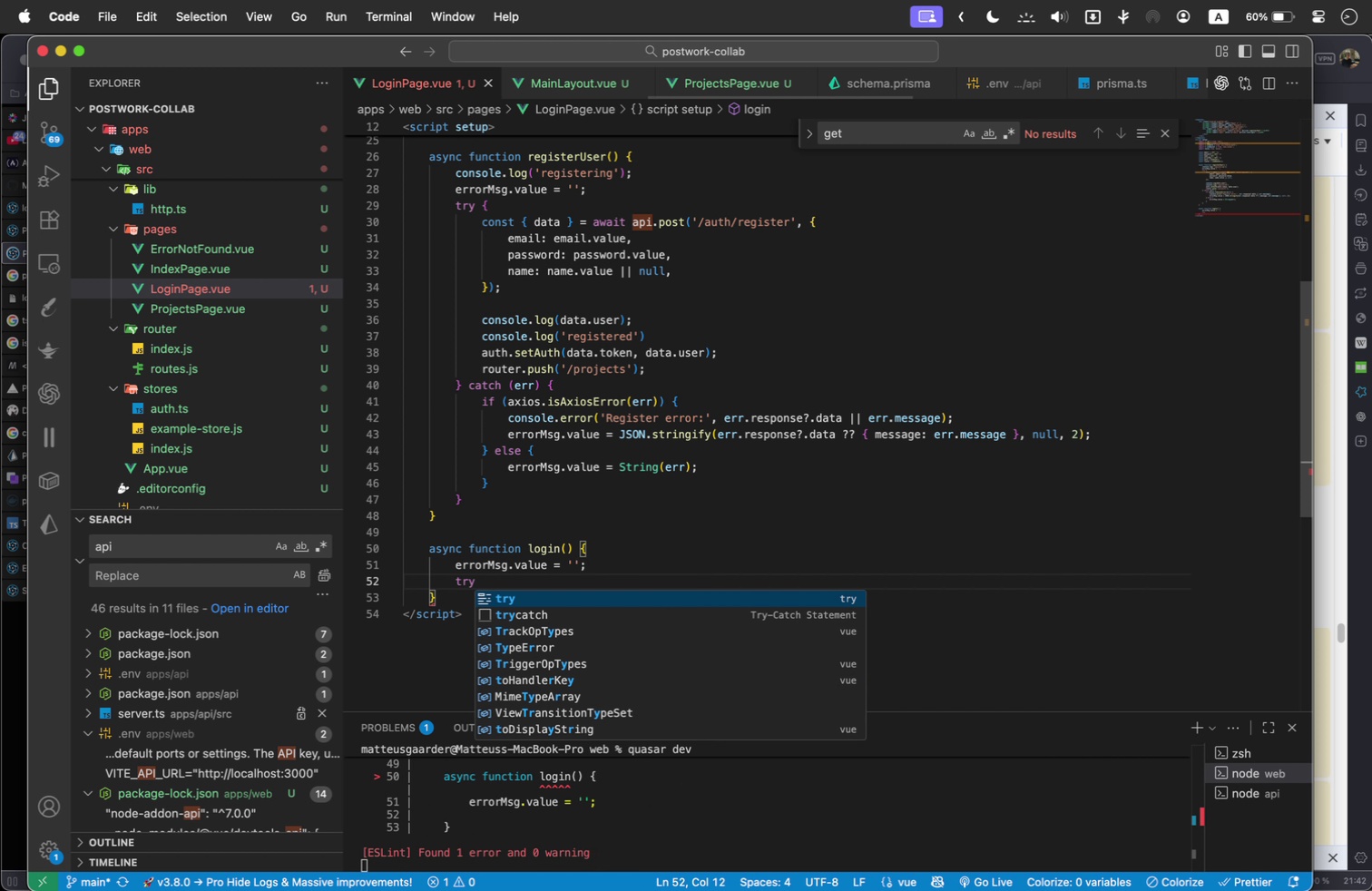 
key(ArrowDown)
 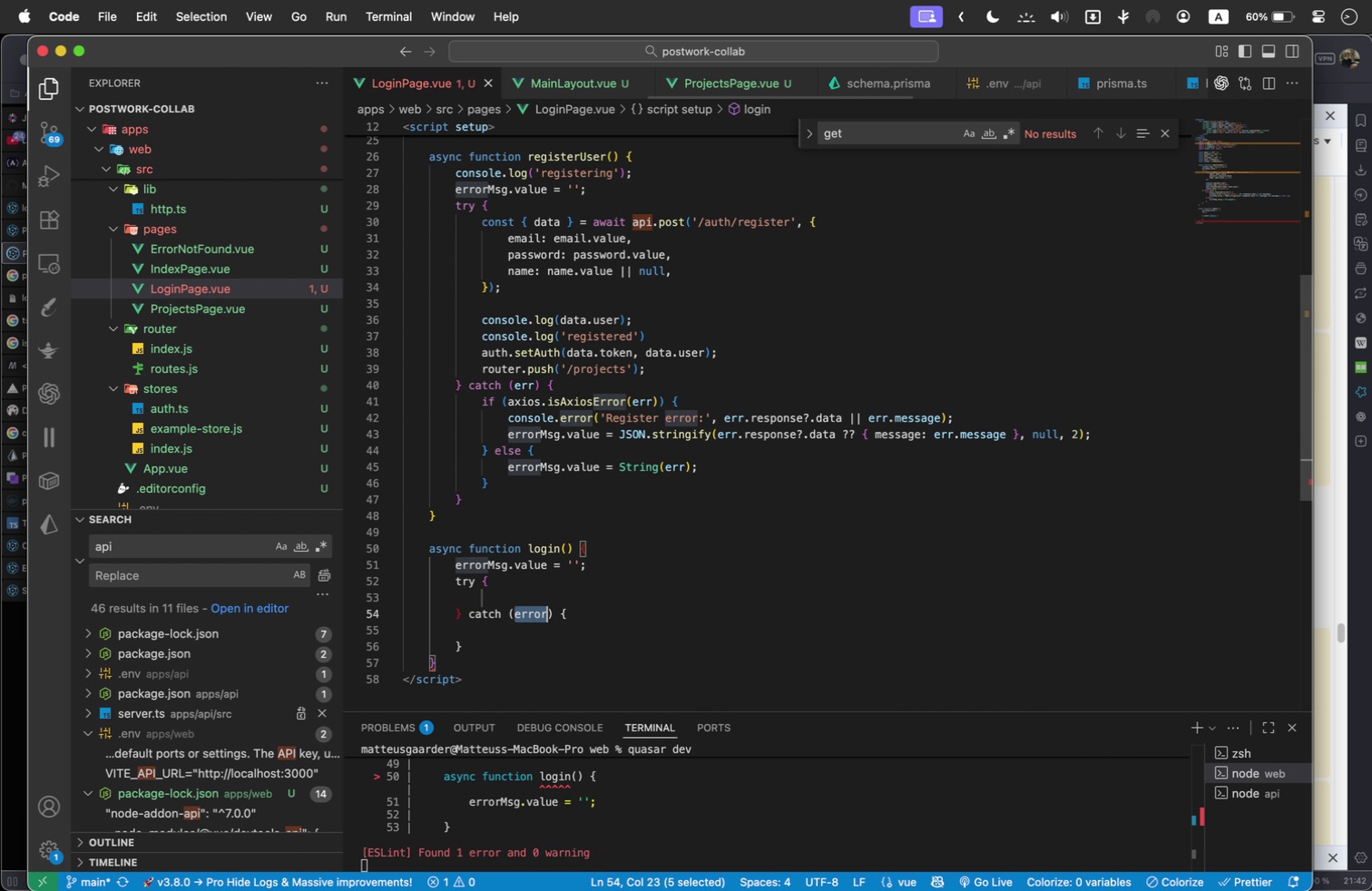 
key(Enter)
 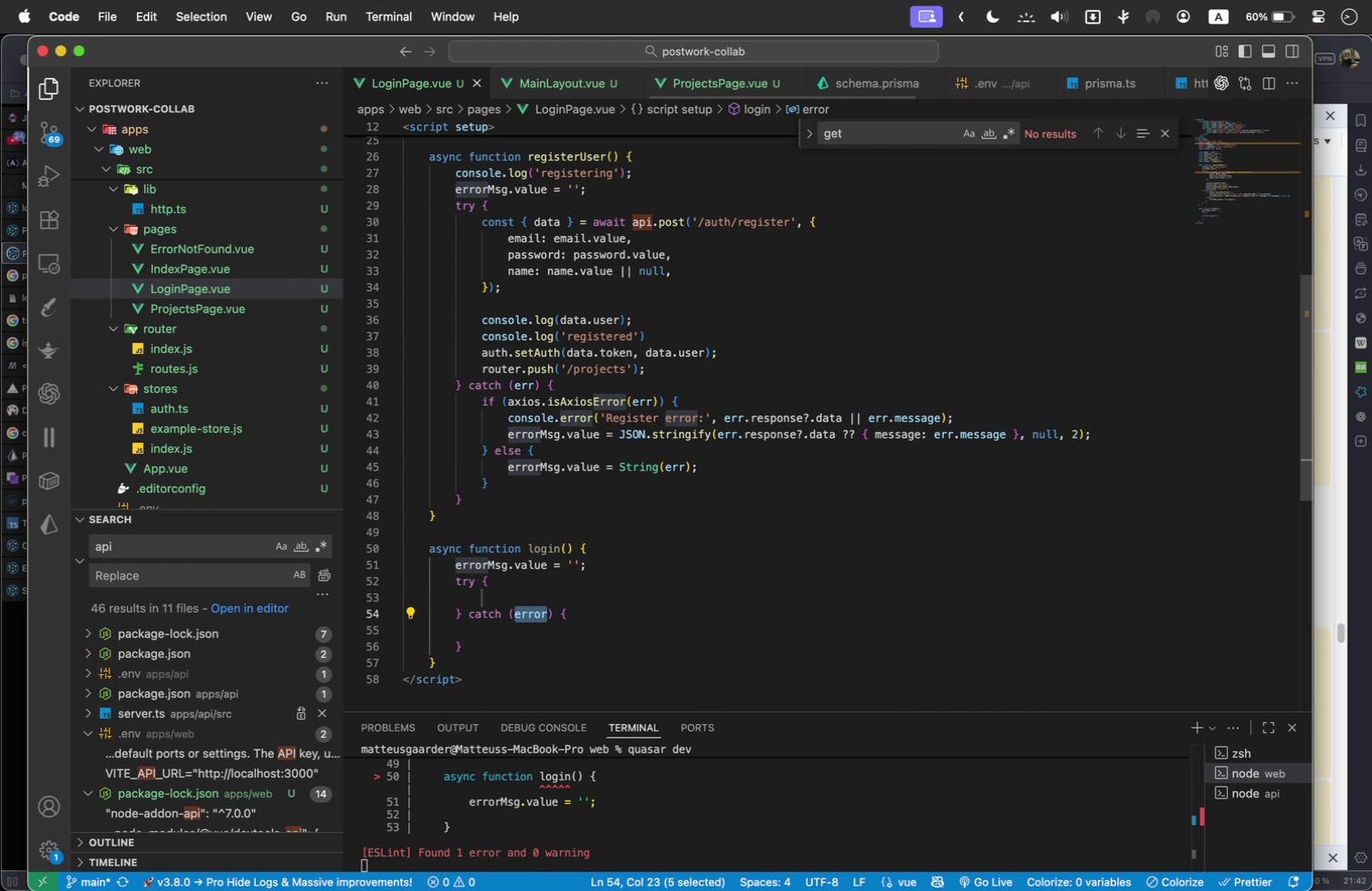 
key(ArrowUp)
 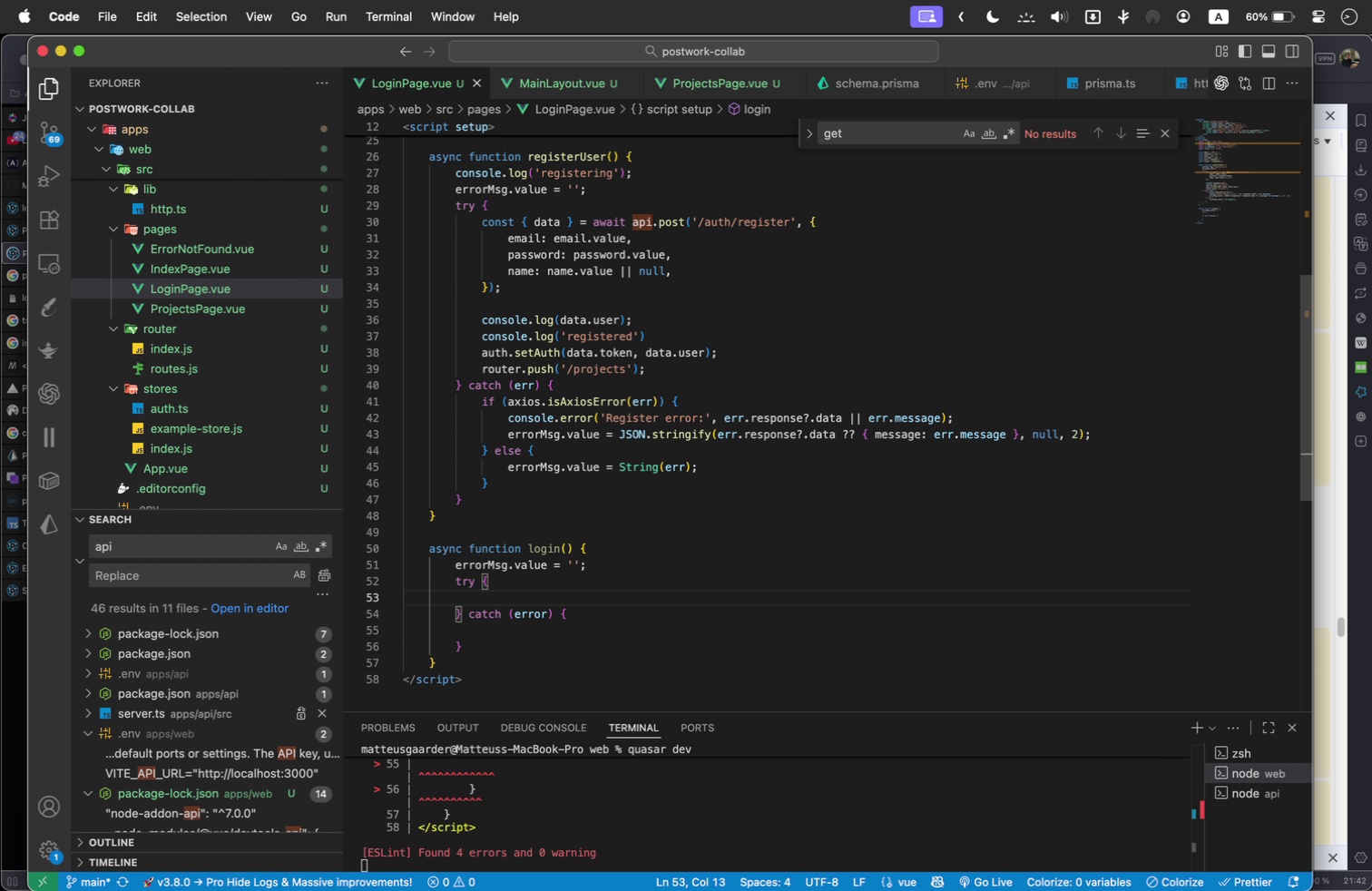 
type(const { data )
 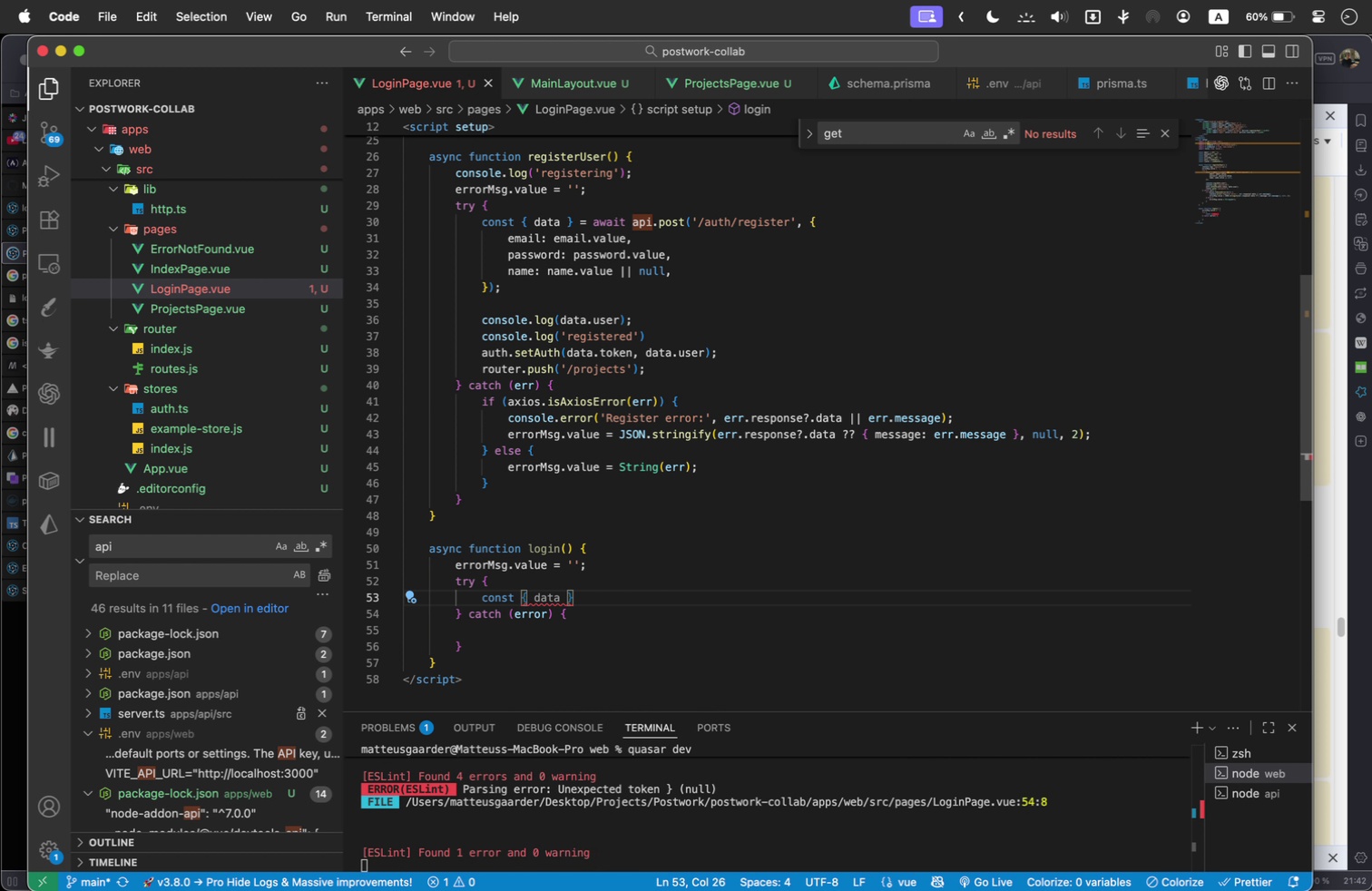 
key(ArrowRight)
 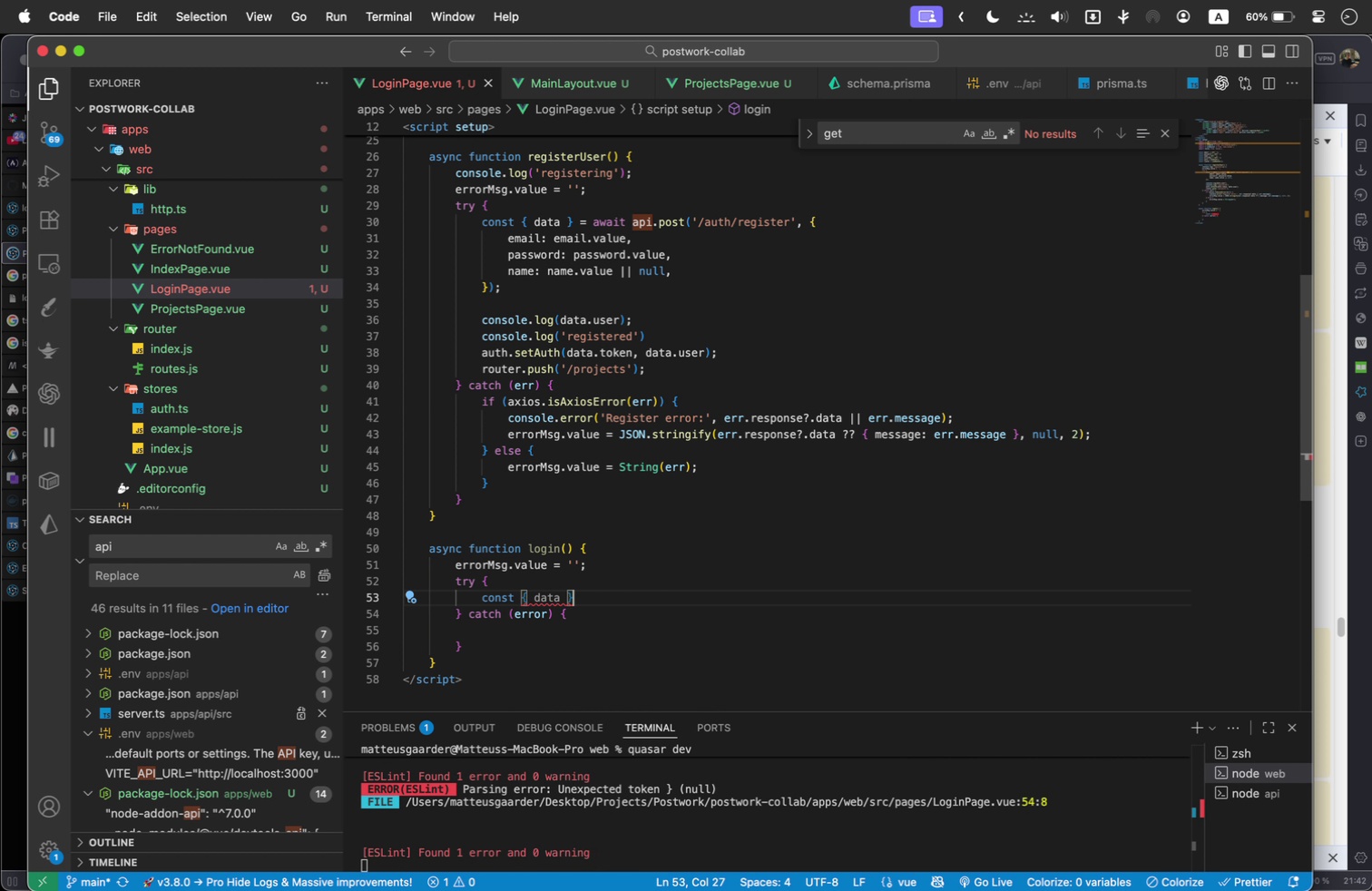 
type( = awaot)
key(Backspace)
key(Backspace)
type(it api.post('/lo)
key(Backspace)
key(Backspace)
type(auth/login)
 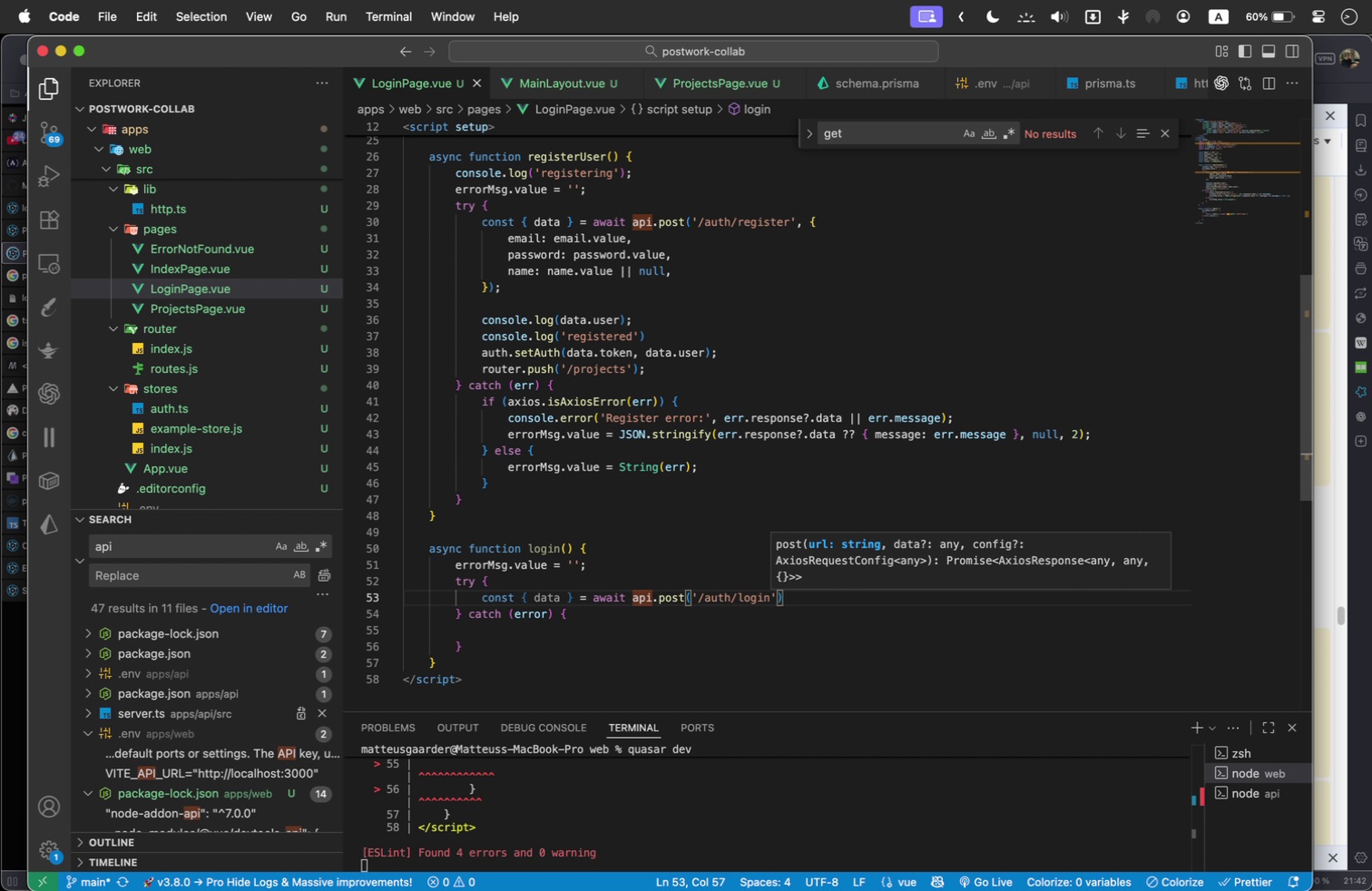 
key(ArrowRight)
 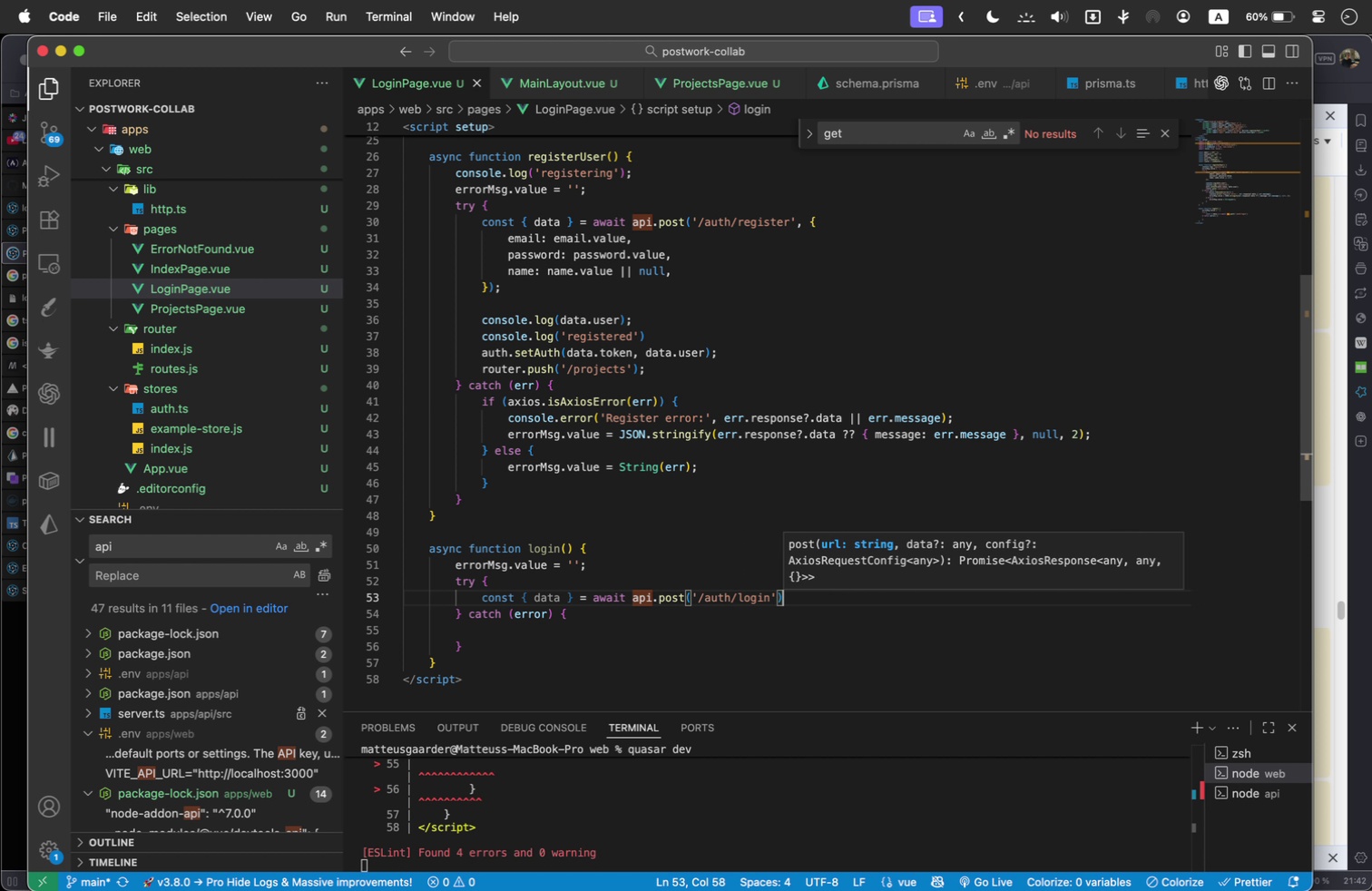 
key(ArrowRight)
 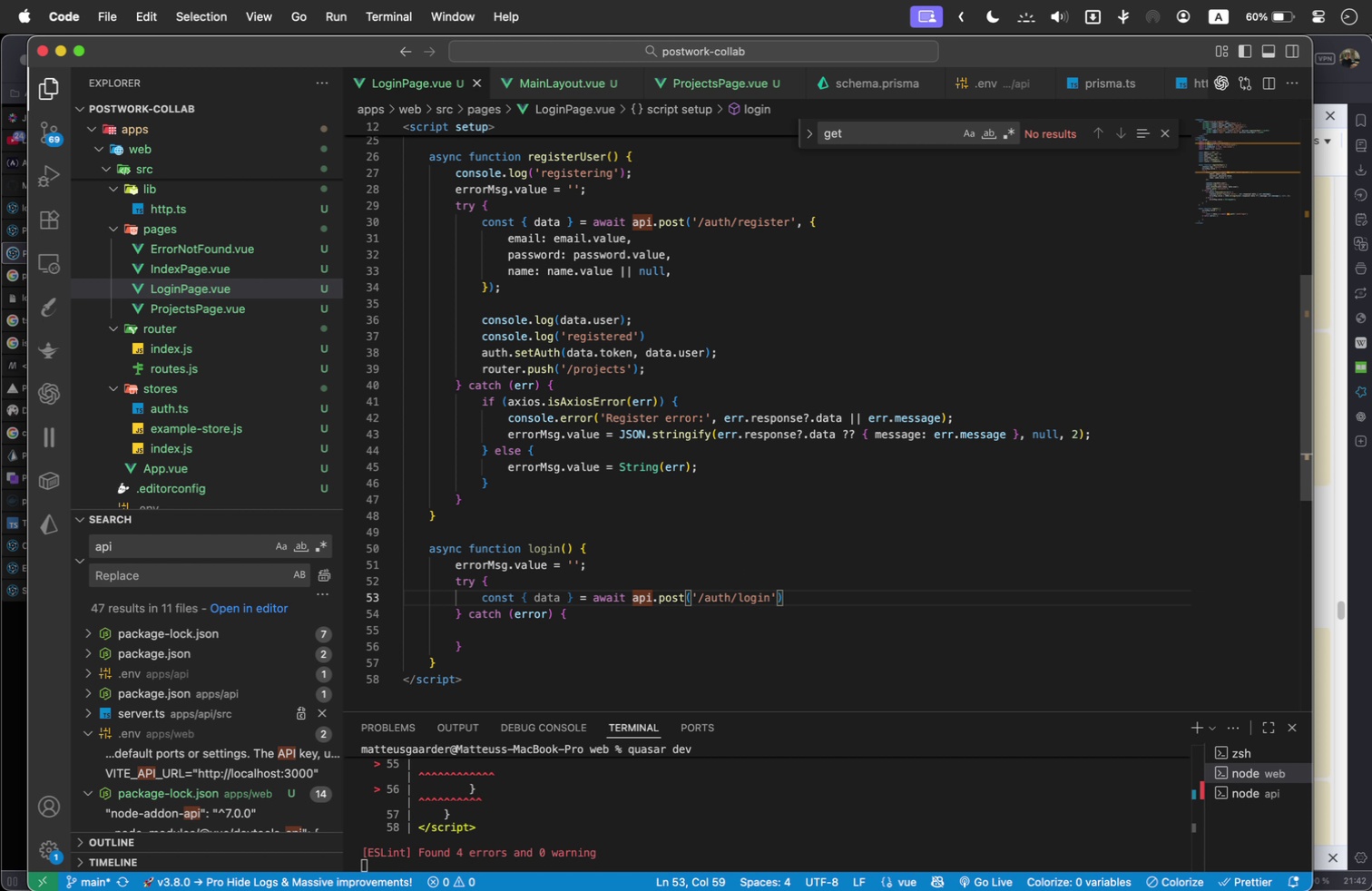 
key(Comma)
 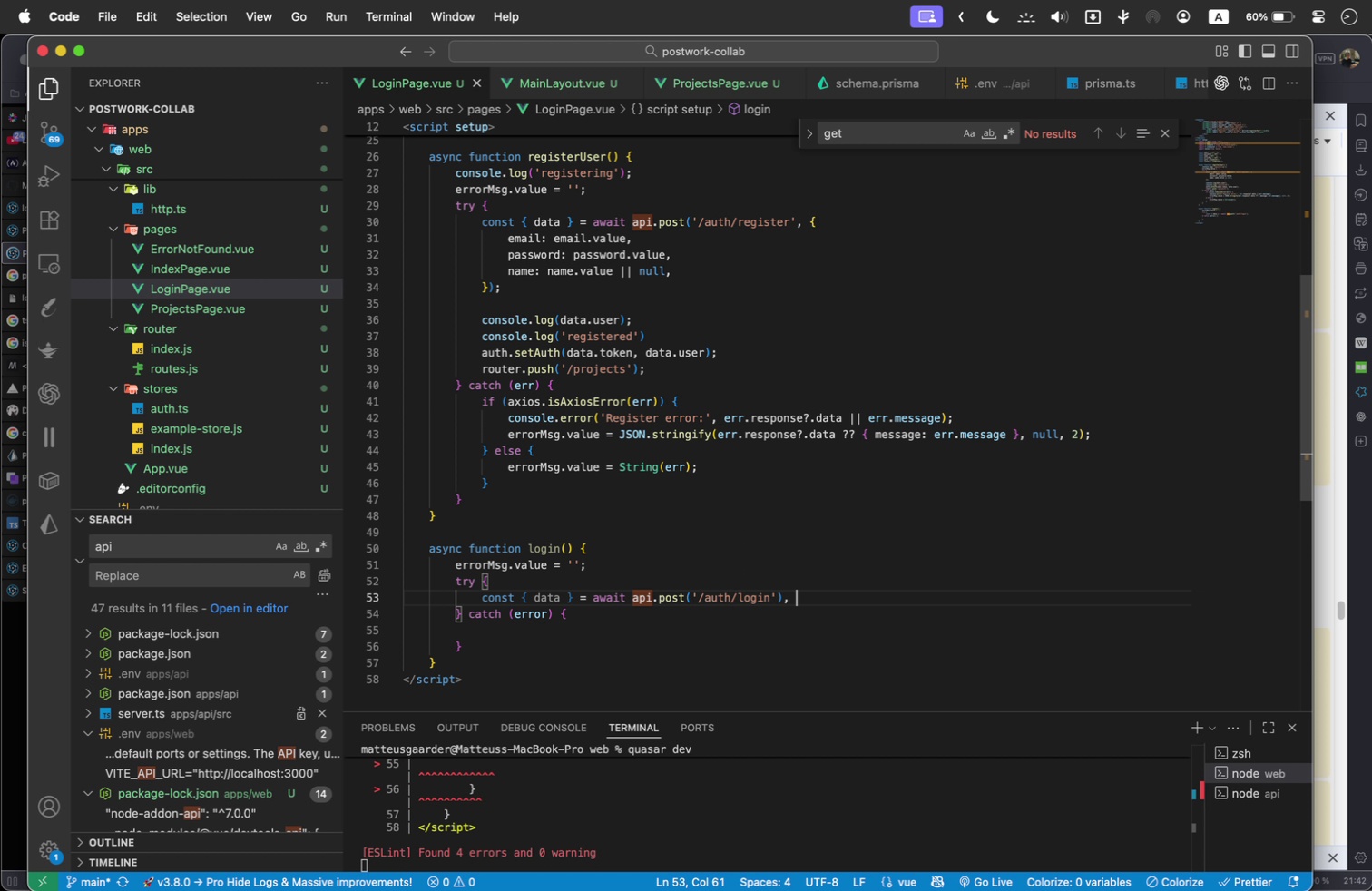 
key(Space)
 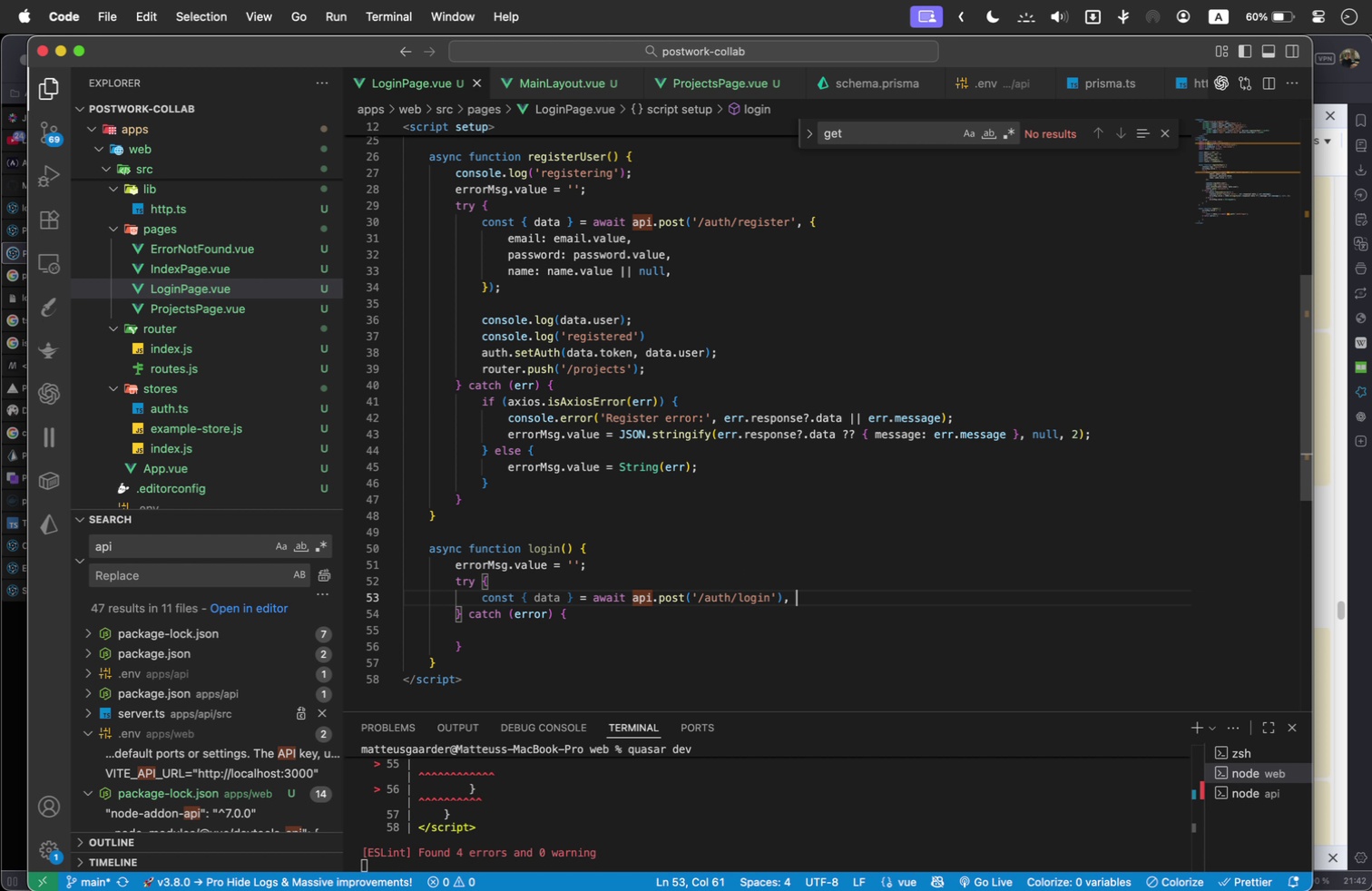 
key(Shift+BracketLeft)
 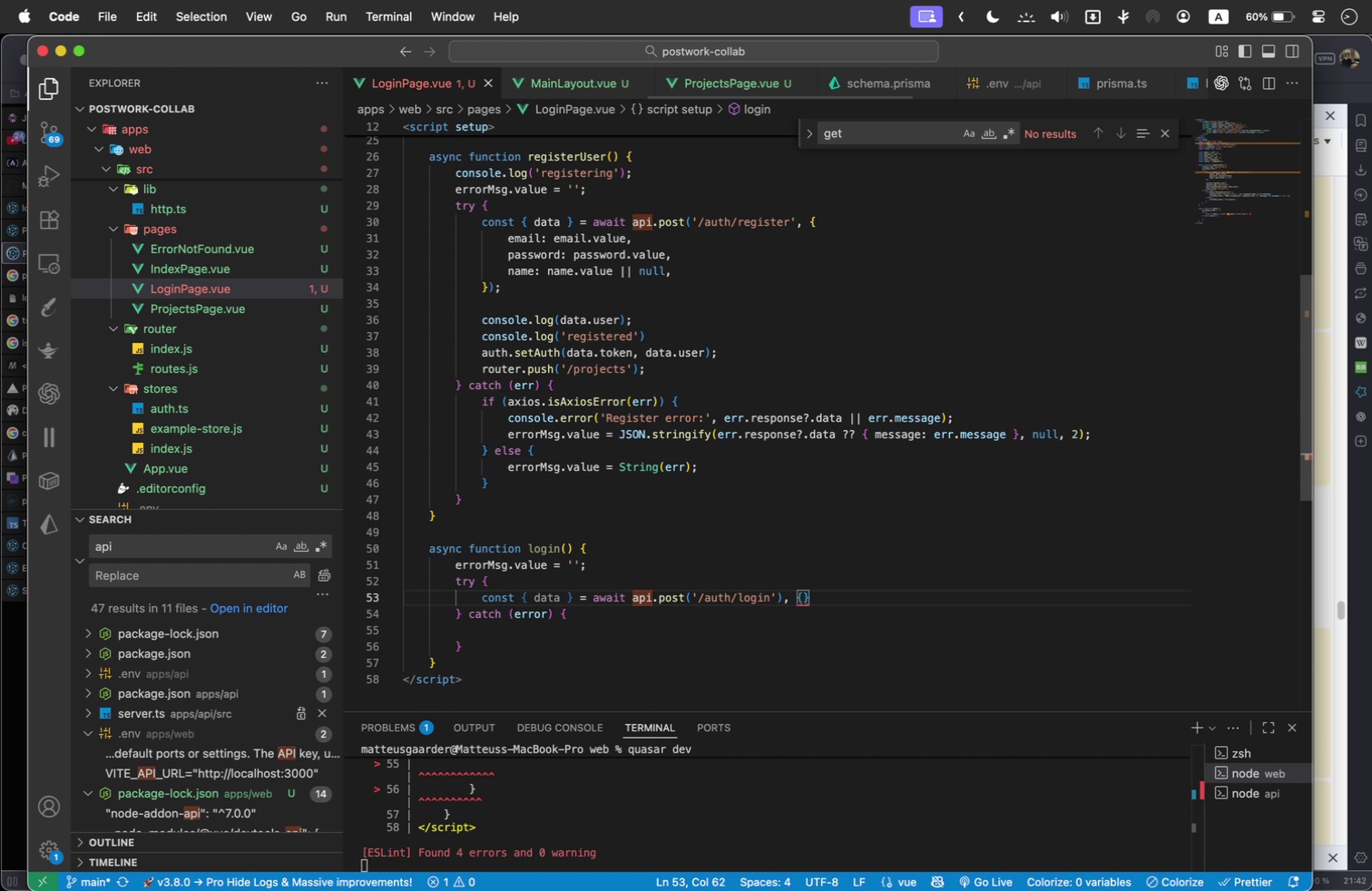 
key(Enter)
 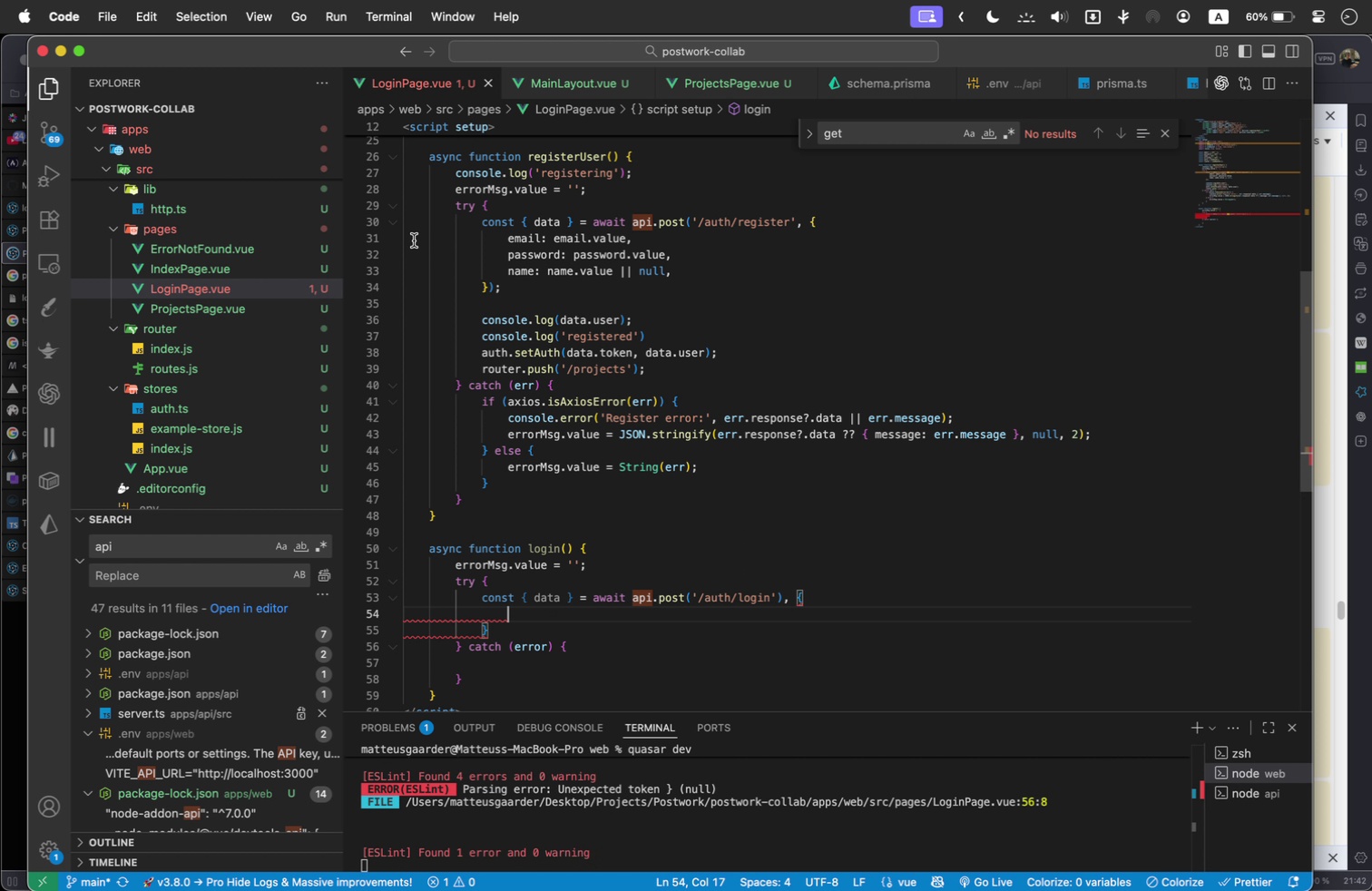 
mouse_move([643, 388])
 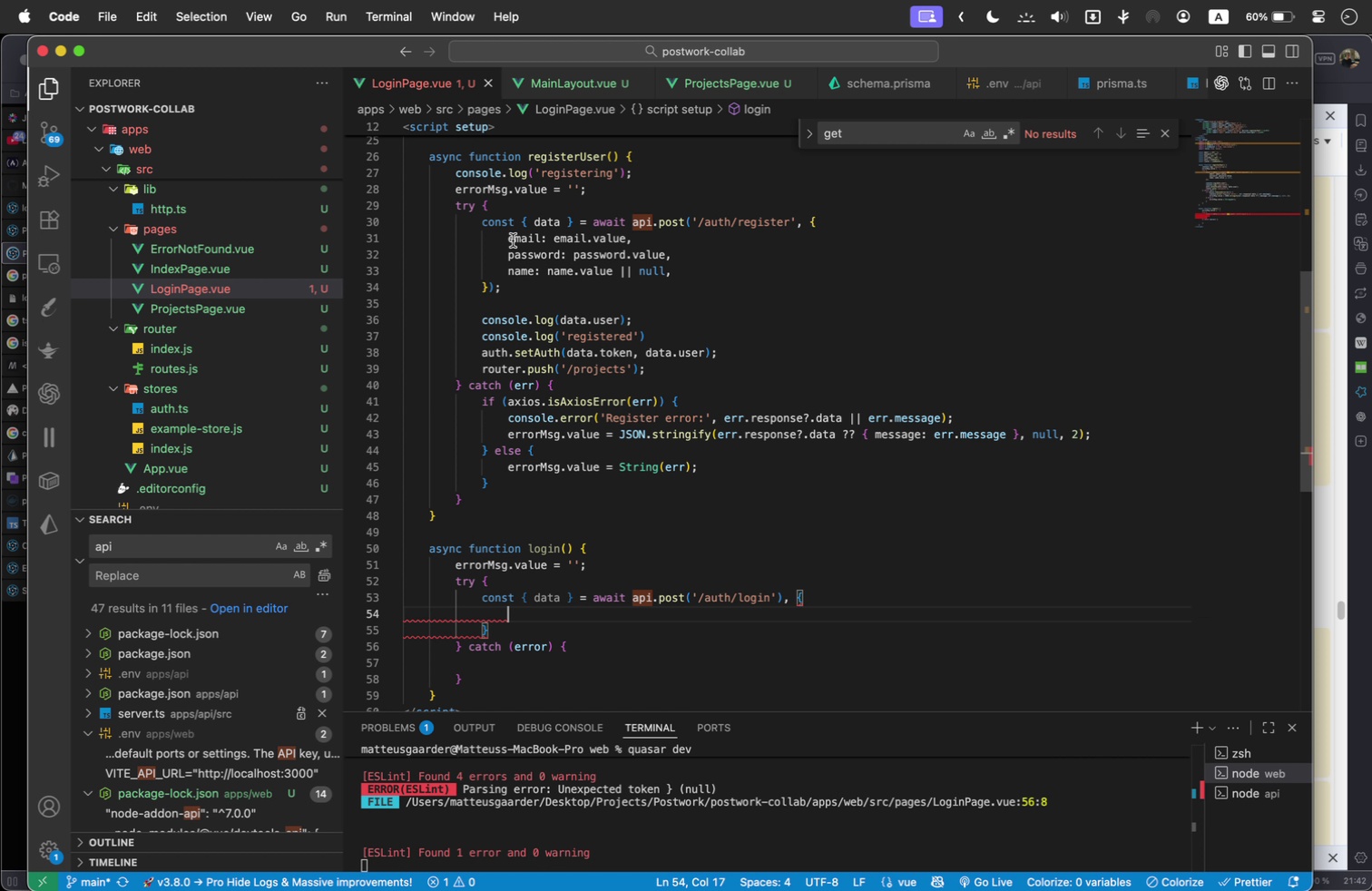 
left_click_drag(start_coordinate=[508, 239], to_coordinate=[676, 257])
 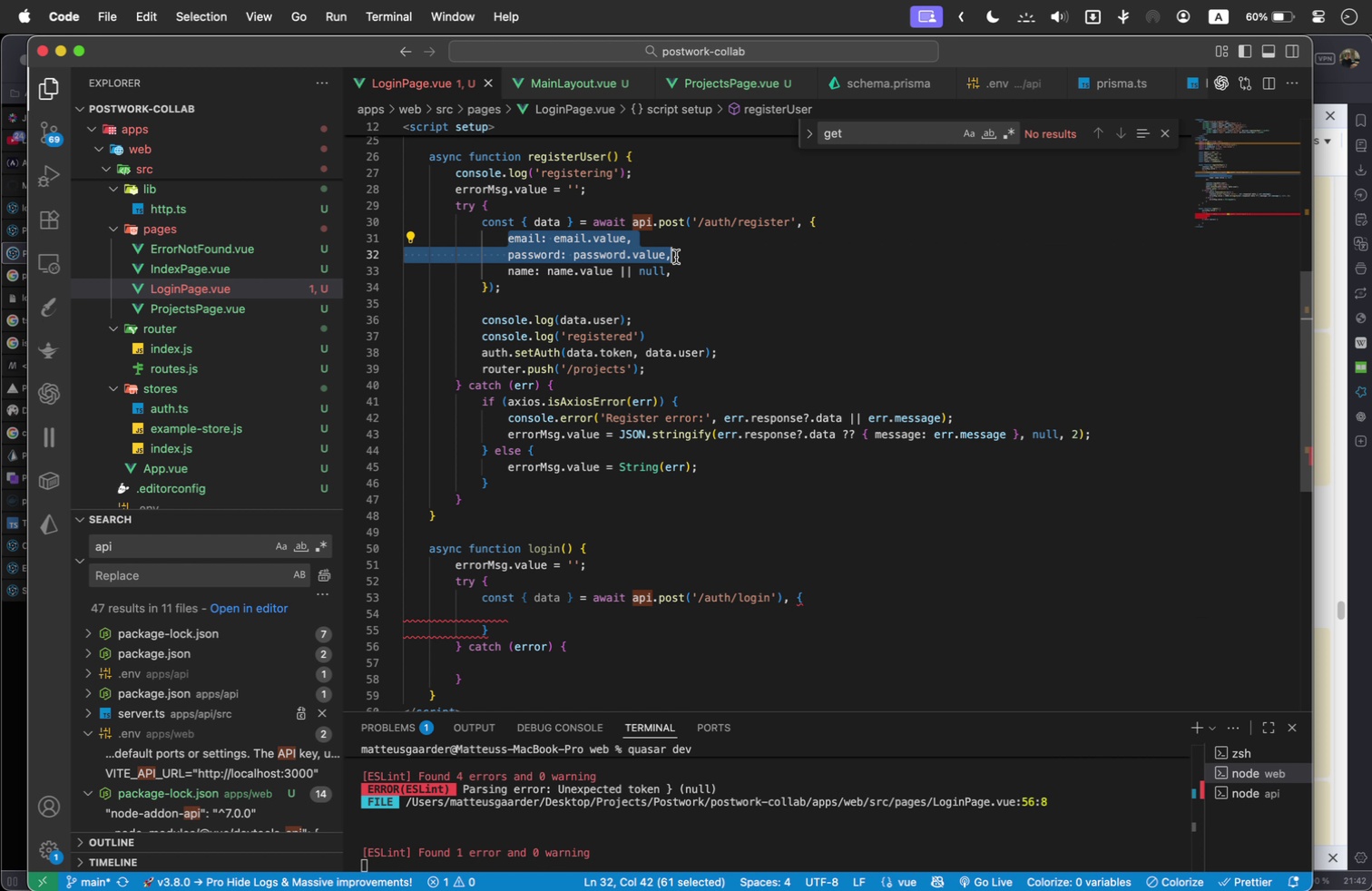 
key(Meta+C)
 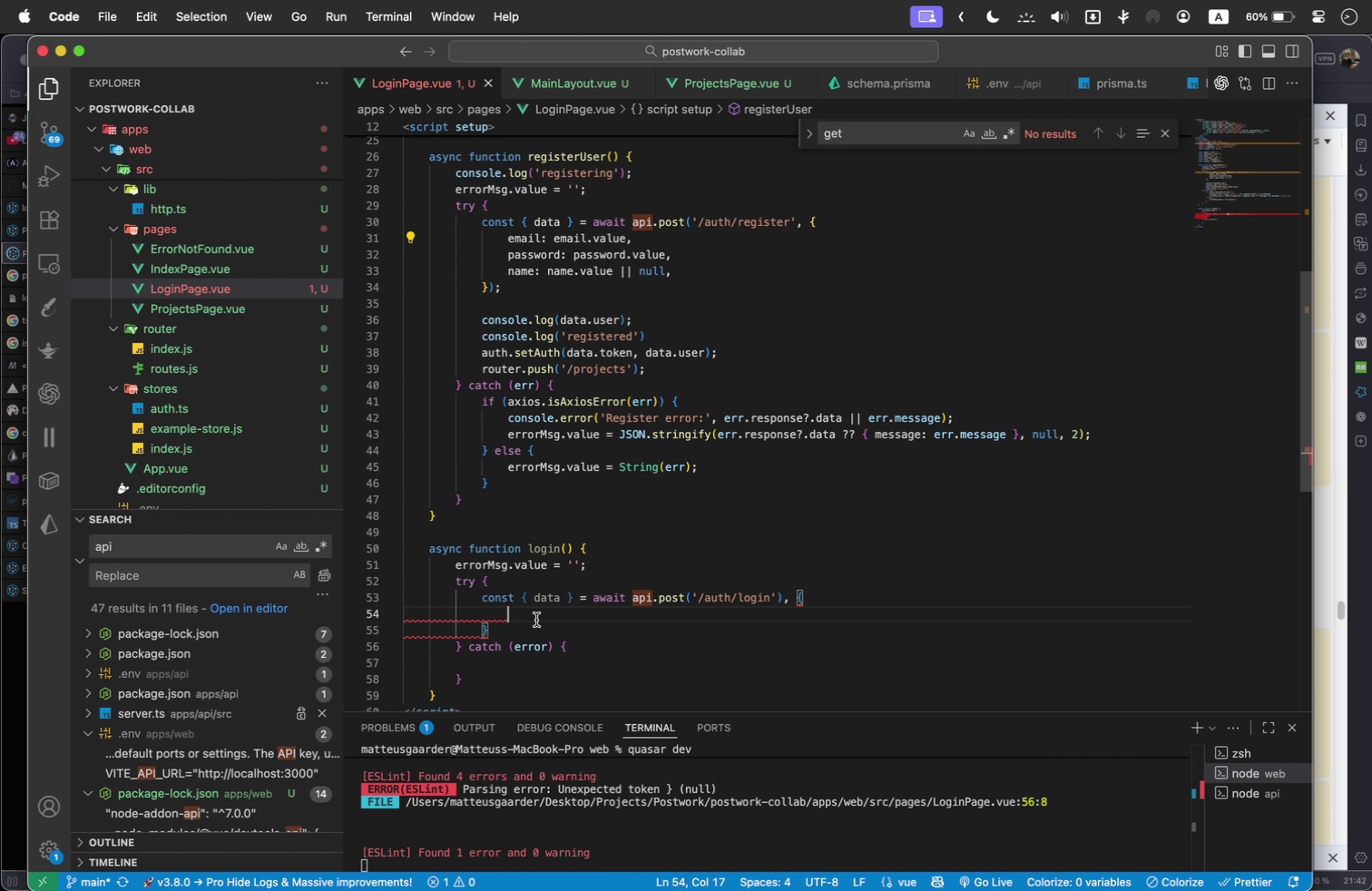 
key(Meta+V)
 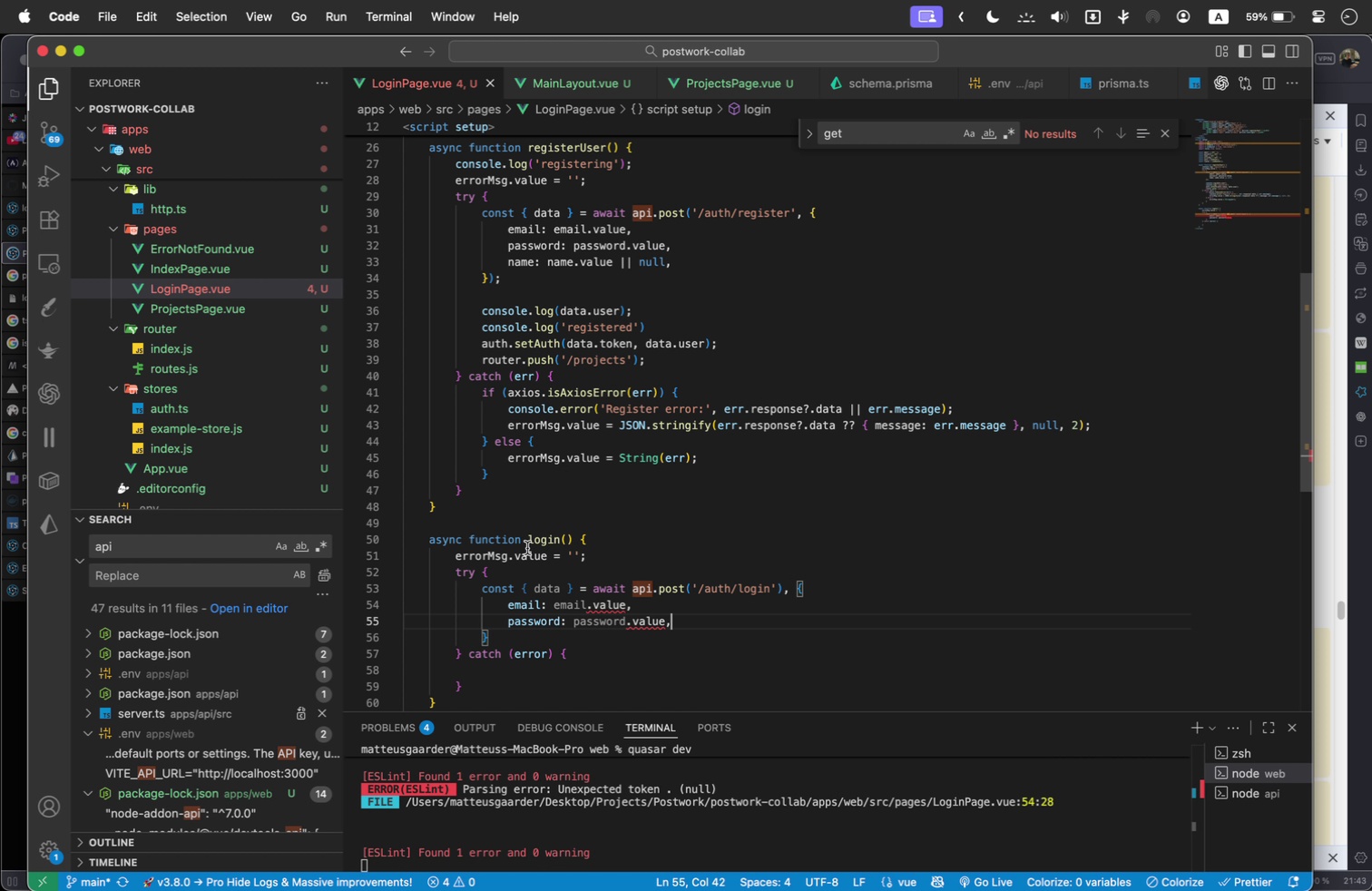 
wait(50.21)
 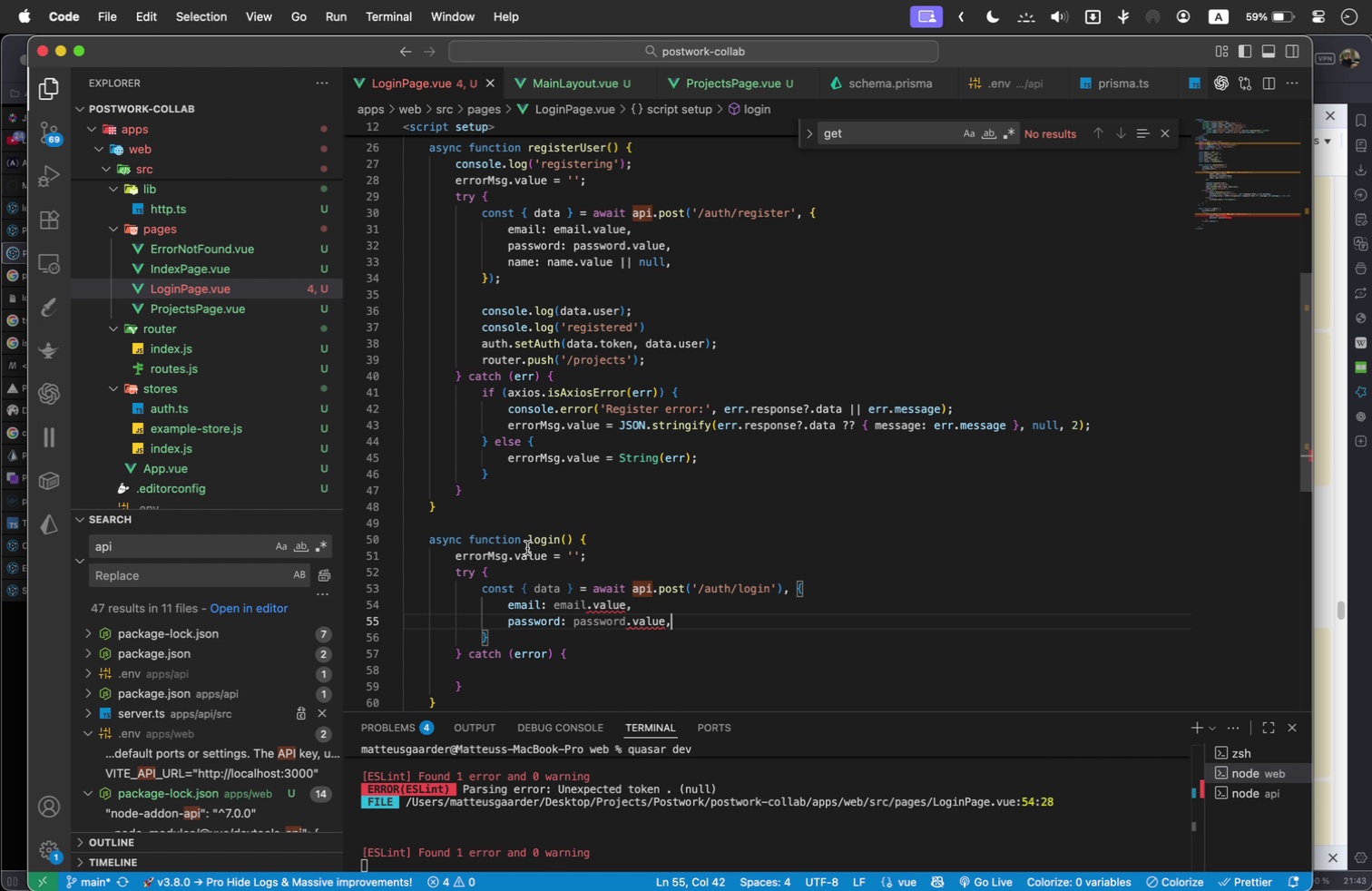 
mouse_move([583, 587])
 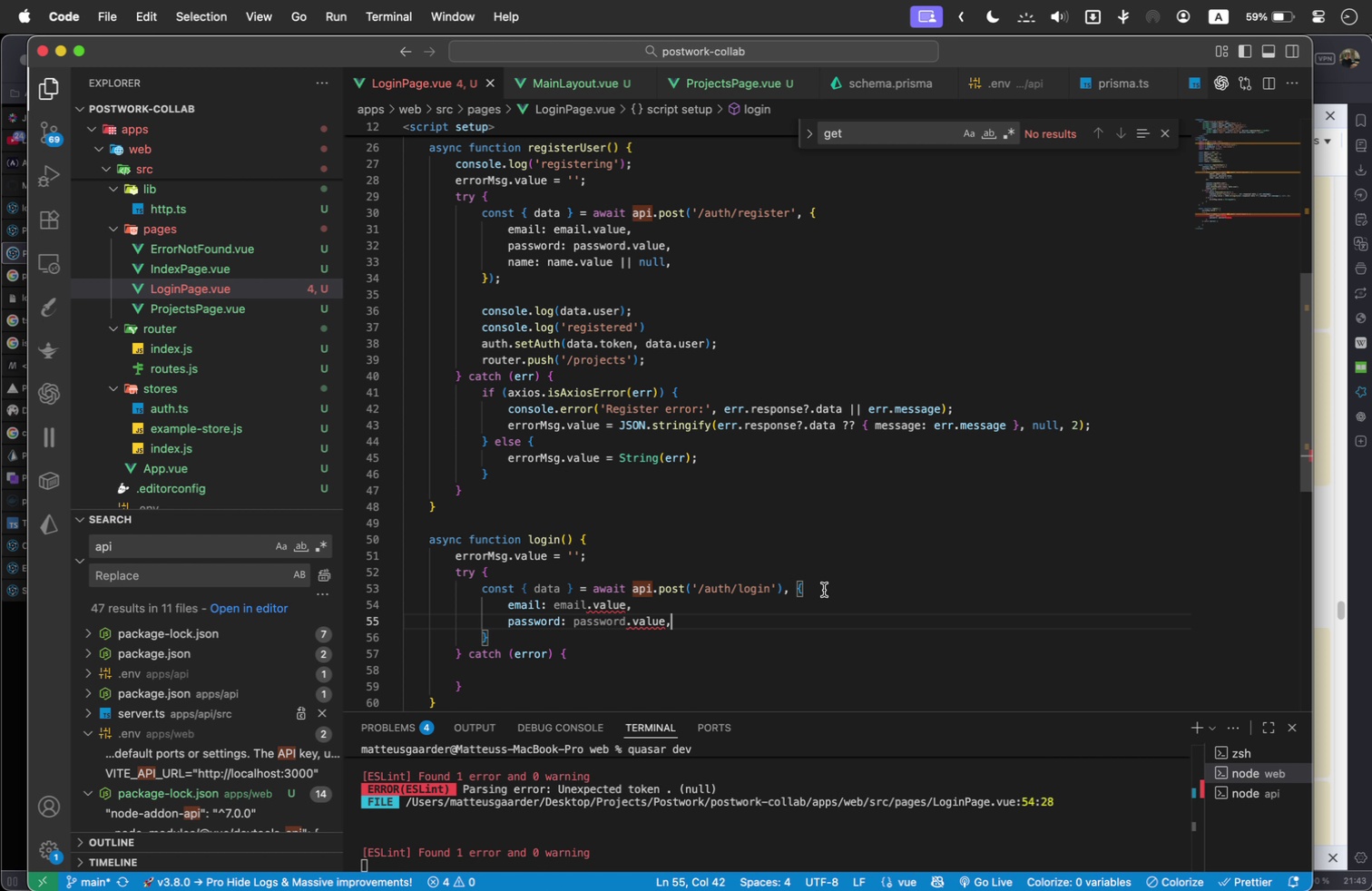 
wait(8.12)
 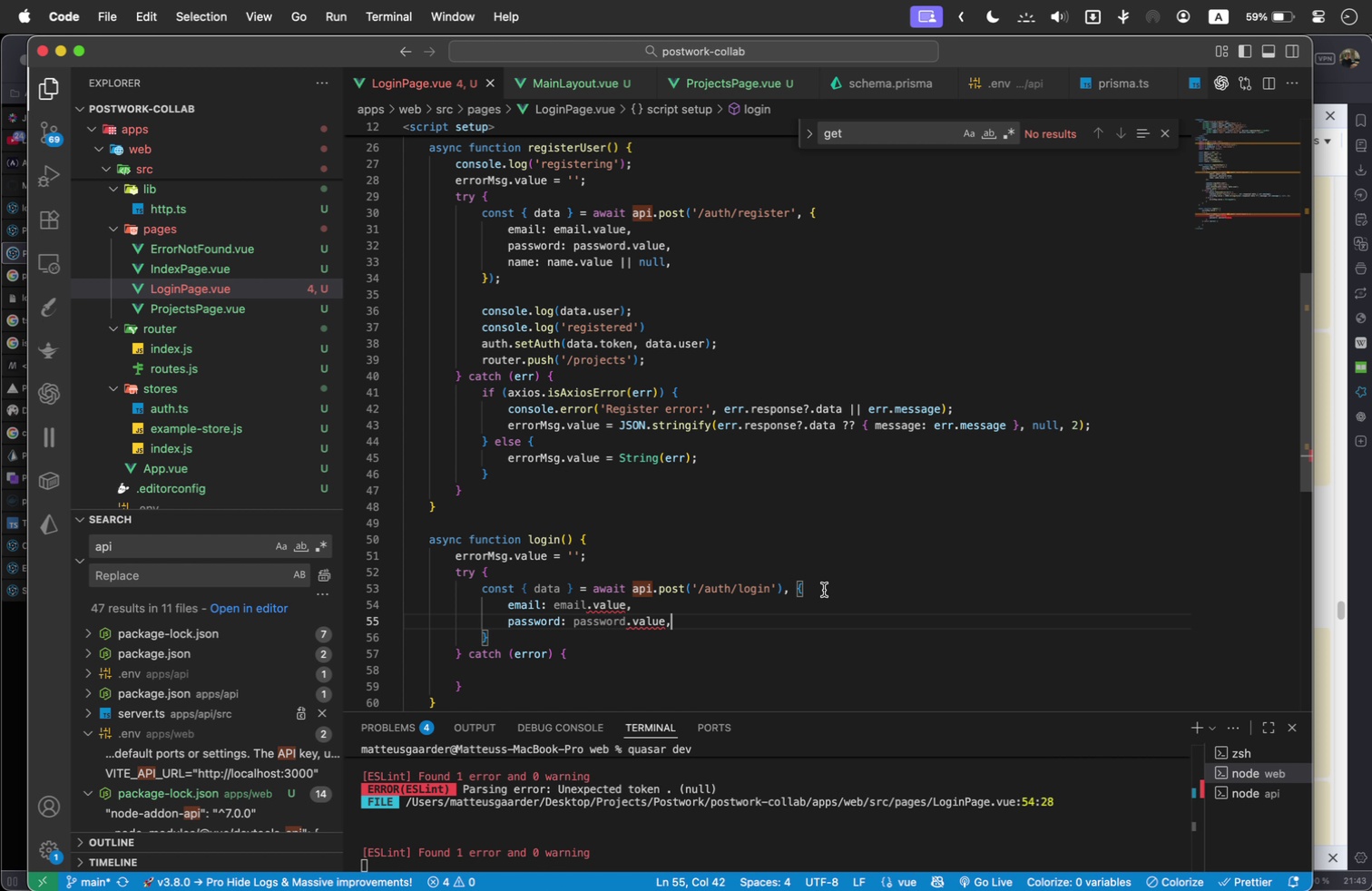 
mouse_move([617, 608])
 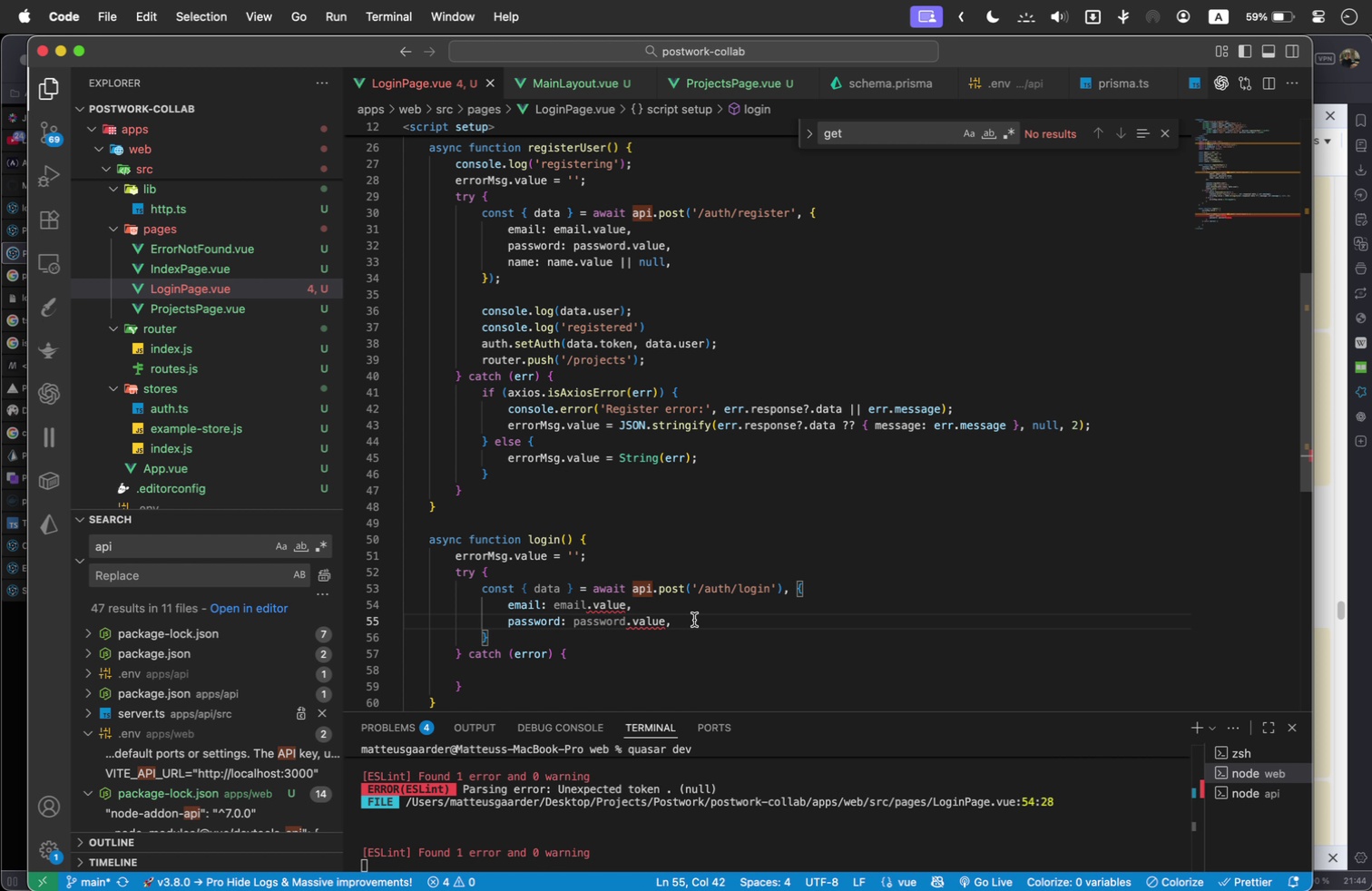 
key(Backspace)
 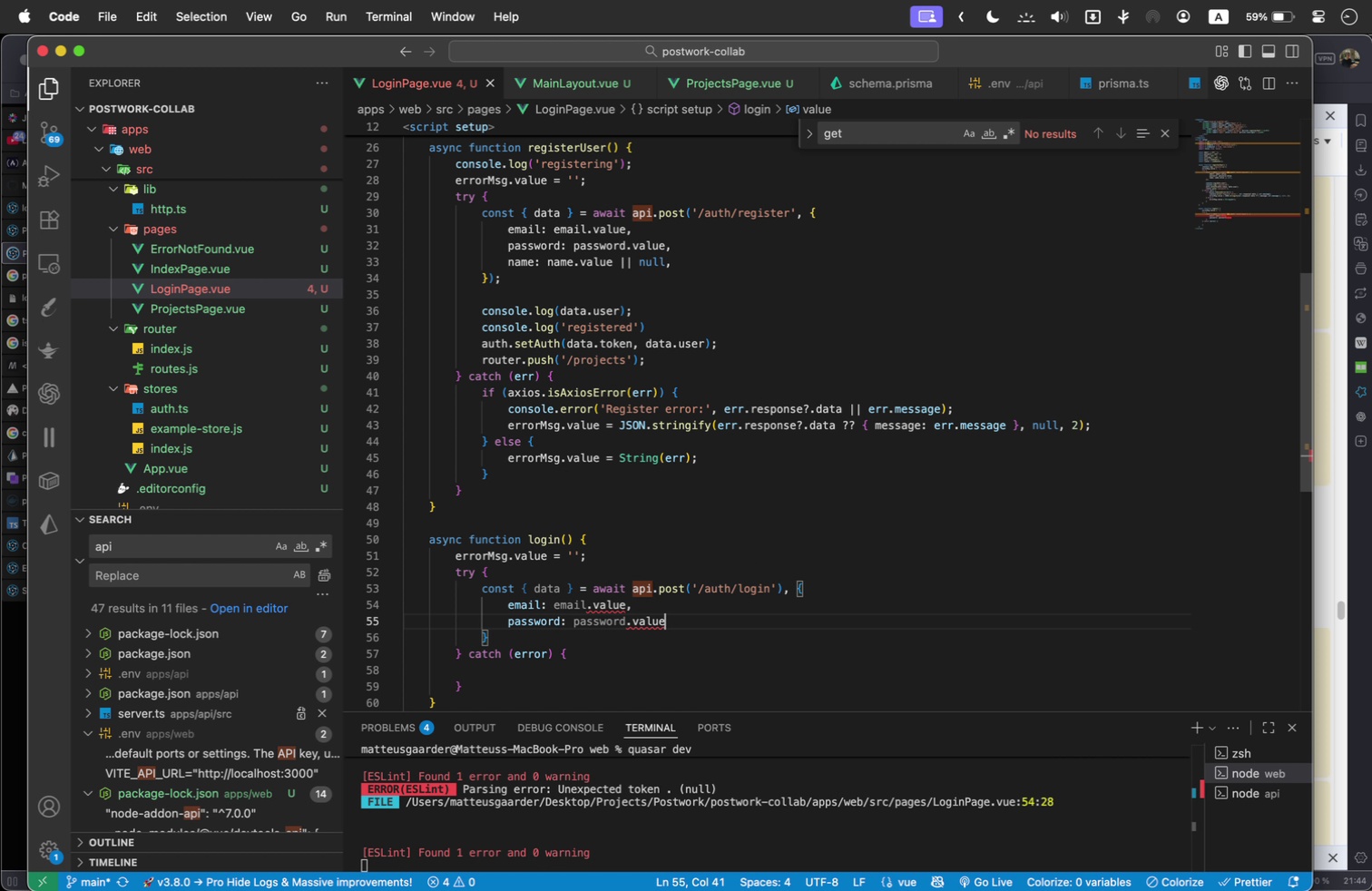 
key(ArrowDown)
 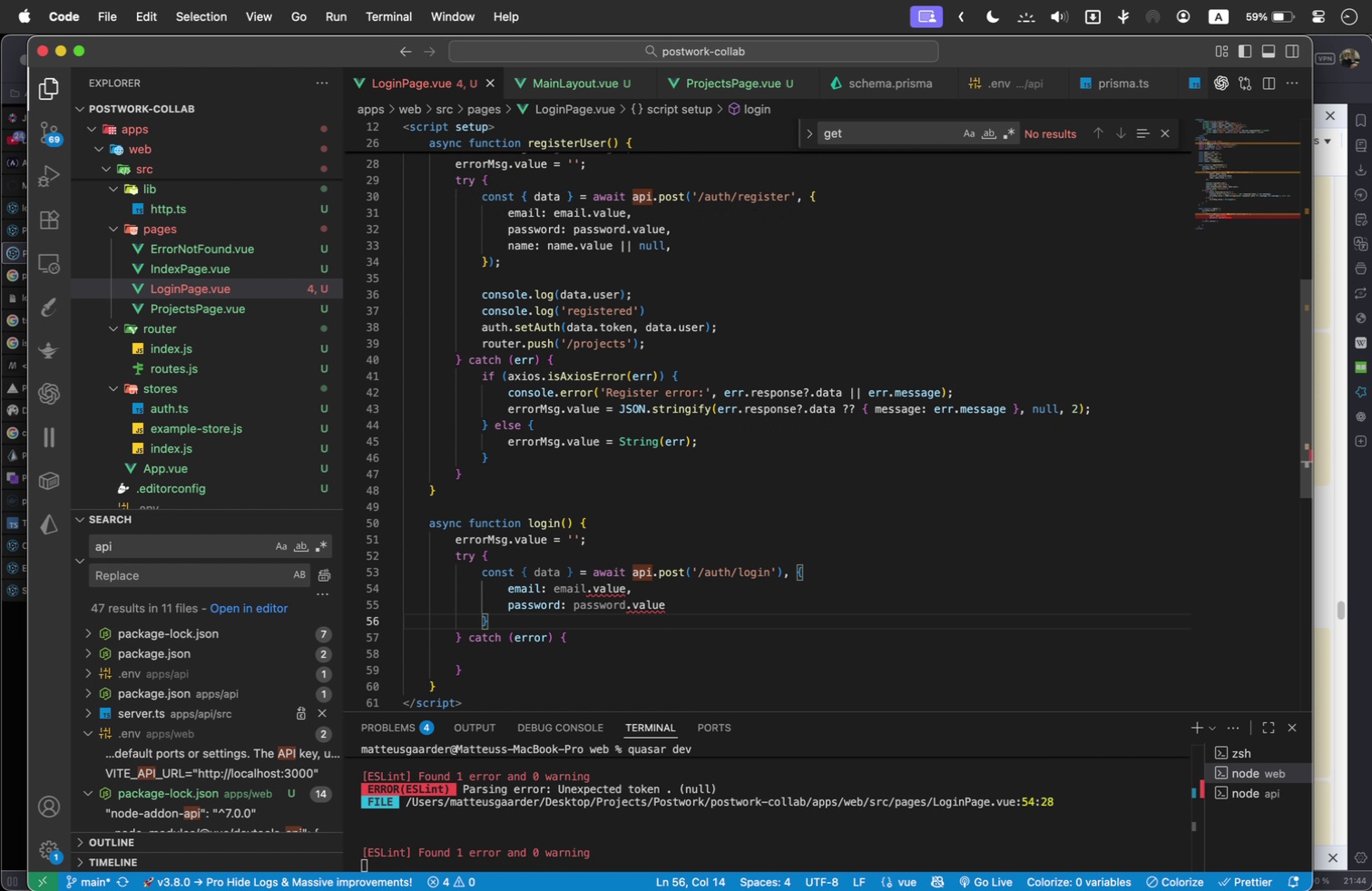 
key(Shift+0)
 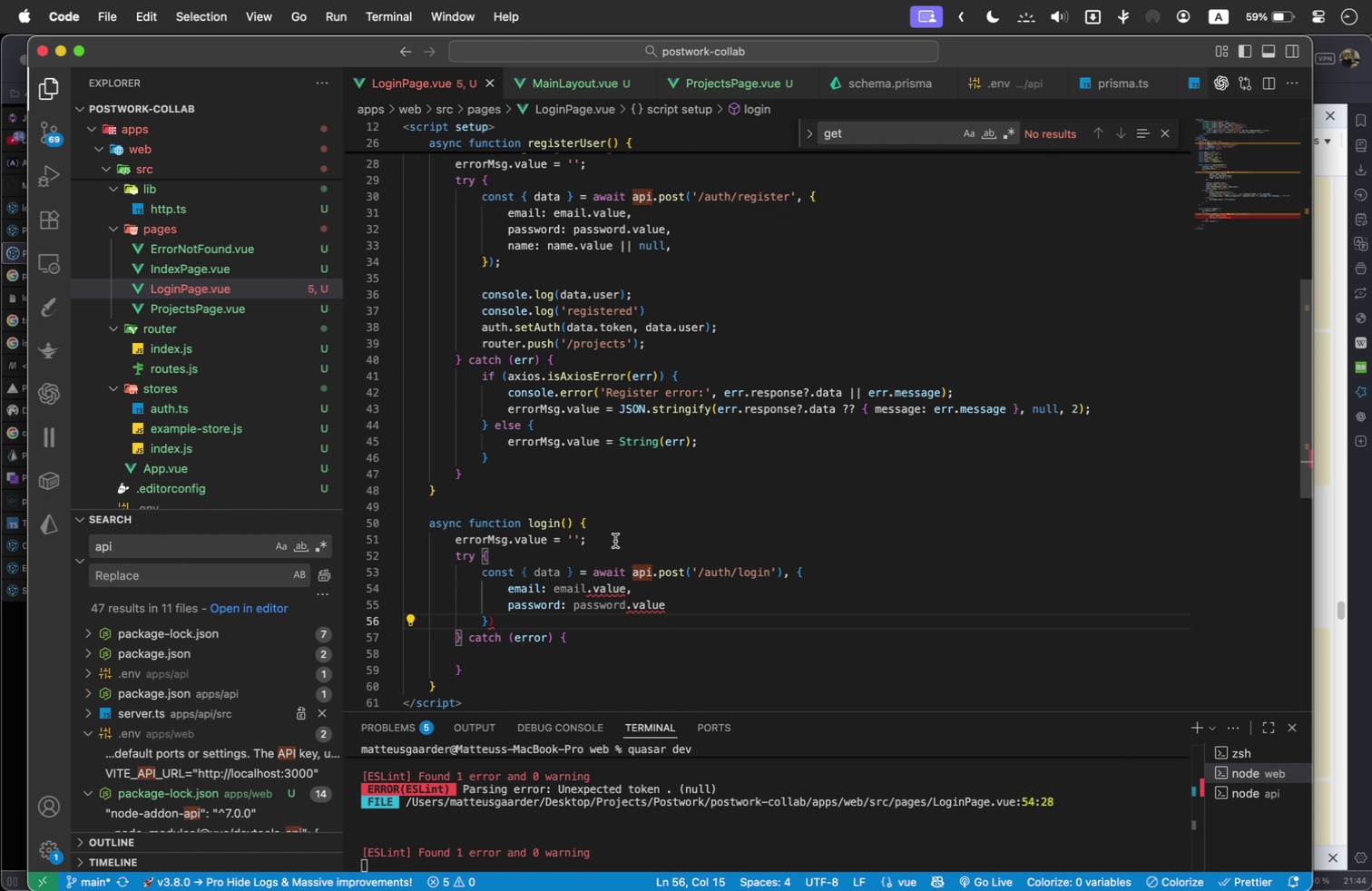 
wait(10.68)
 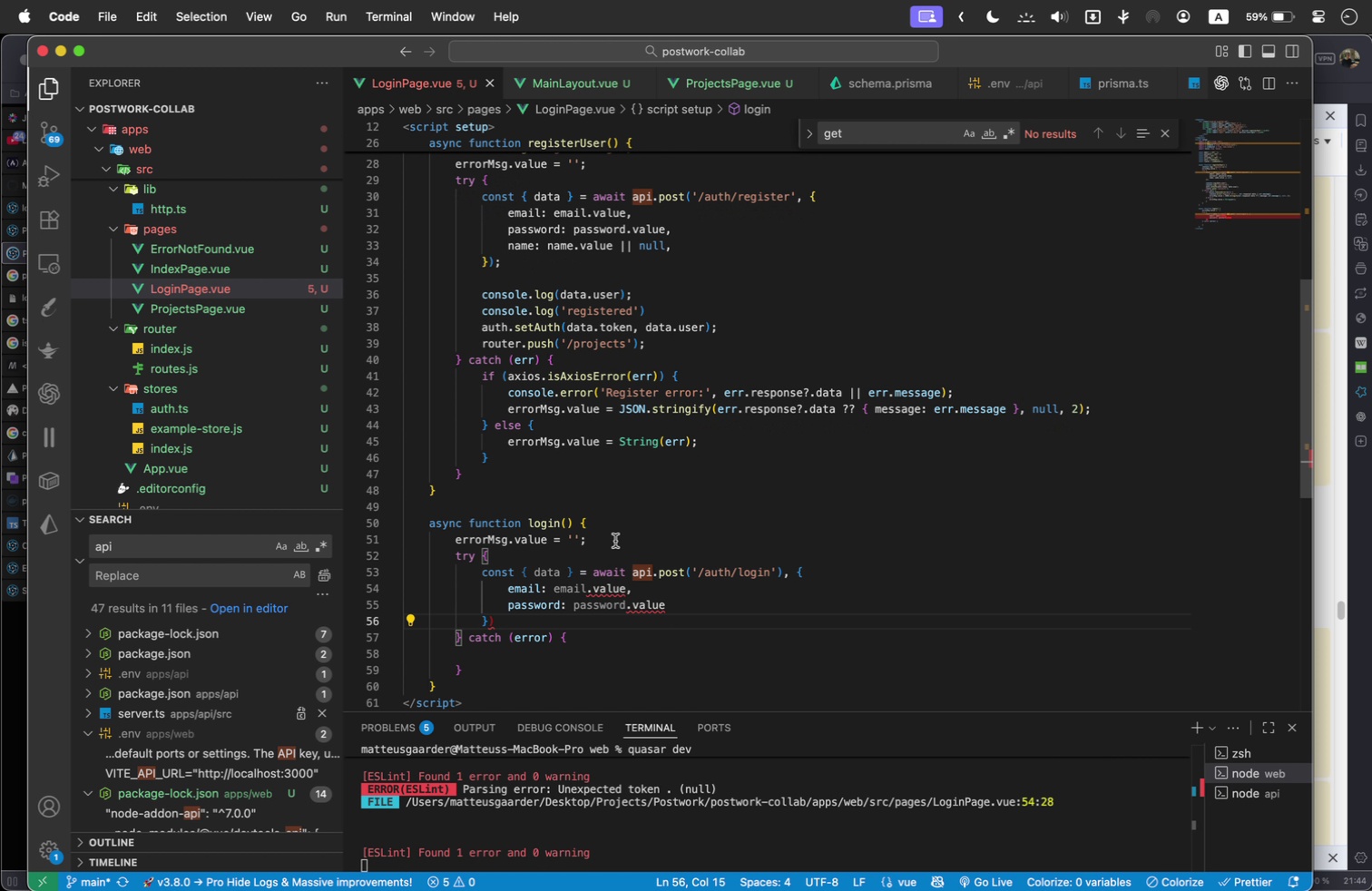 
left_click([781, 567])
 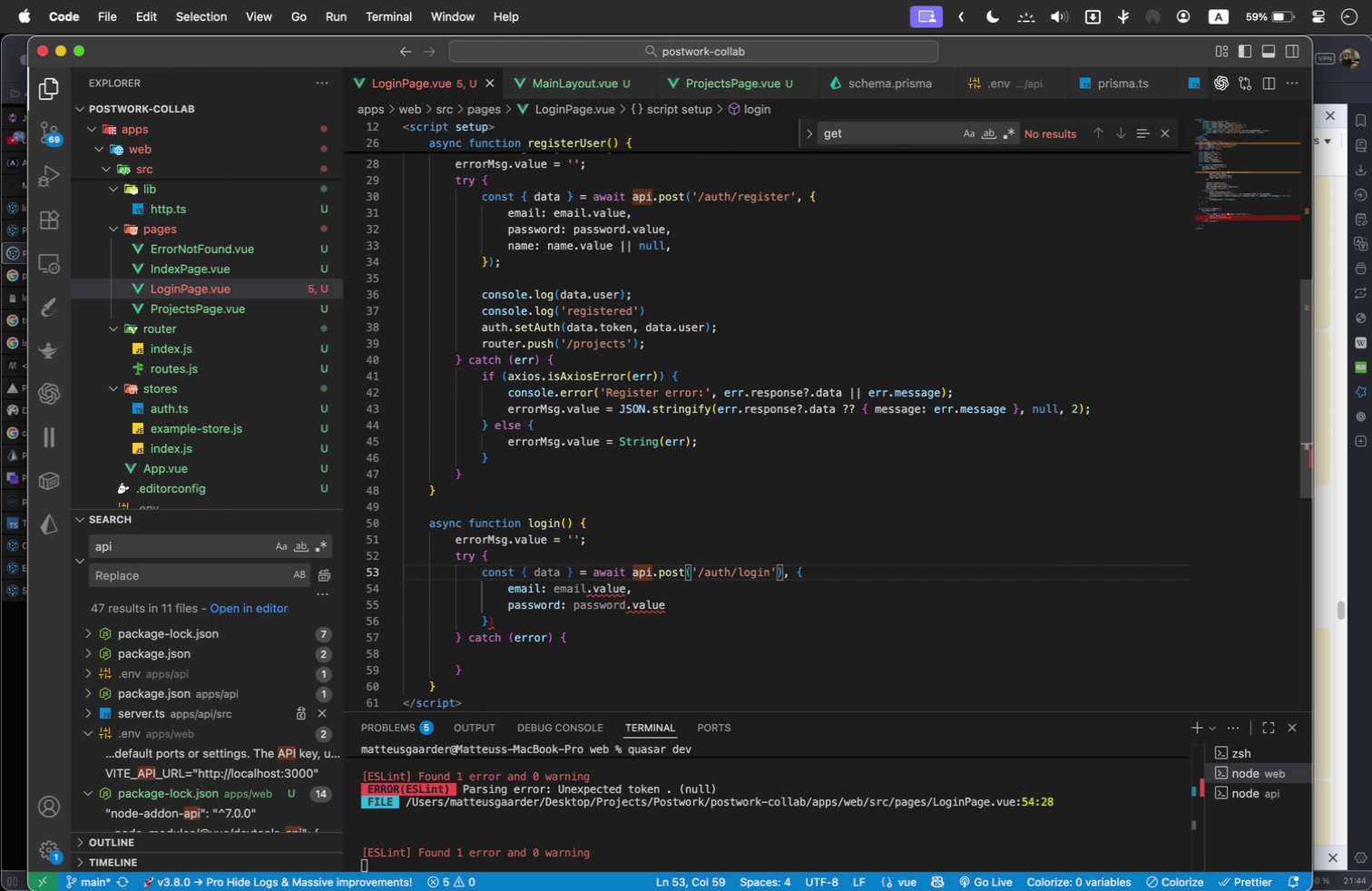 
key(Backspace)
 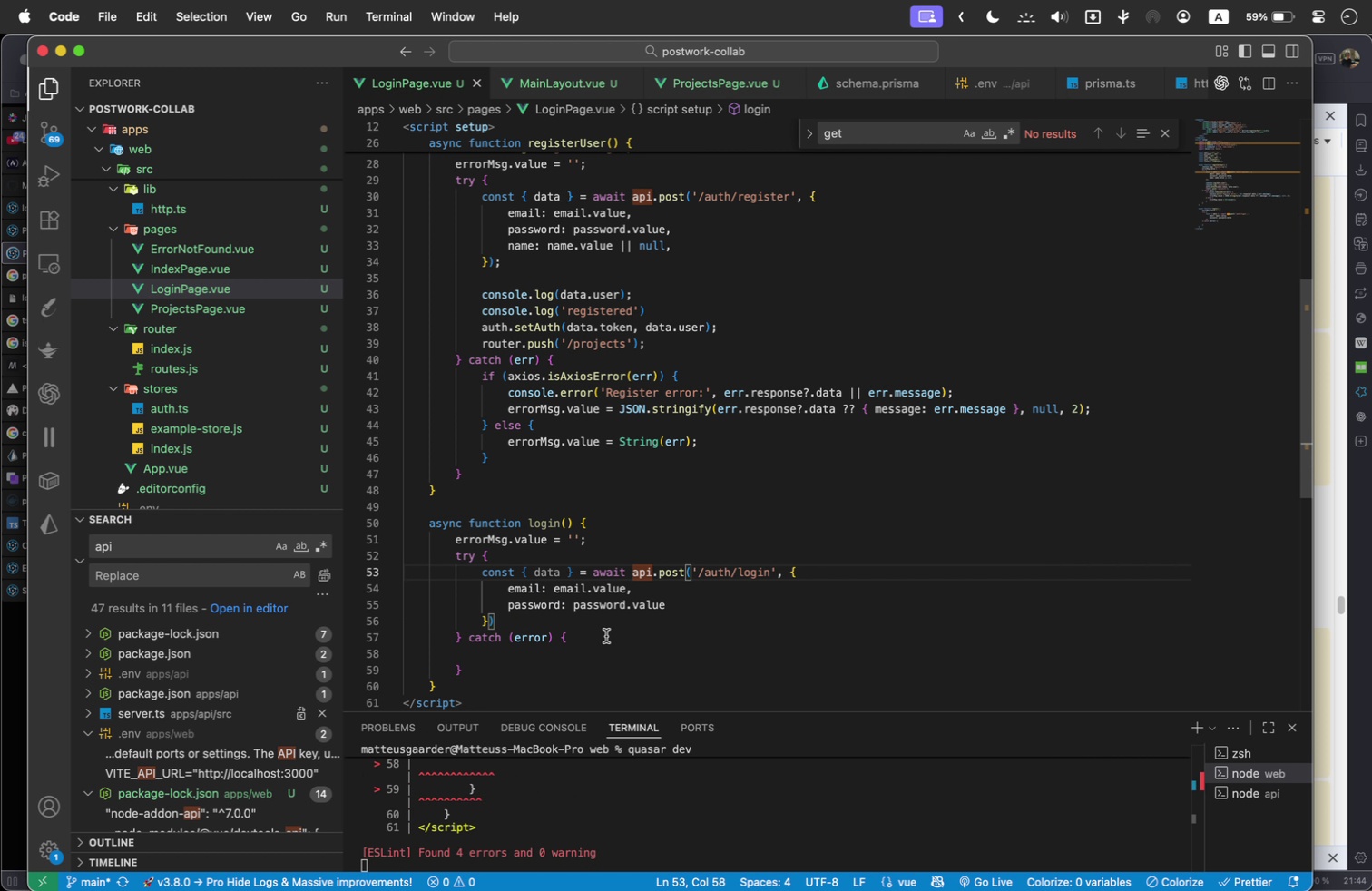 
left_click([546, 622])
 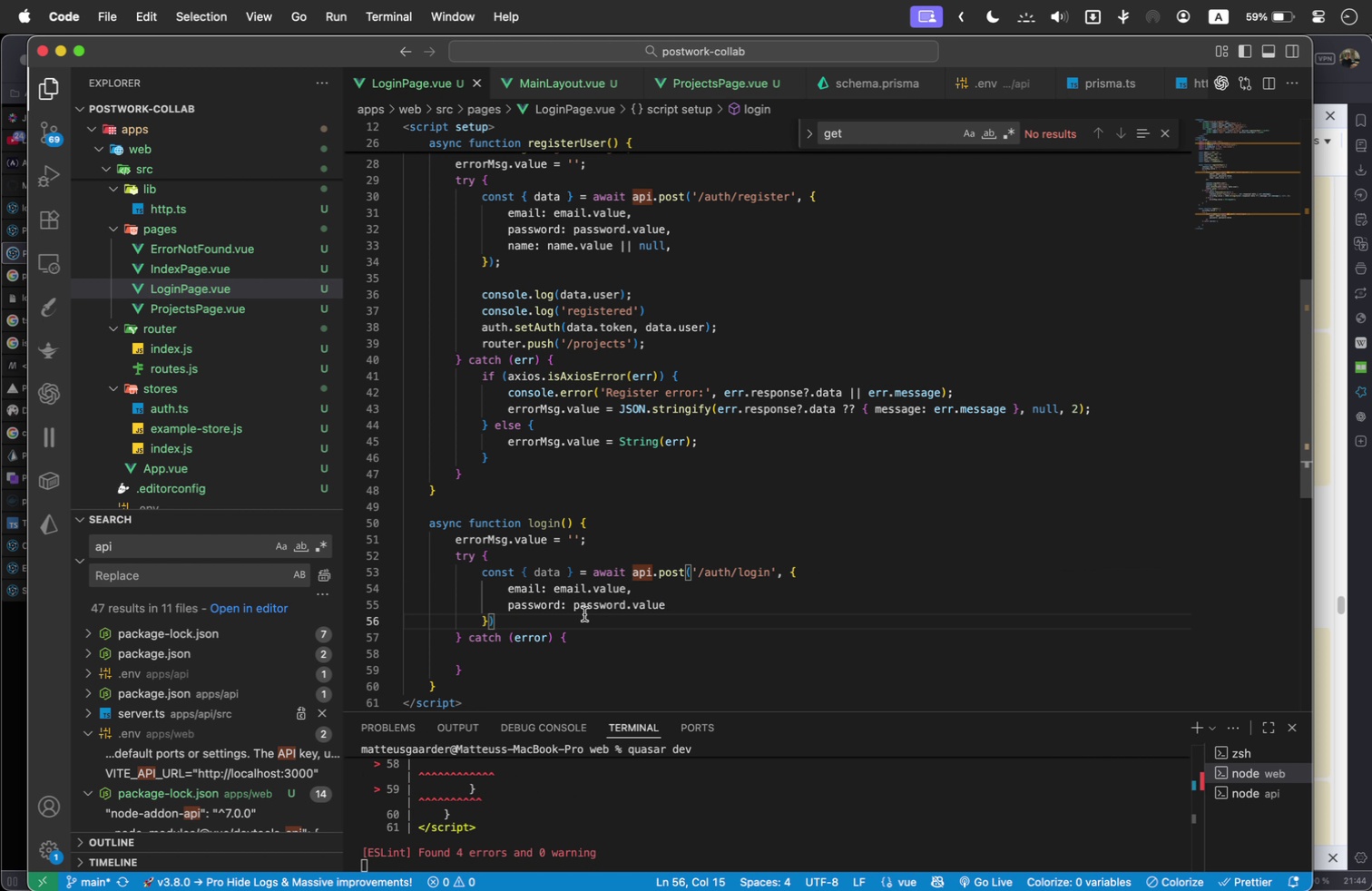 
key(Semicolon)
 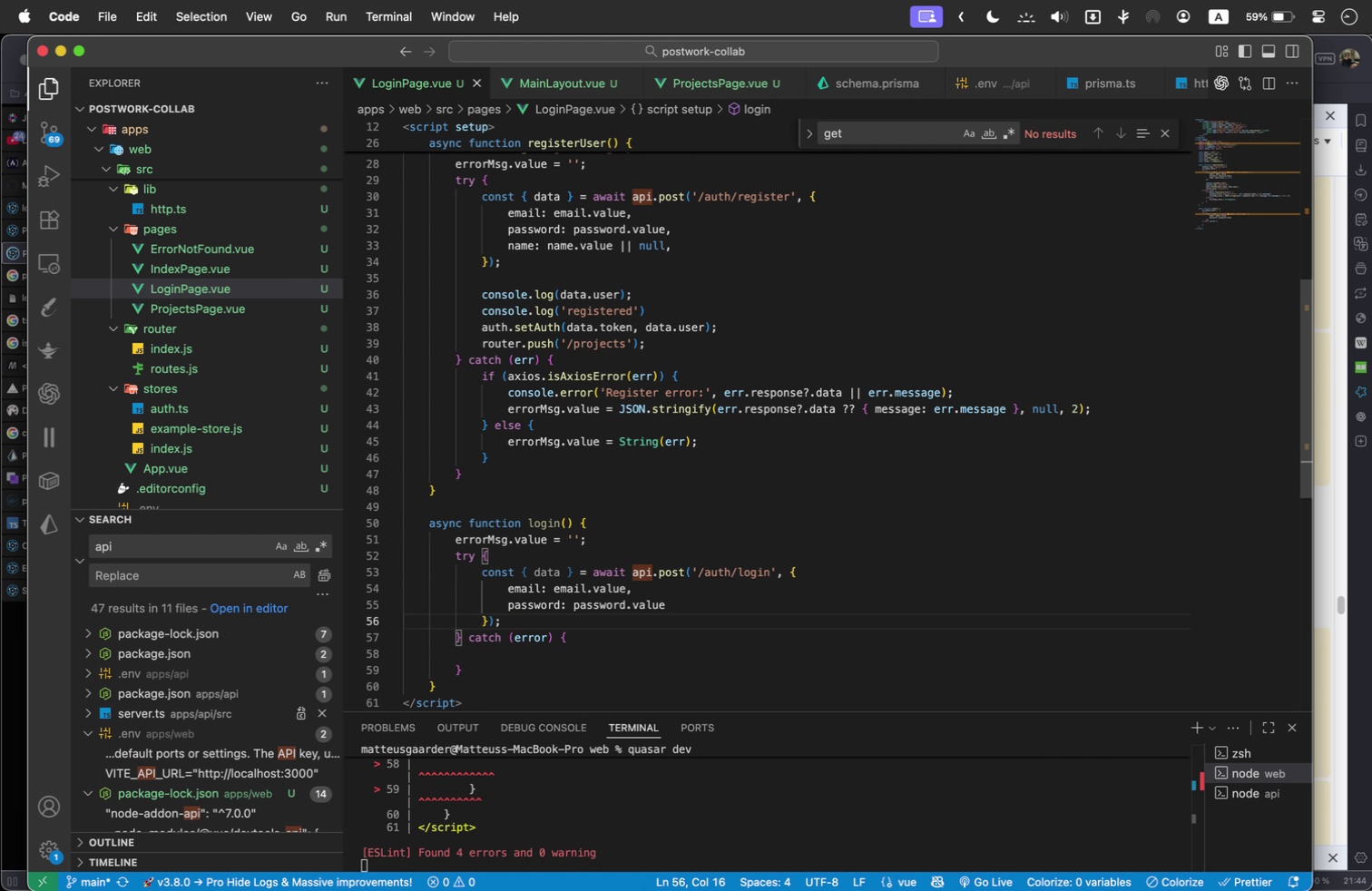 
key(Enter)
 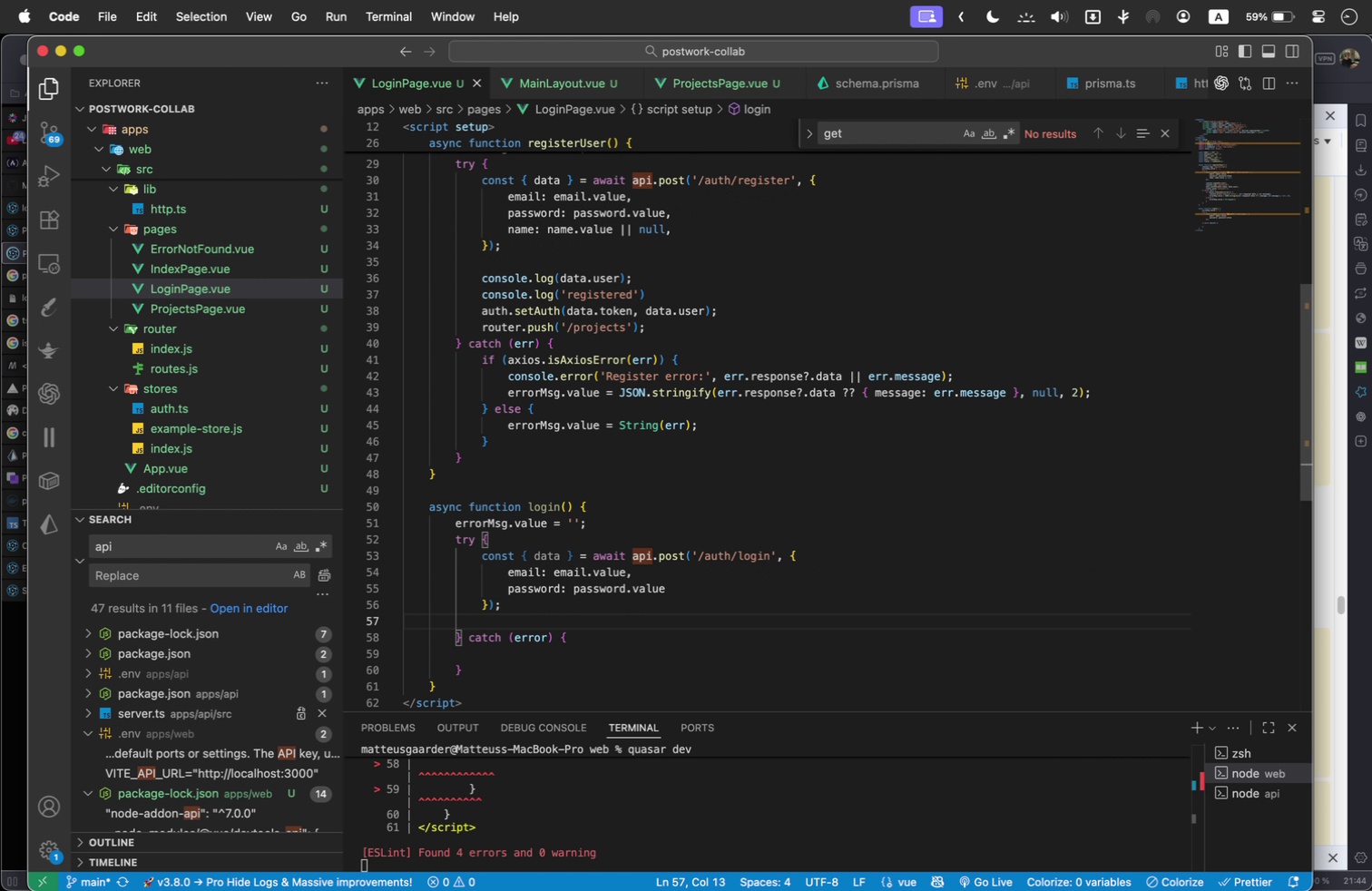 
type(auth.setA)
 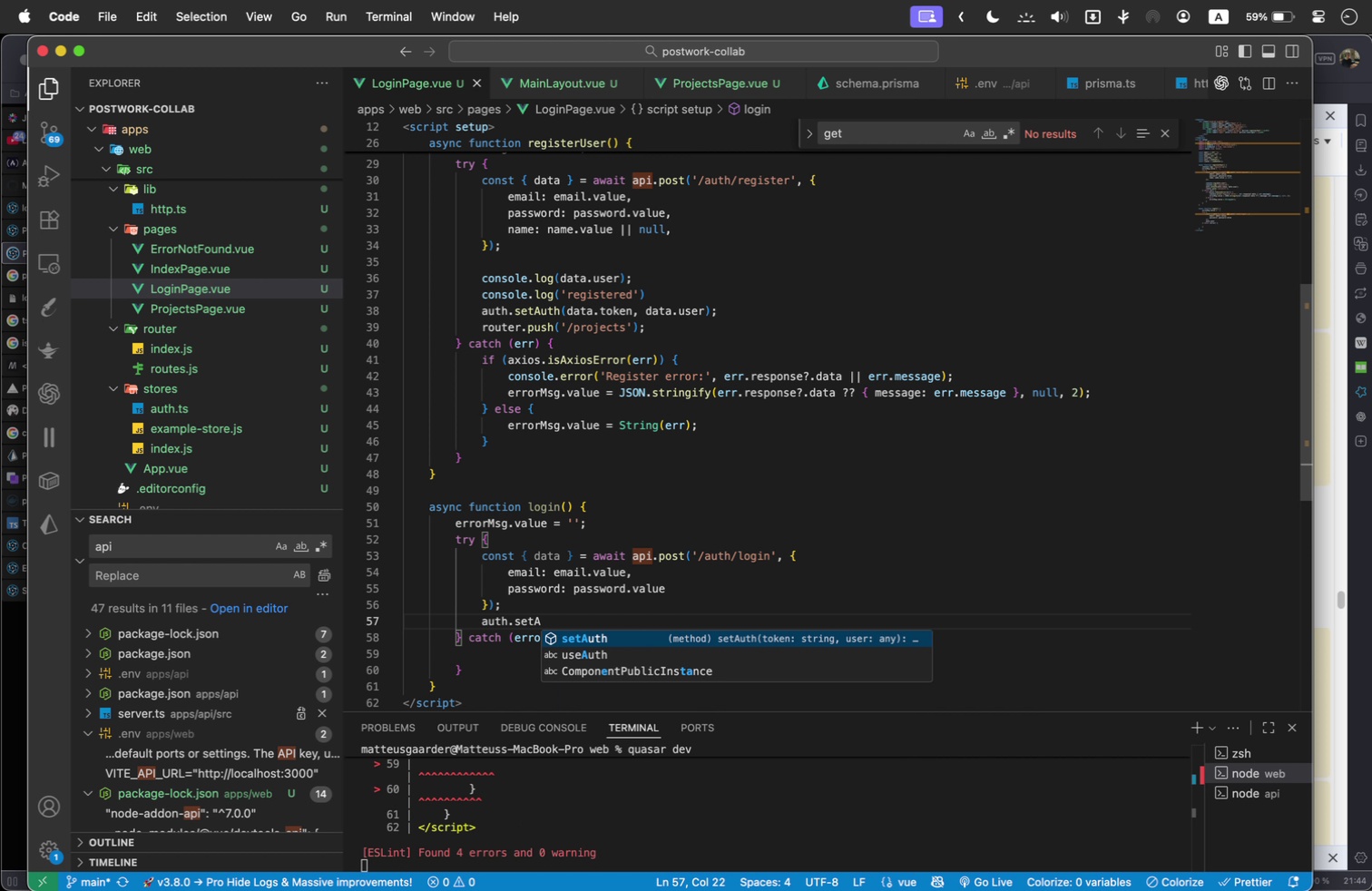 
key(Enter)
 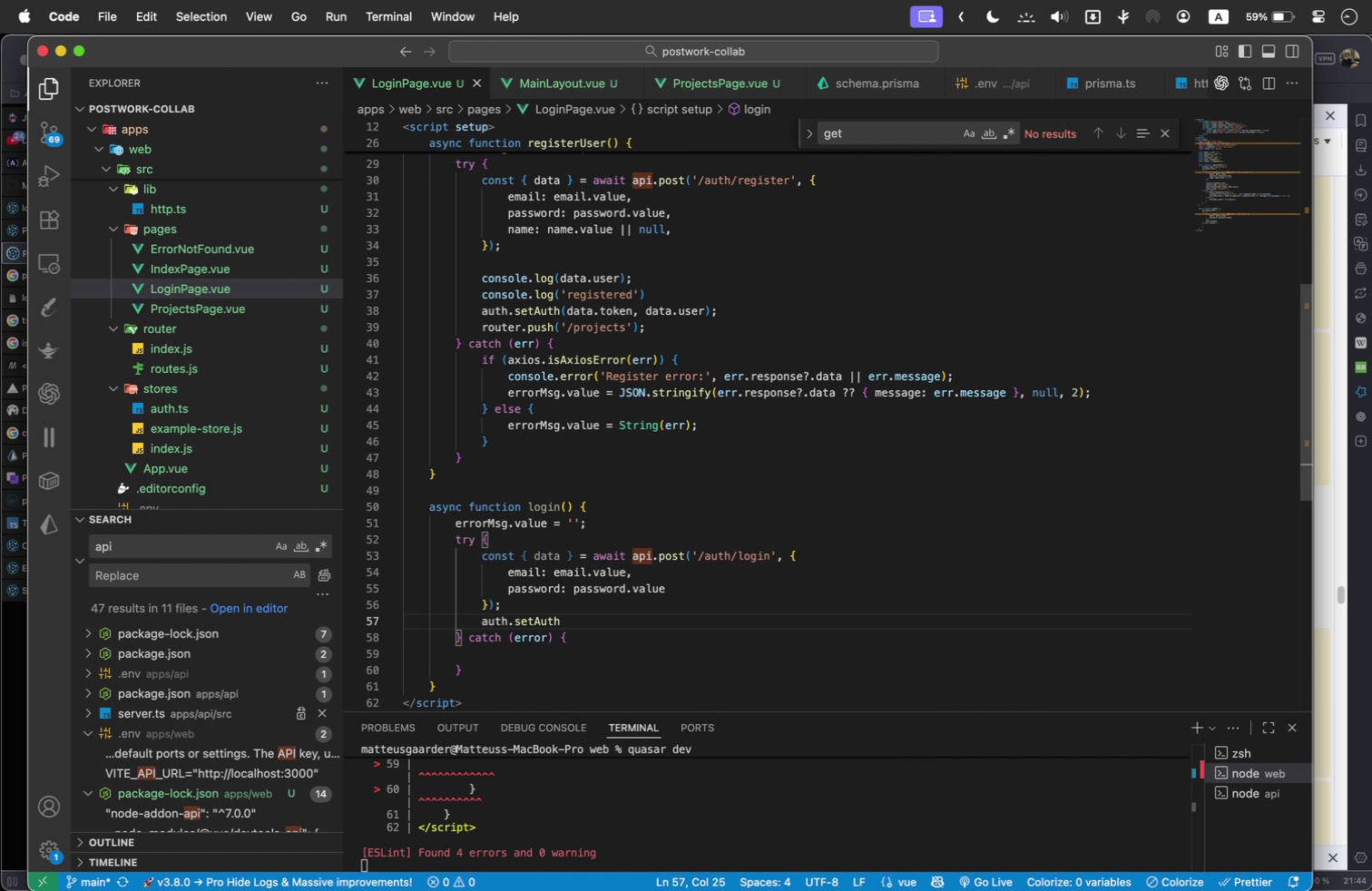 
type((da)
 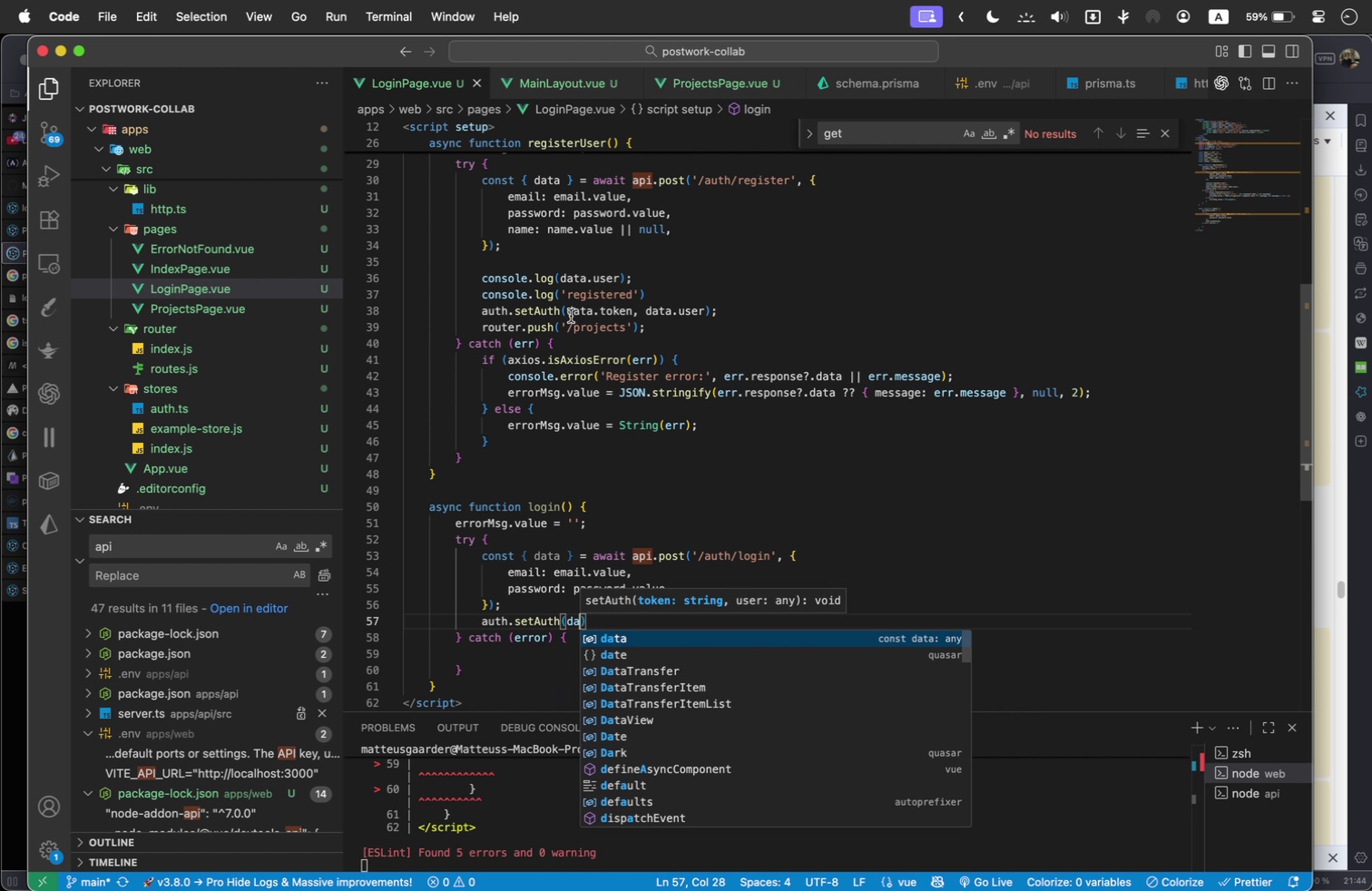 
left_click_drag(start_coordinate=[767, 311], to_coordinate=[484, 314])
 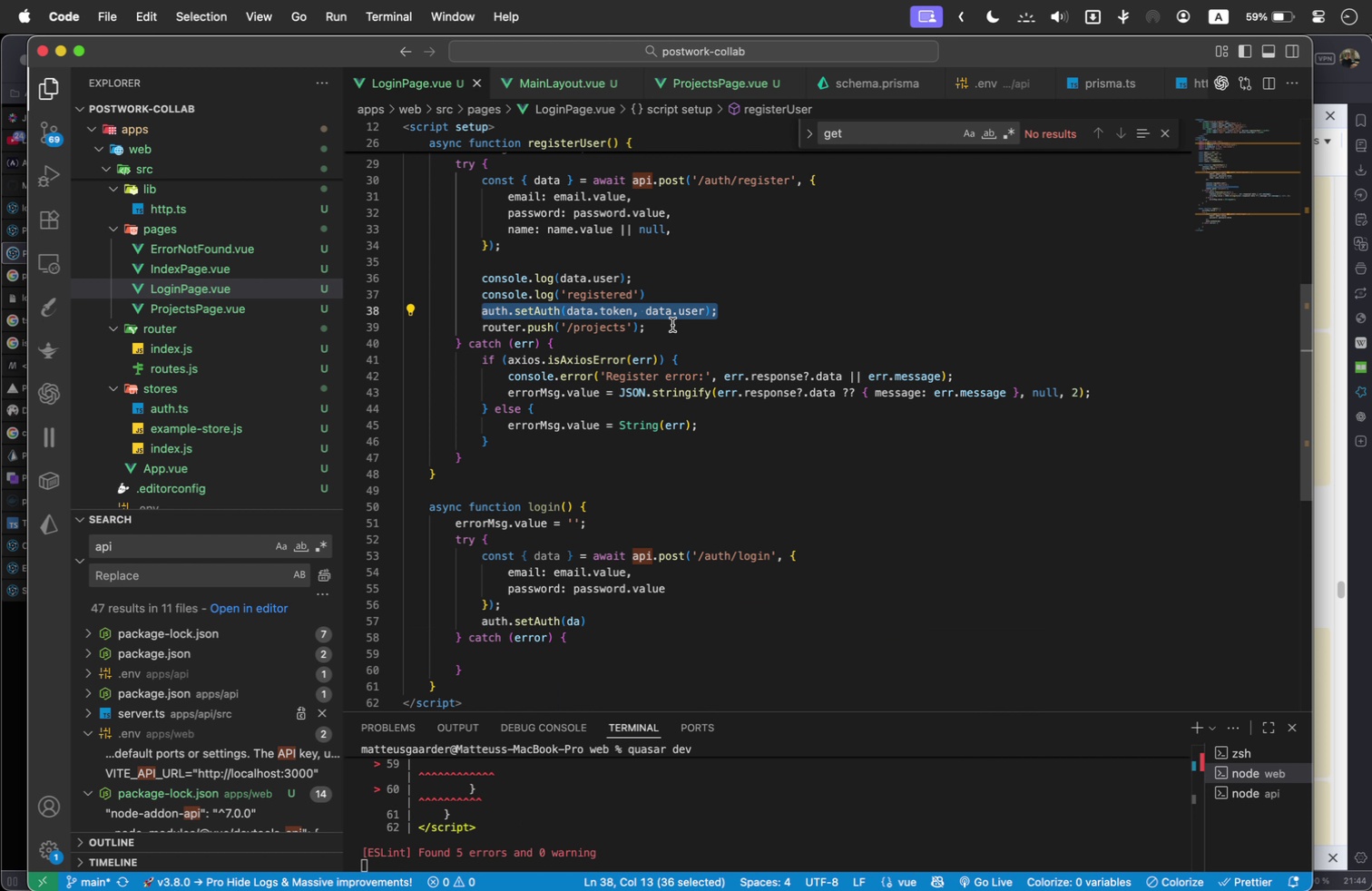 
left_click_drag(start_coordinate=[672, 324], to_coordinate=[481, 308])
 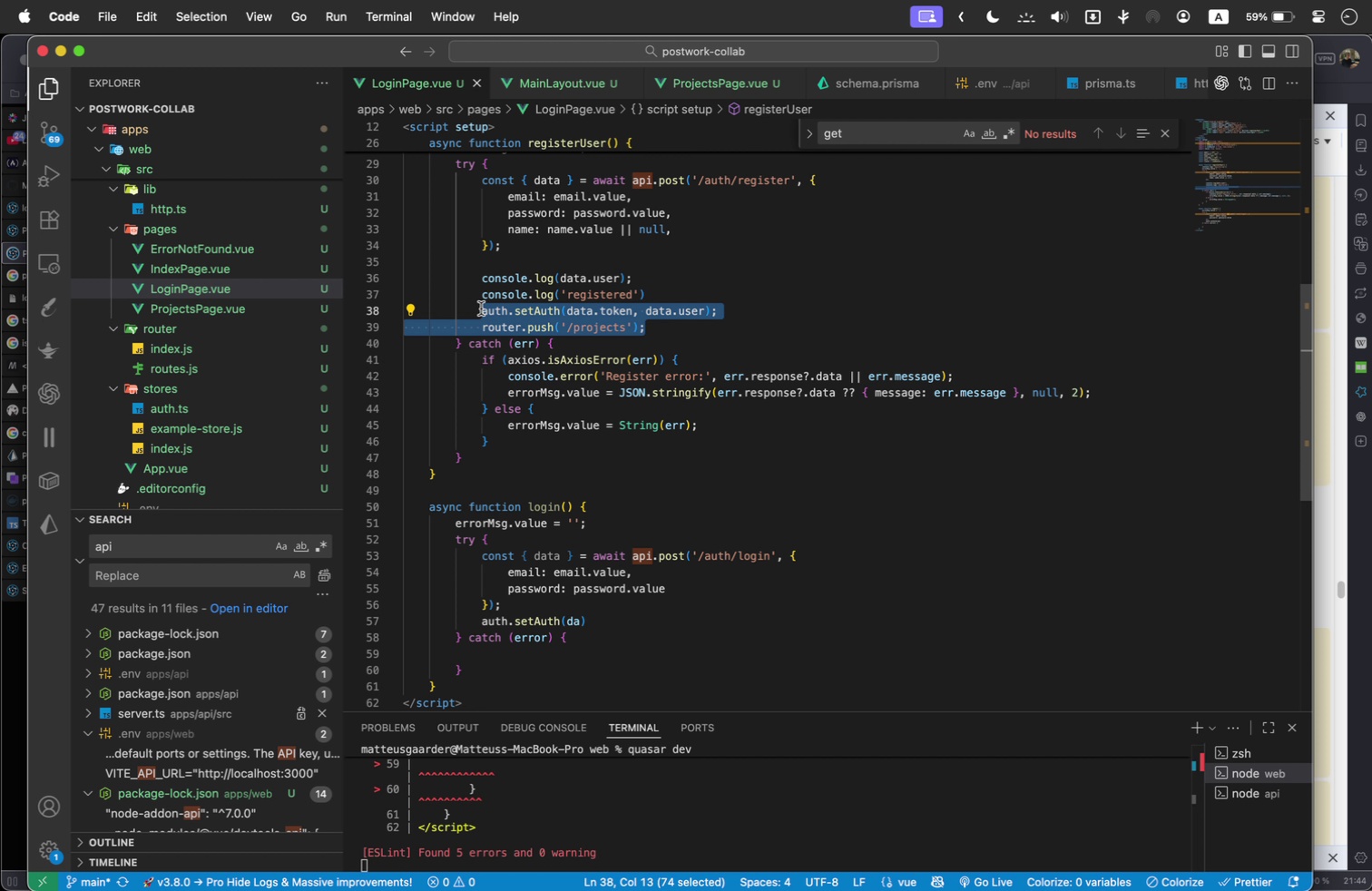 
key(Meta+C)
 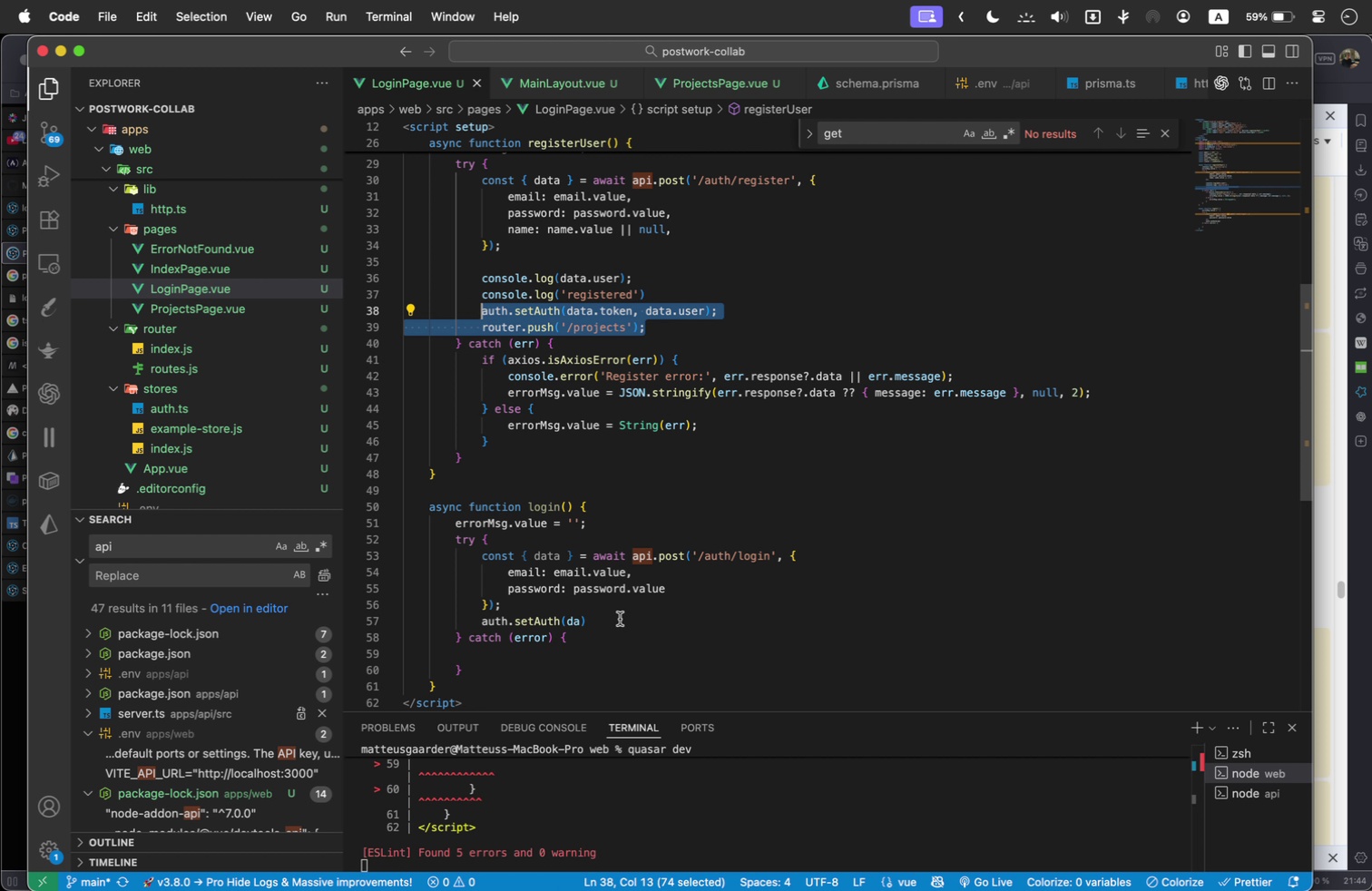 
left_click_drag(start_coordinate=[612, 622], to_coordinate=[485, 615])
 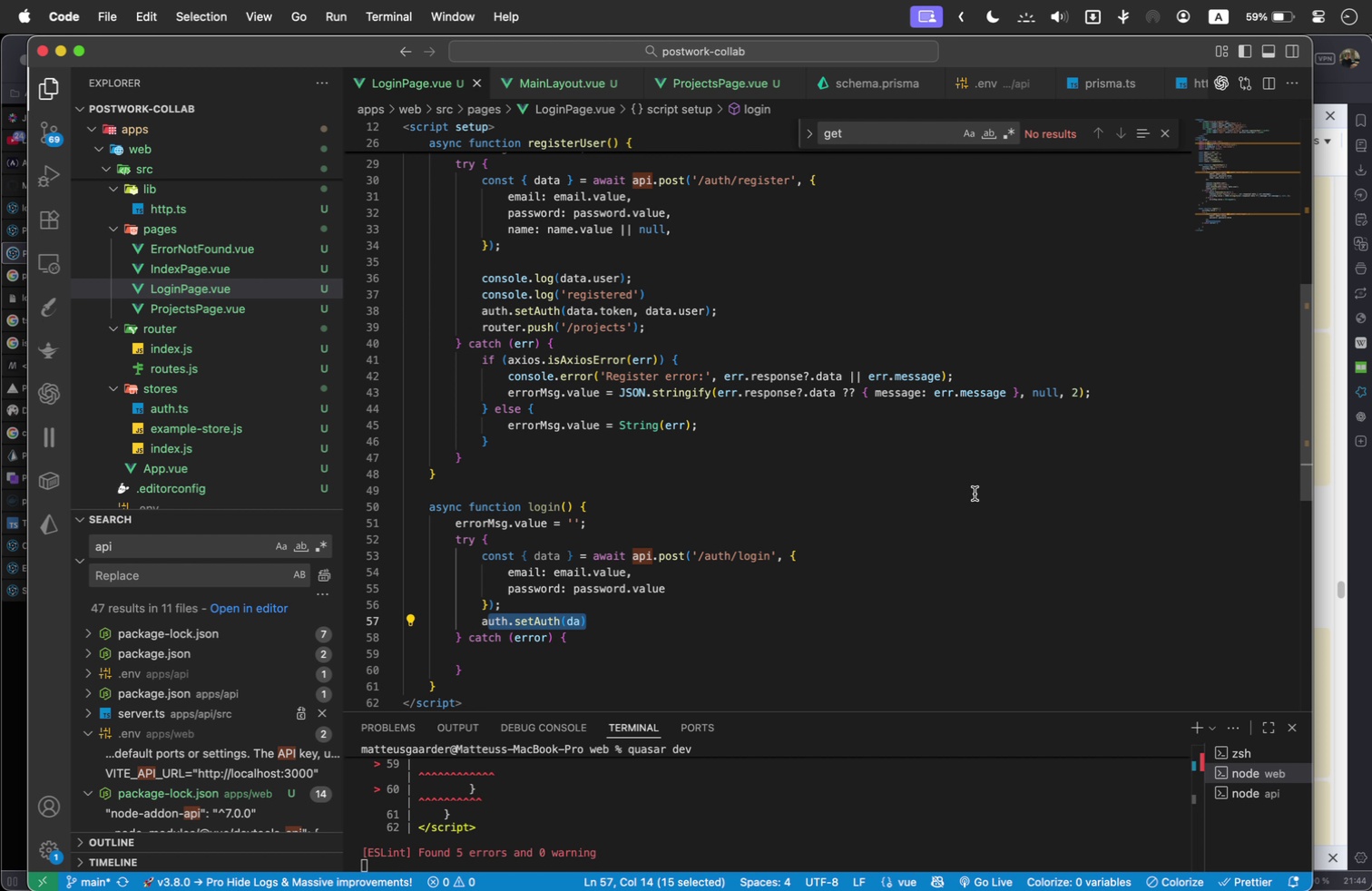 
key(Shift+ArrowLeft)
 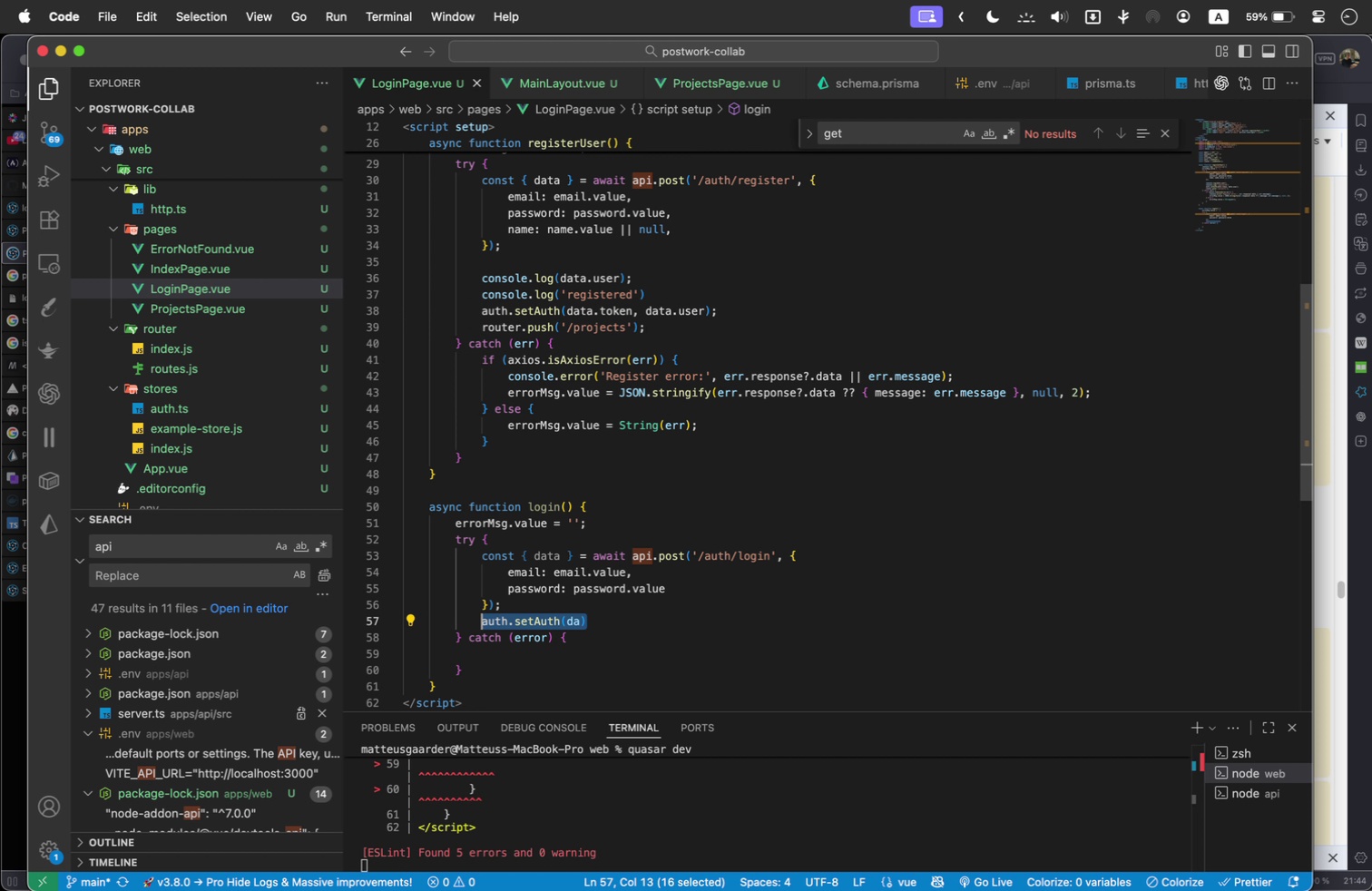 
key(Meta+V)
 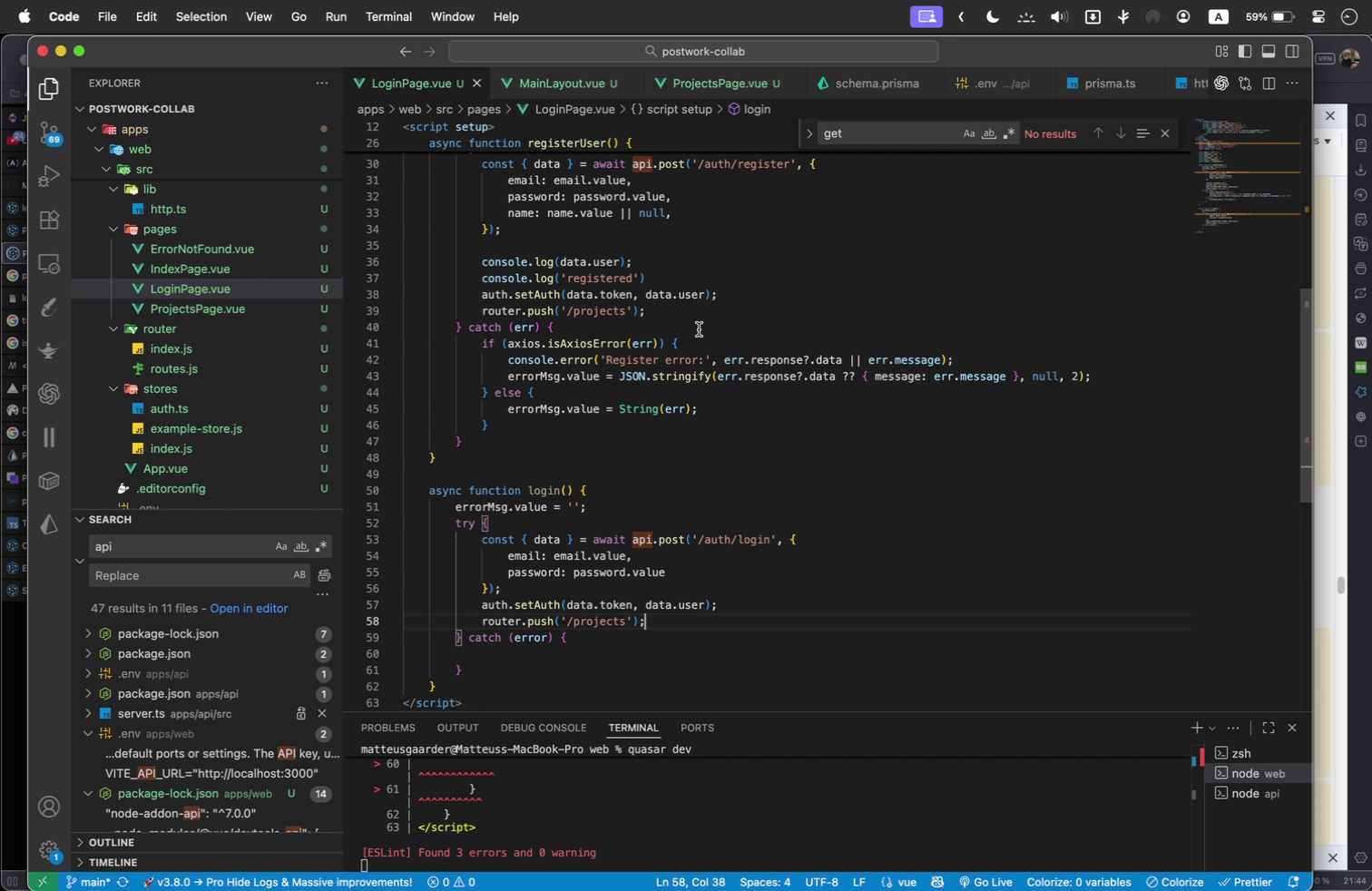 
wait(7.16)
 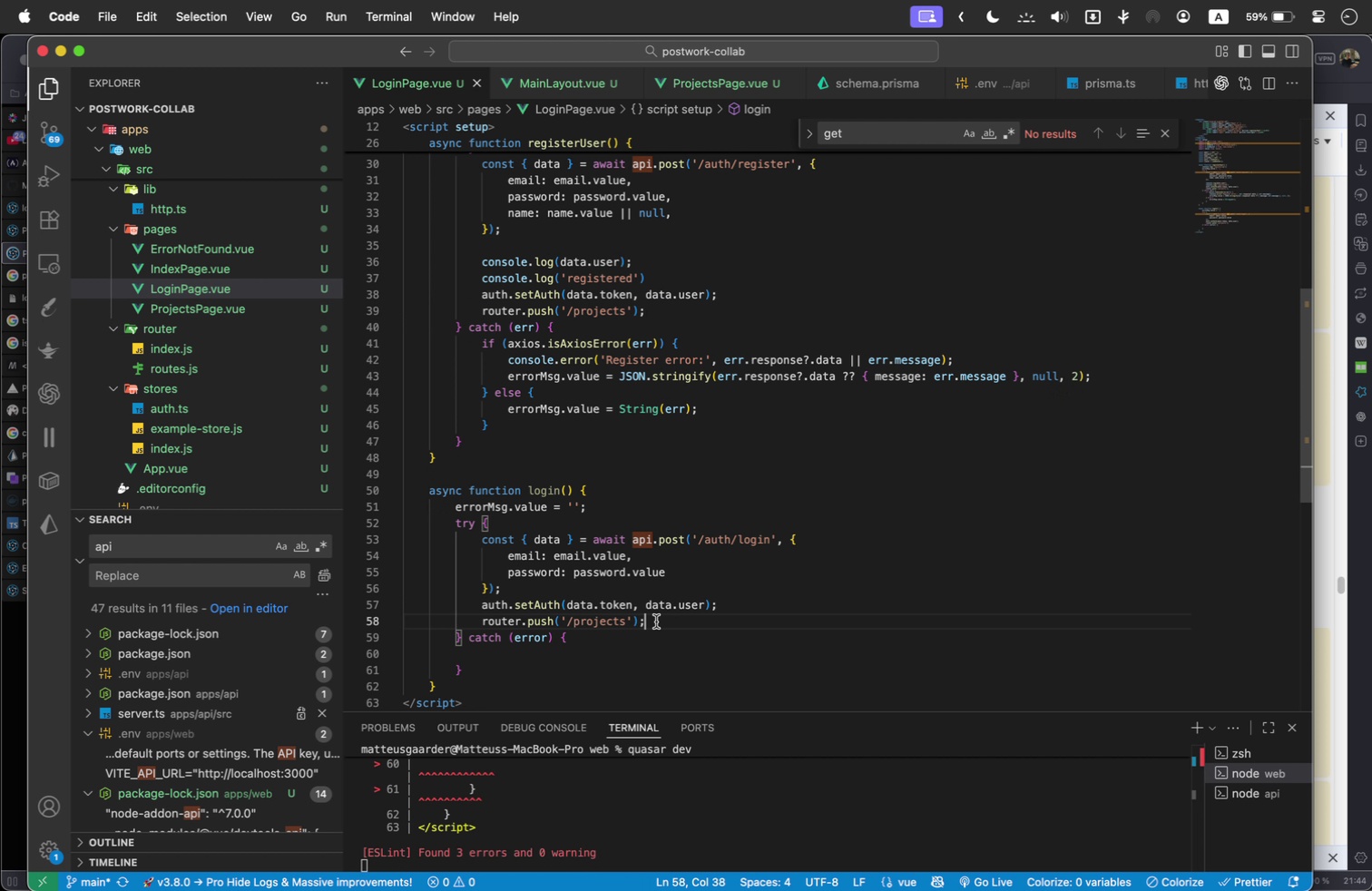 
left_click_drag(start_coordinate=[446, 458], to_coordinate=[455, 335])
 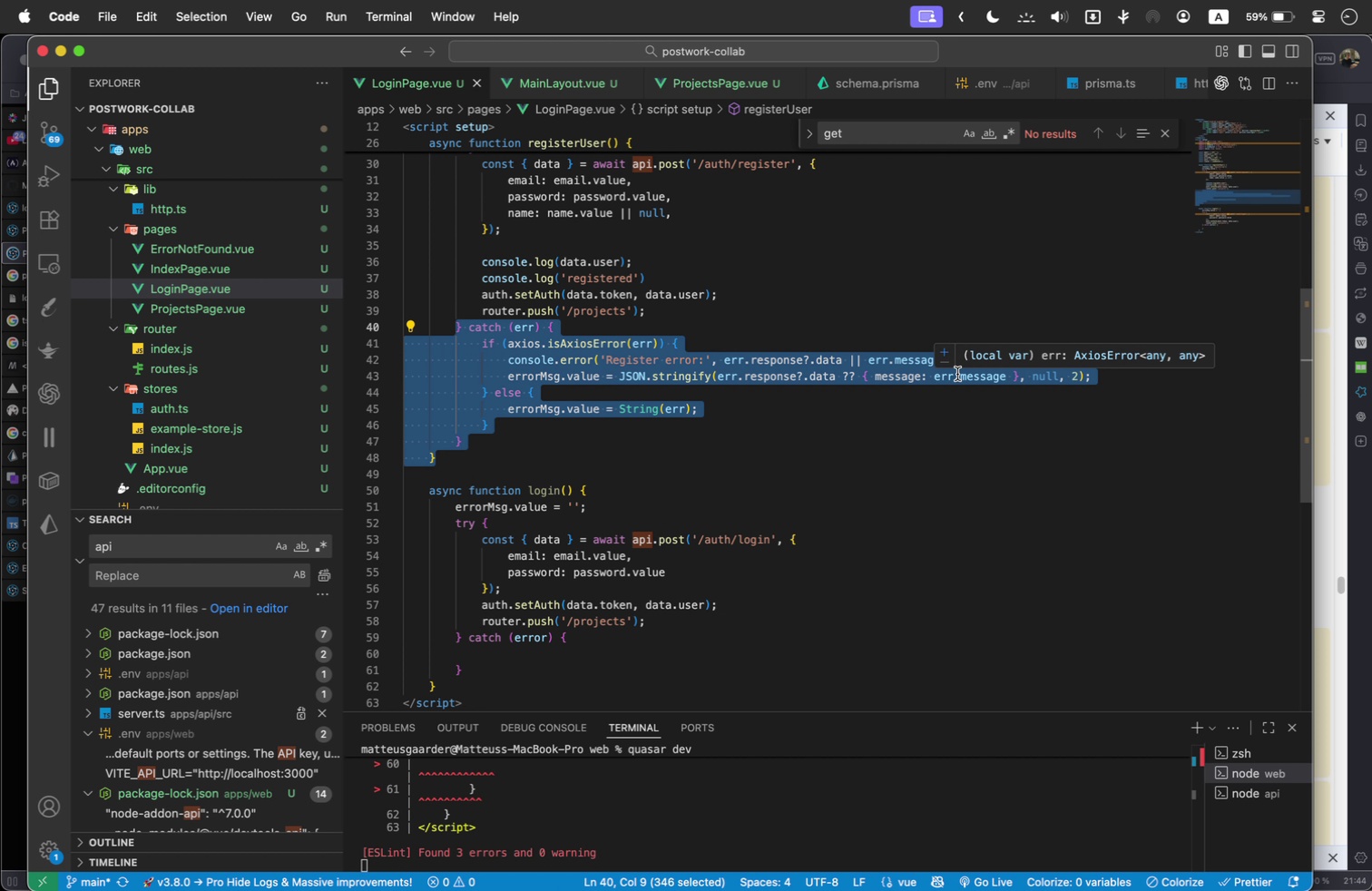 
key(Meta+C)
 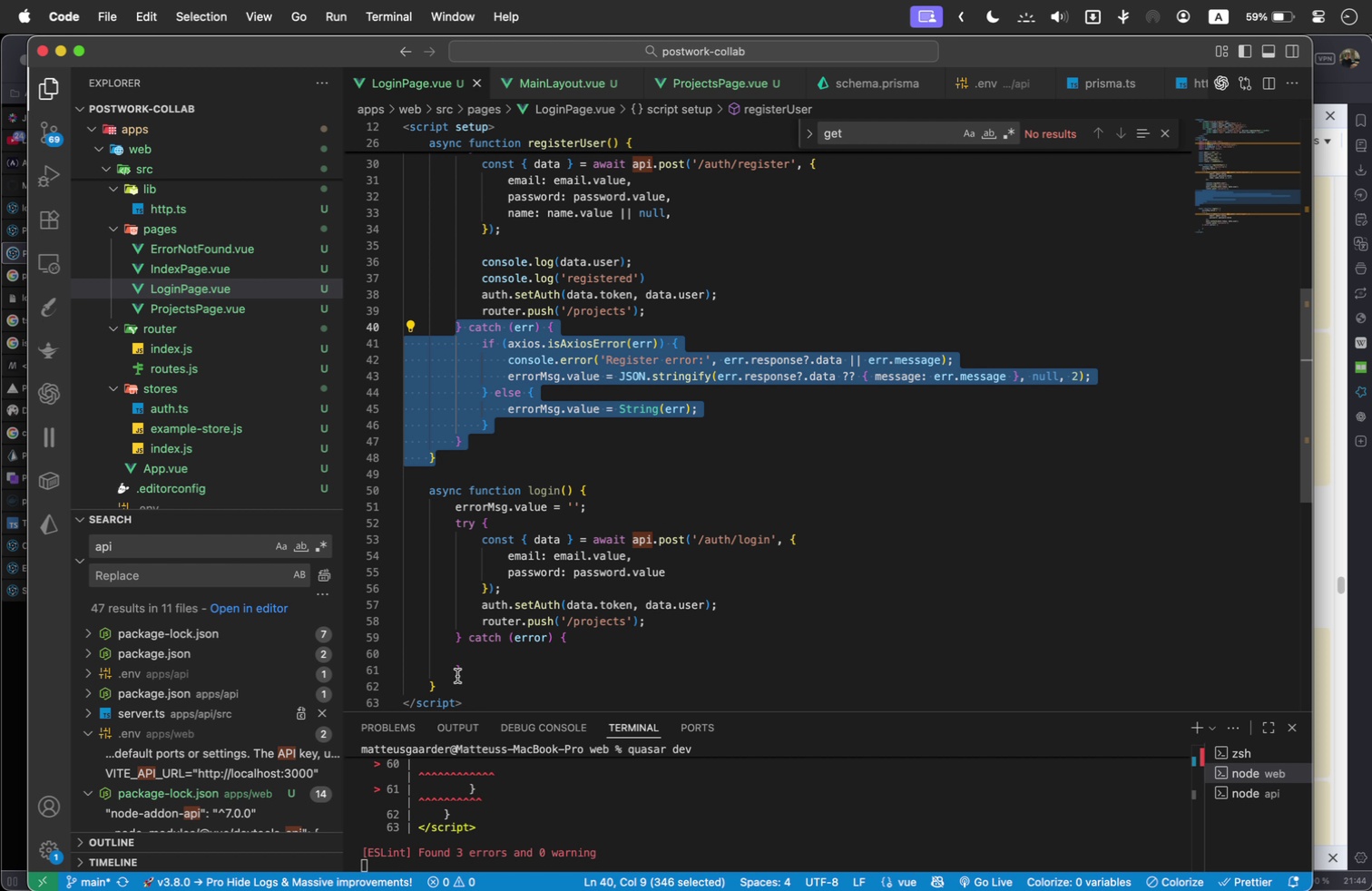 
wait(5.13)
 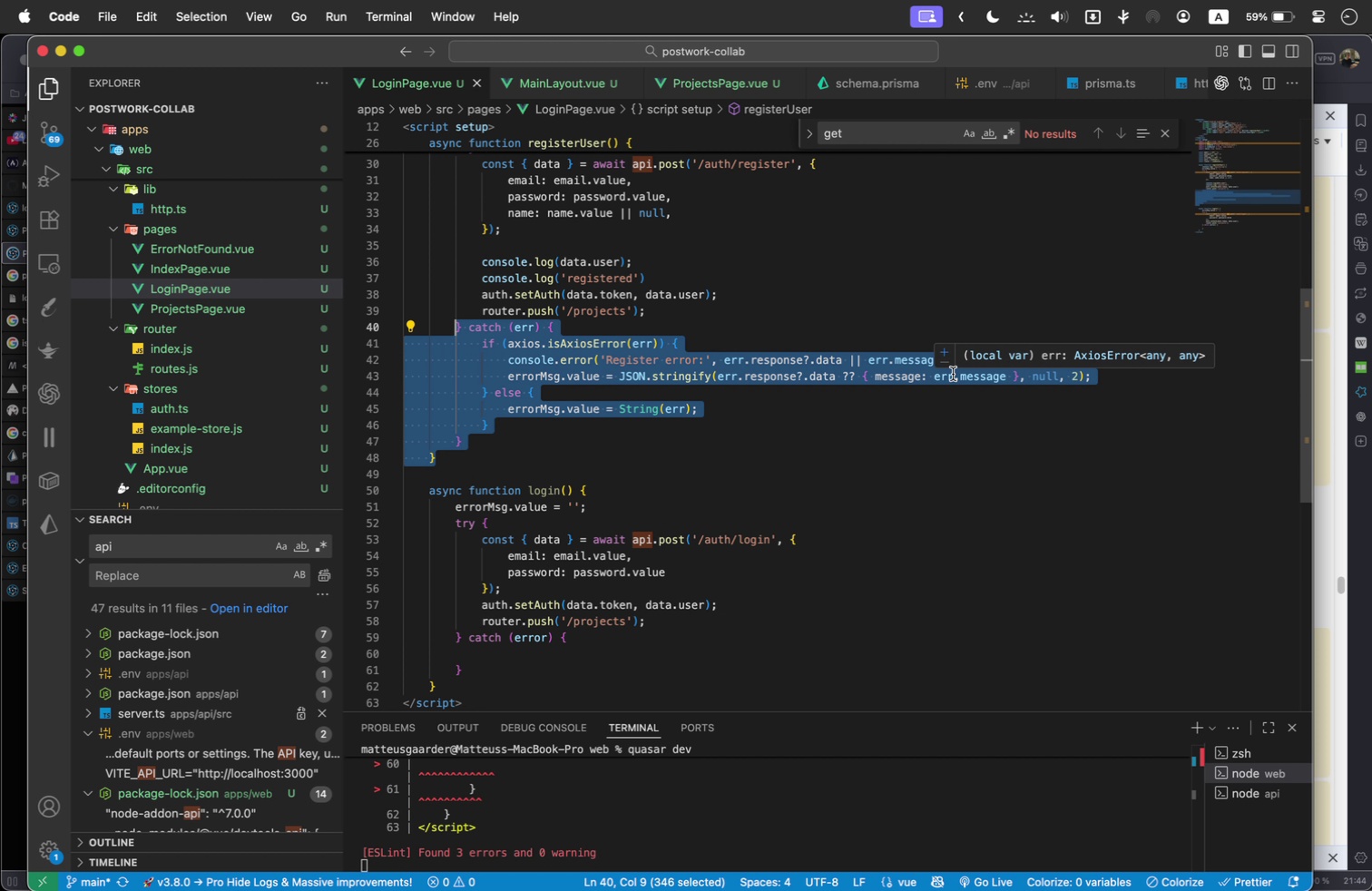 
left_click_drag(start_coordinate=[466, 667], to_coordinate=[456, 635])
 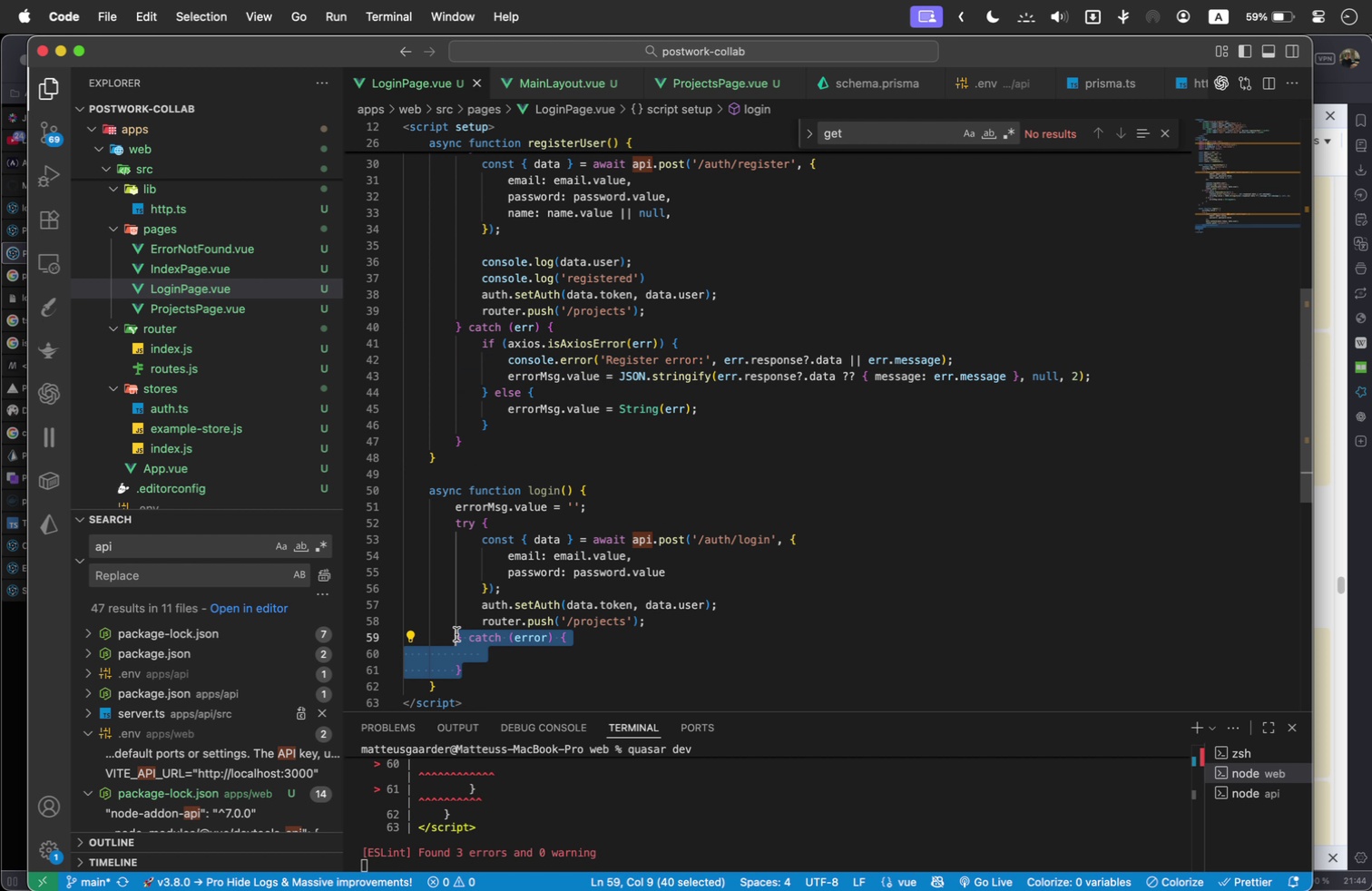 
key(Meta+V)
 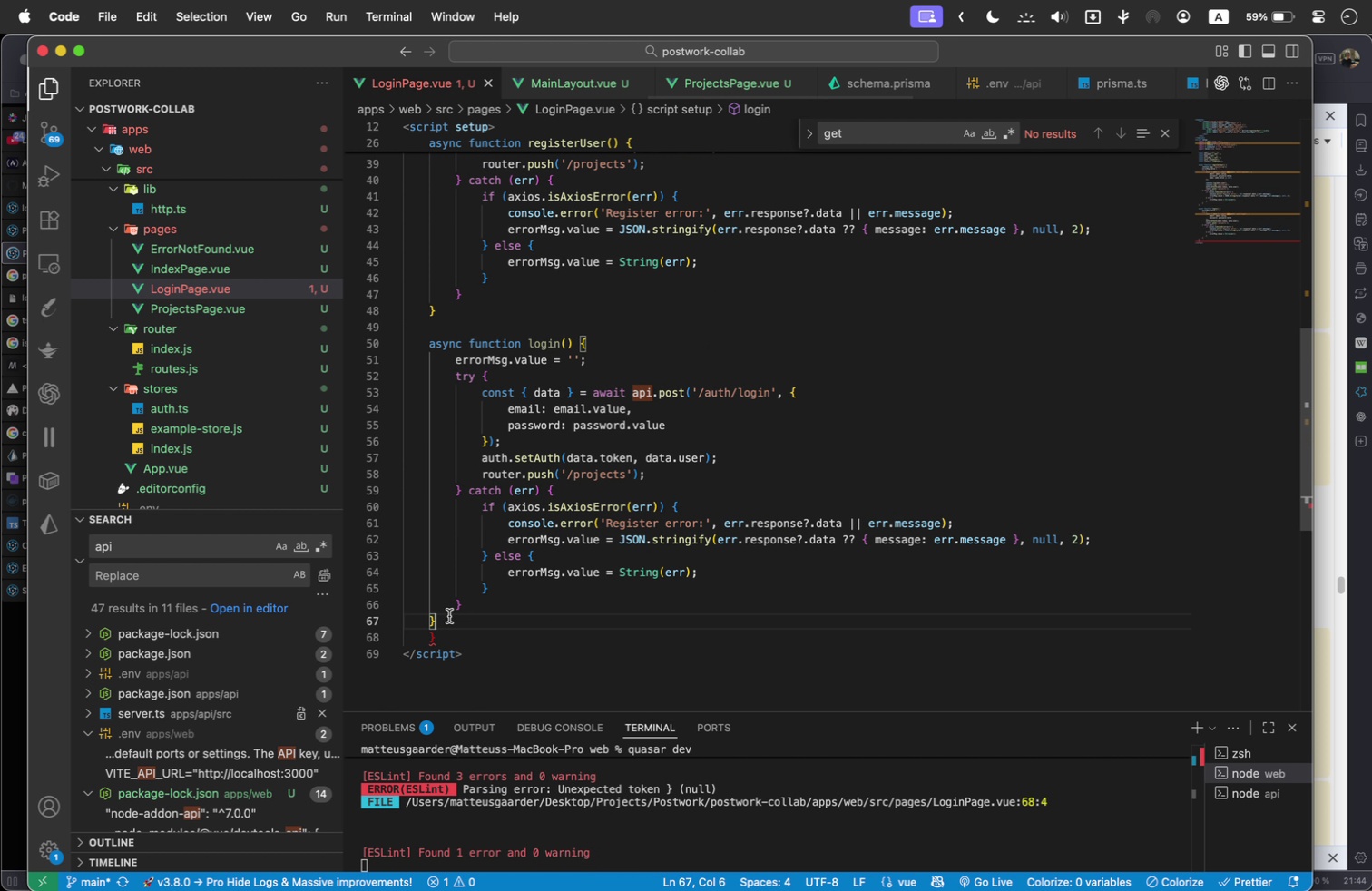 
key(Backspace)
 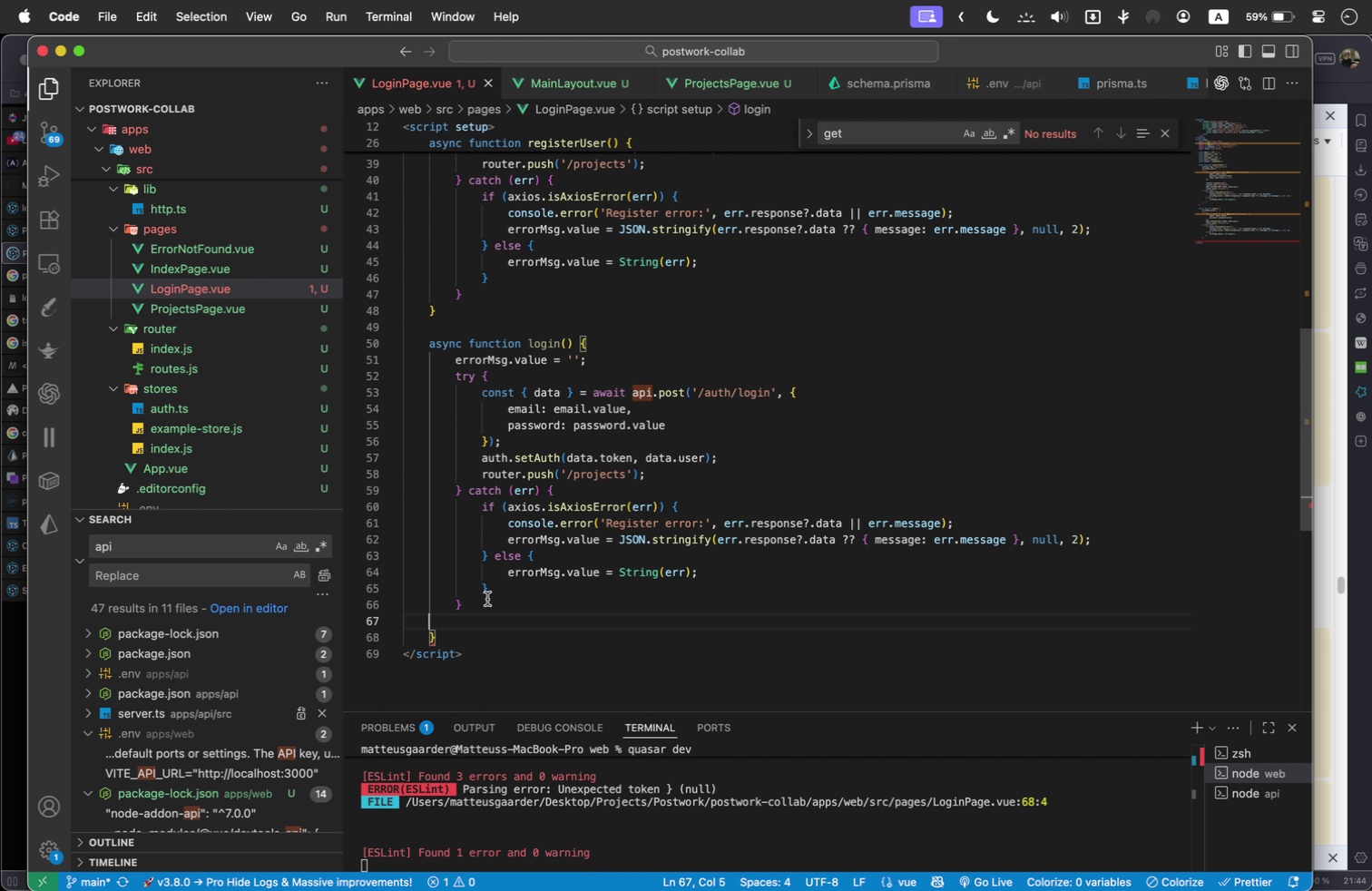 
key(Backspace)
 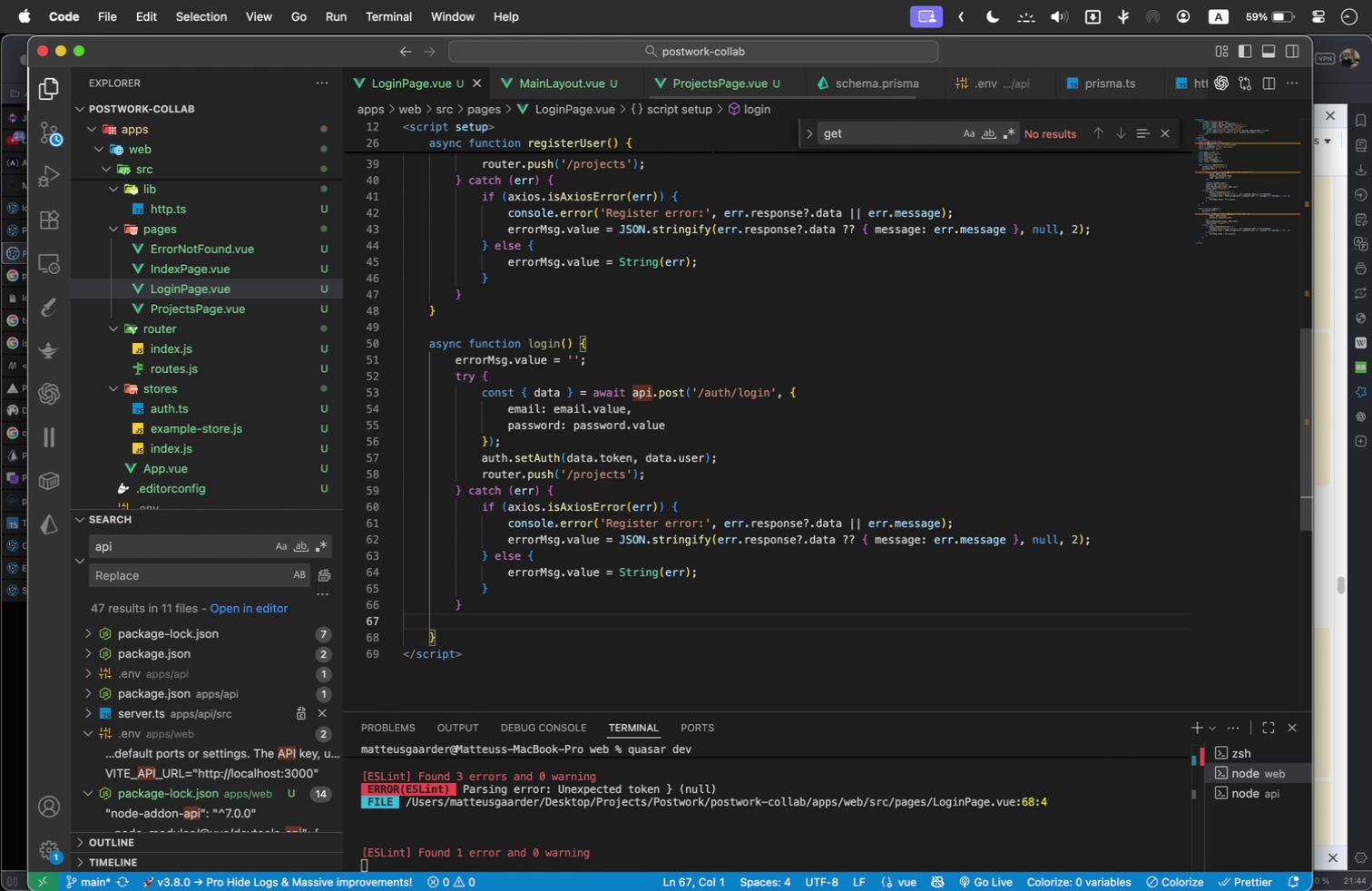 
key(Backspace)
 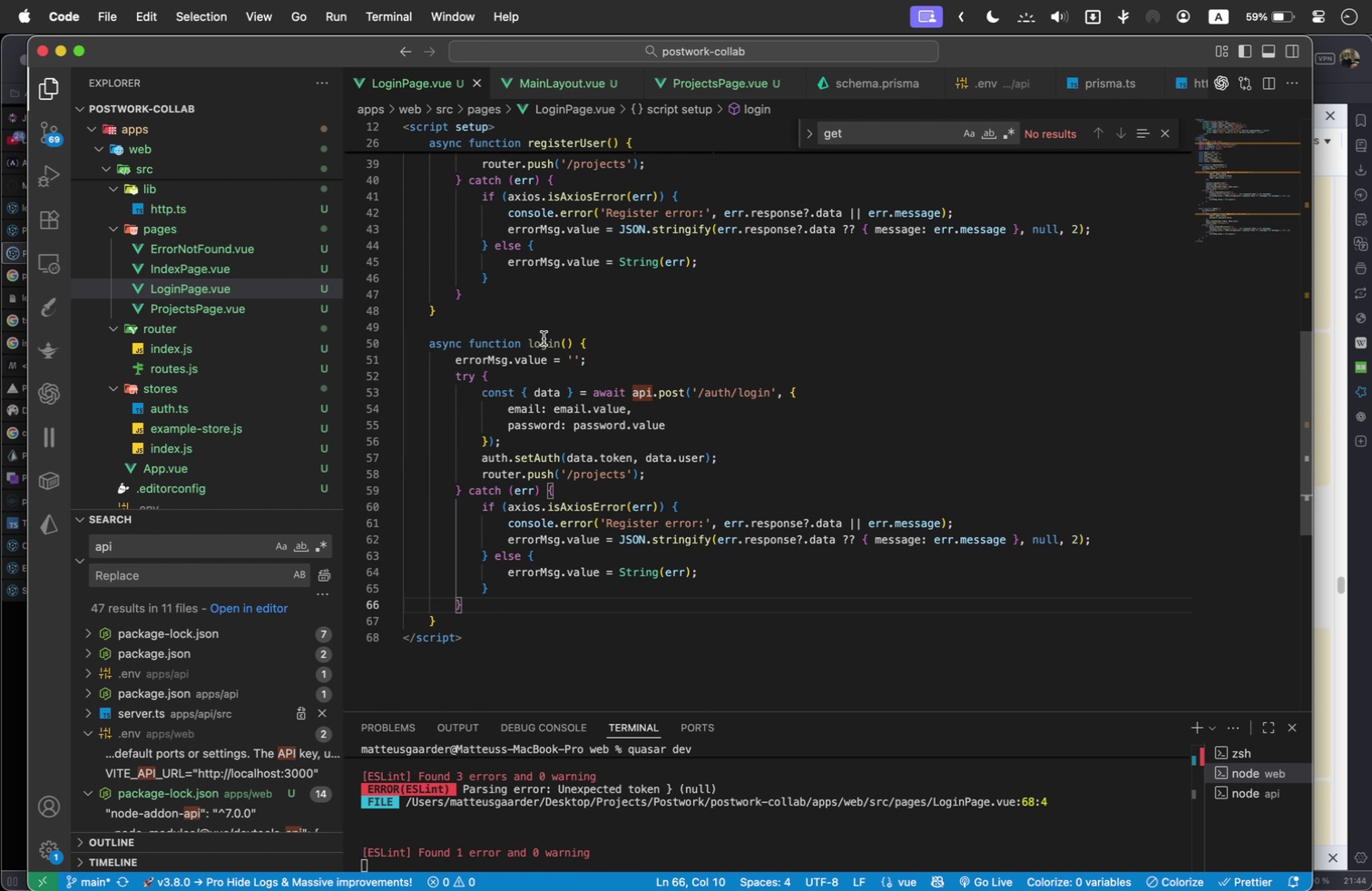 
double_click([544, 338])
 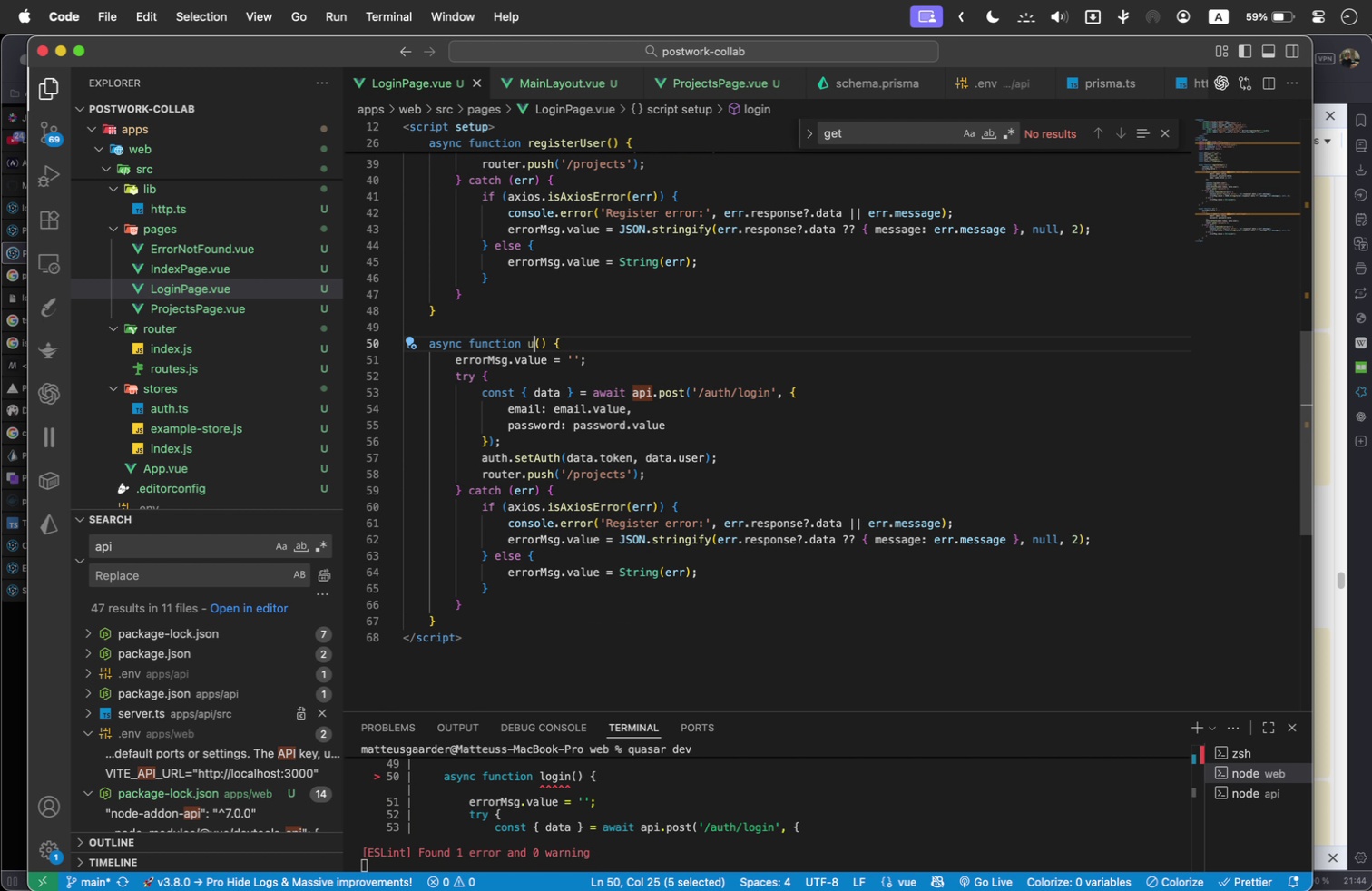 
type(user)
 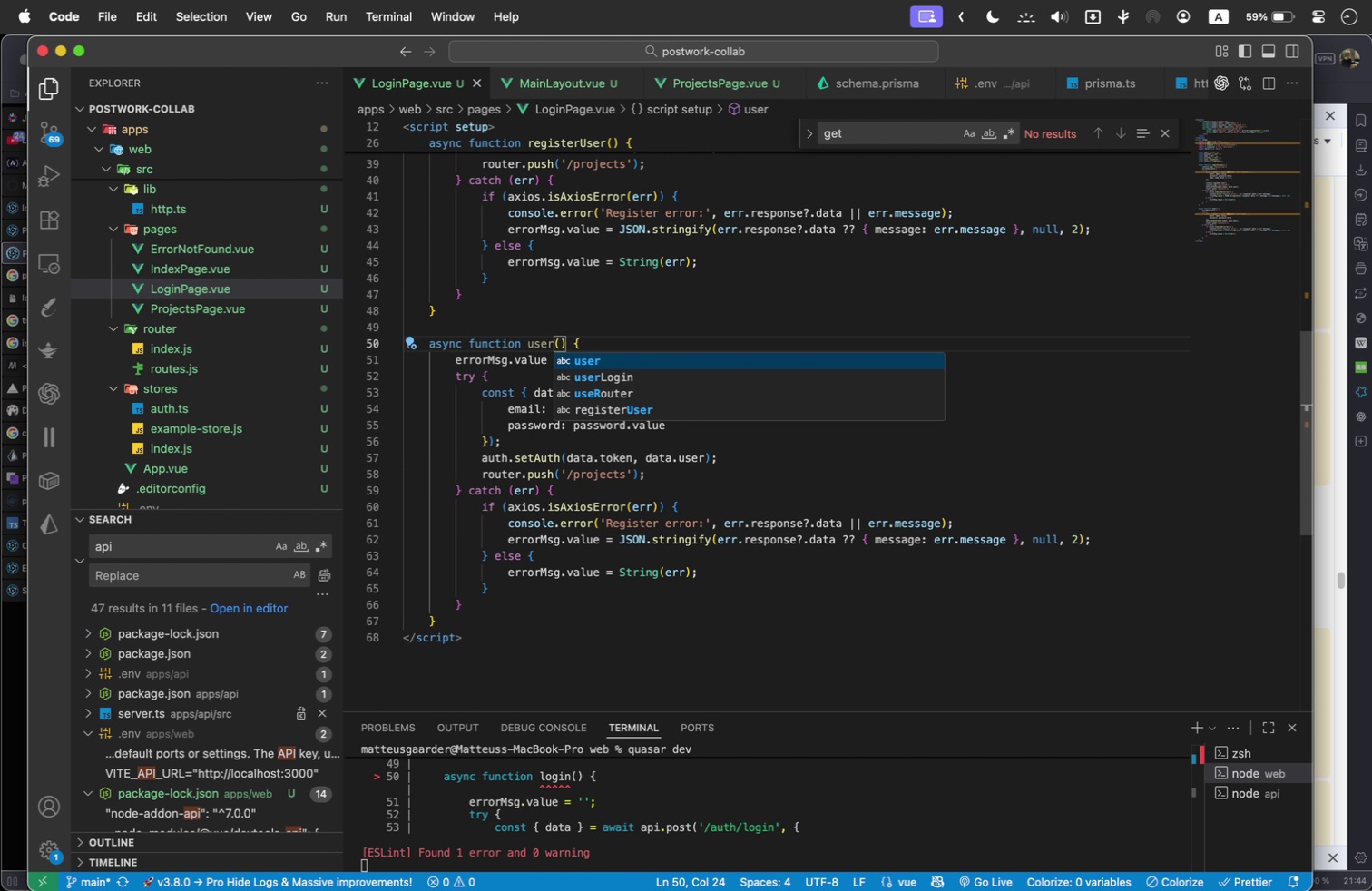 
hold_key(key=ShiftLeft, duration=0.34)
 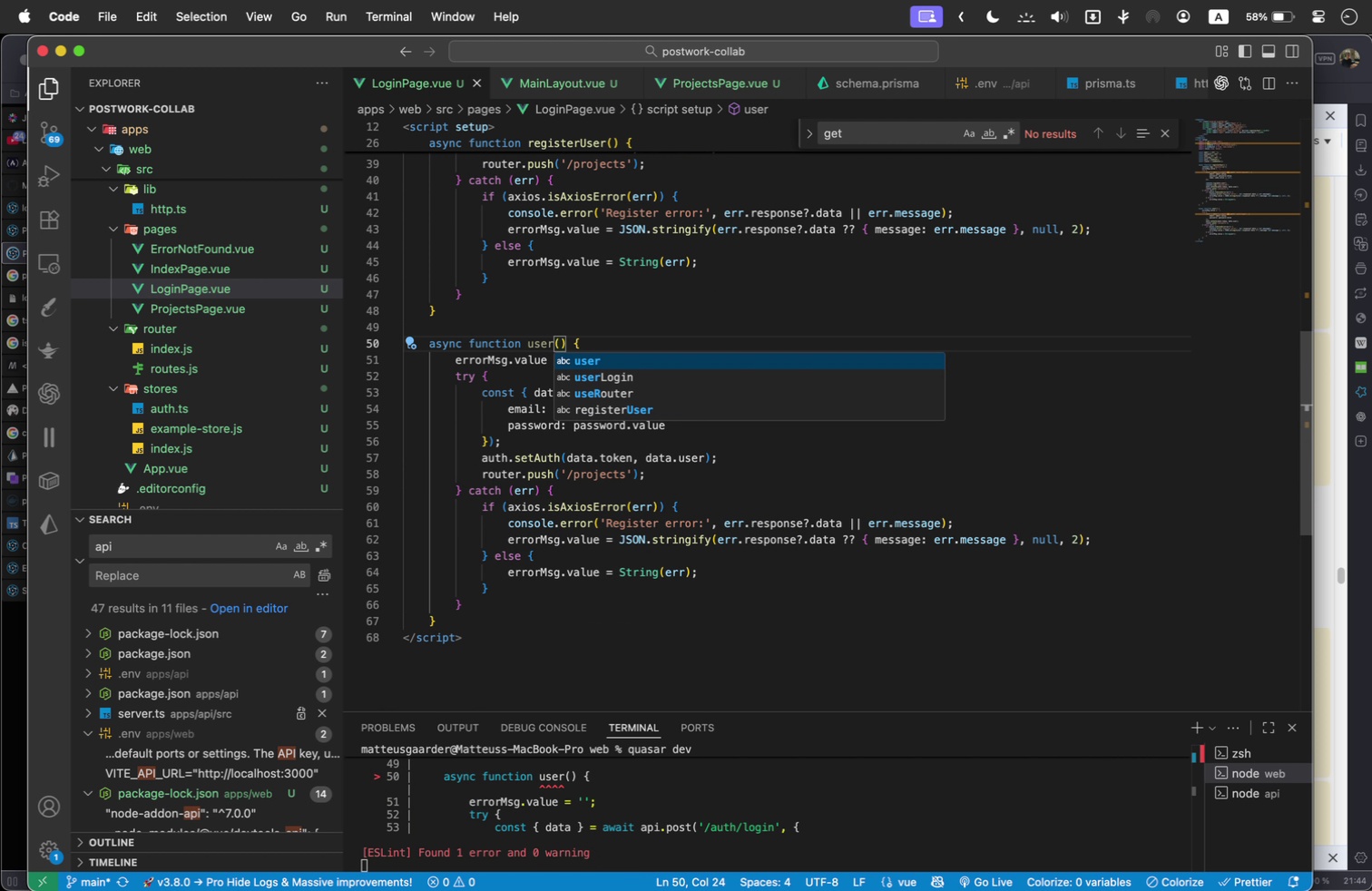 
key(ArrowDown)
 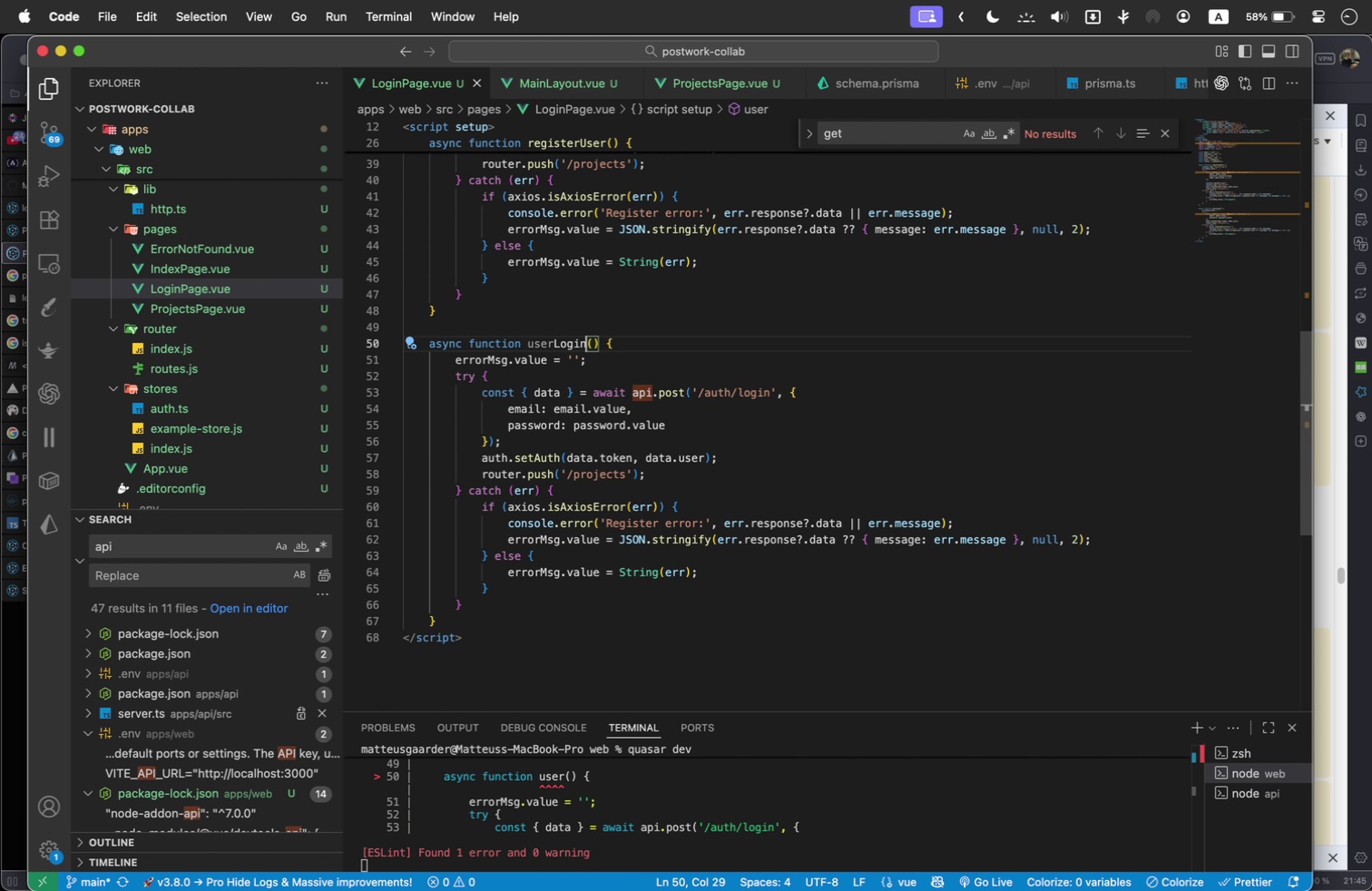 
key(Enter)
 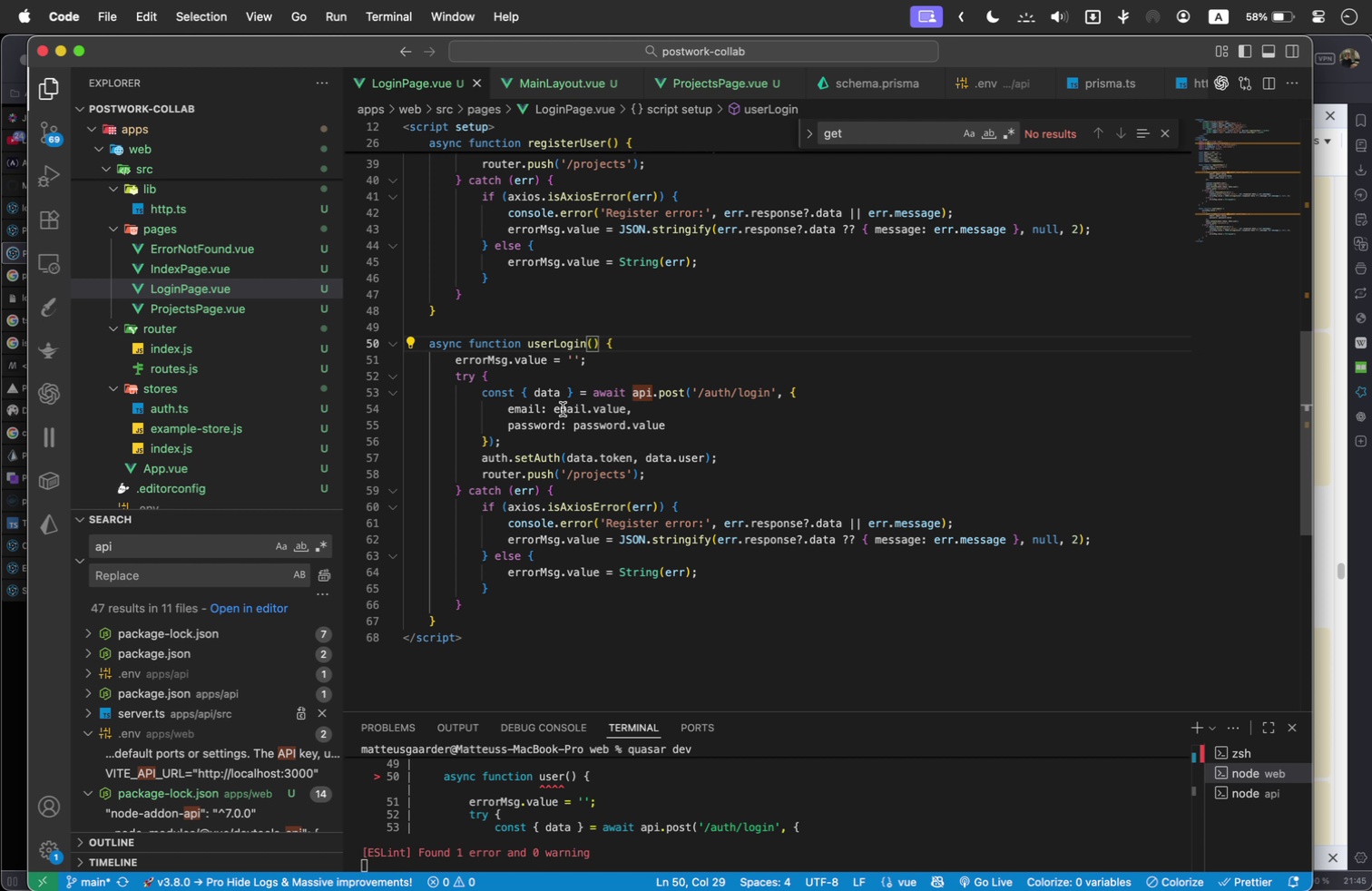 
left_click([546, 376])
 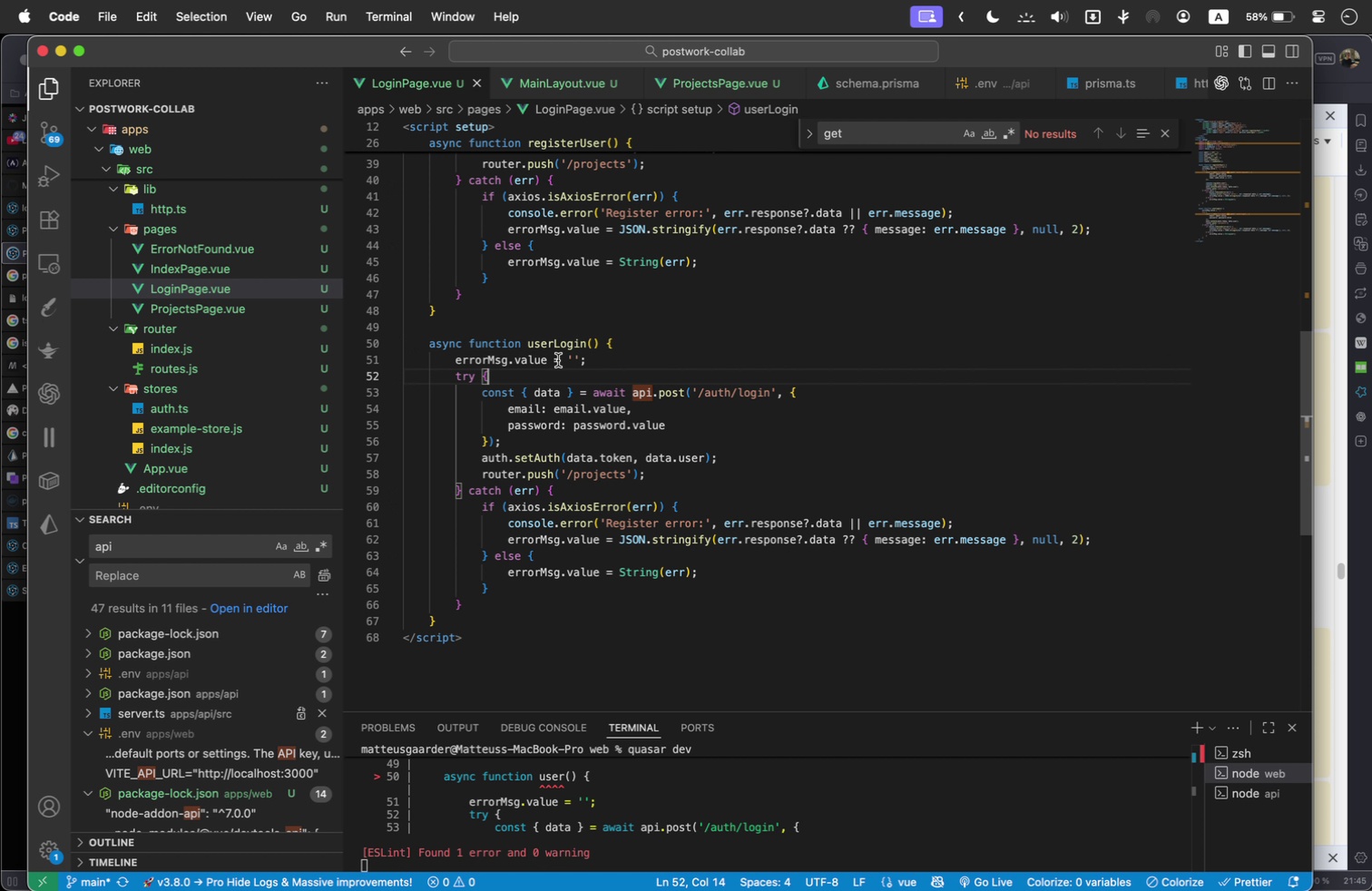 
left_click([612, 360])
 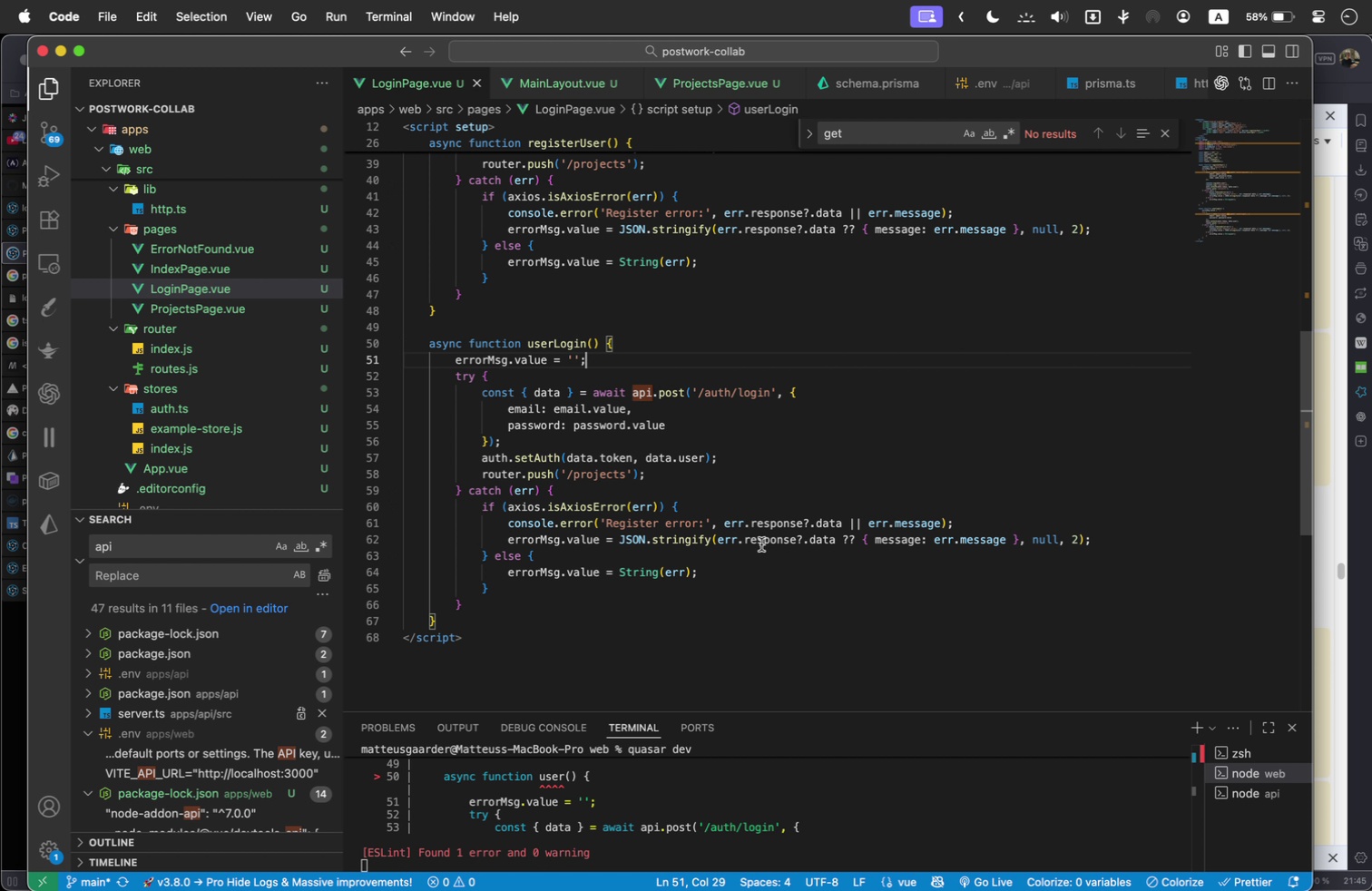 
wait(7.15)
 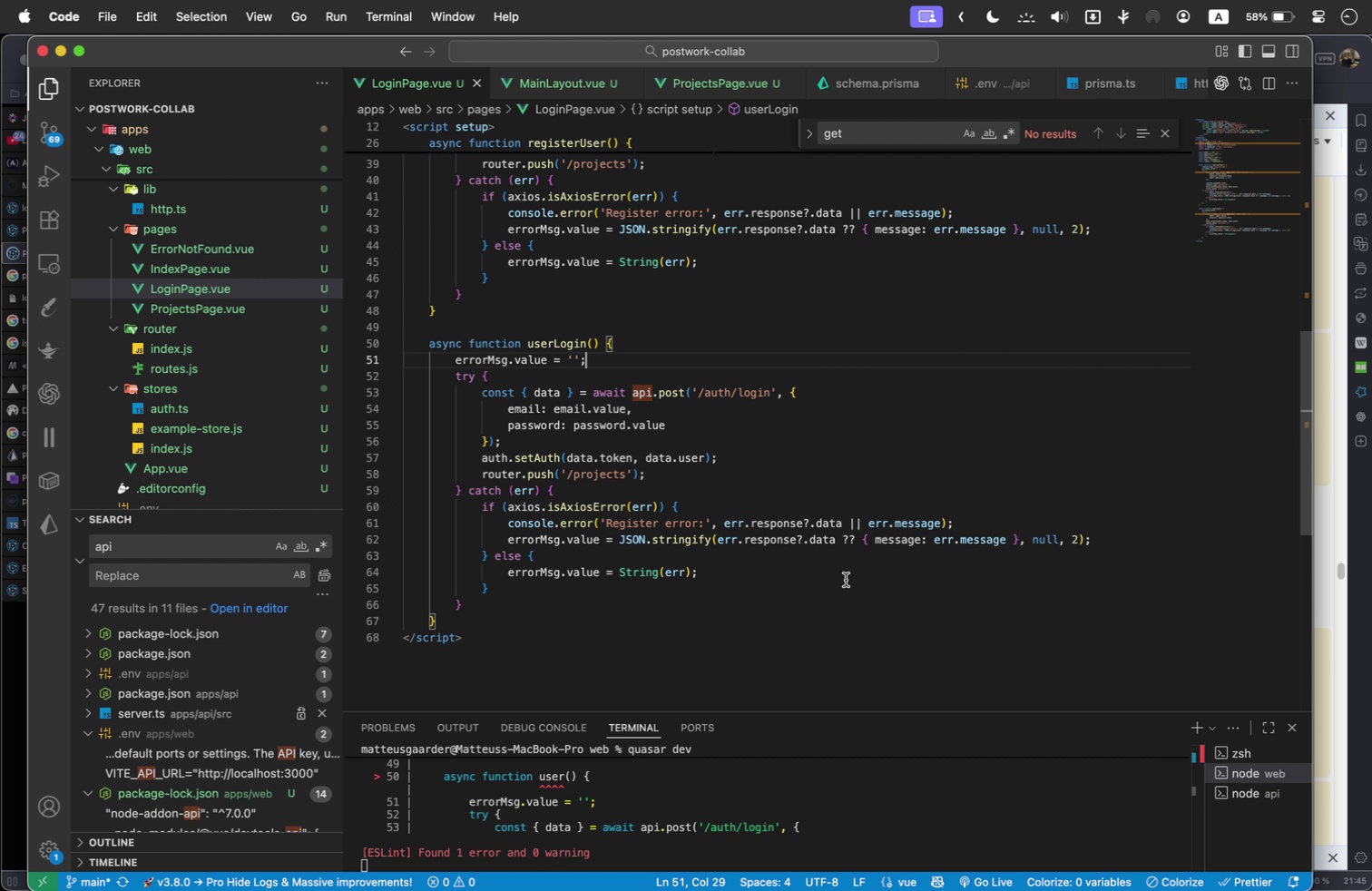 
key(Meta+Tab)
 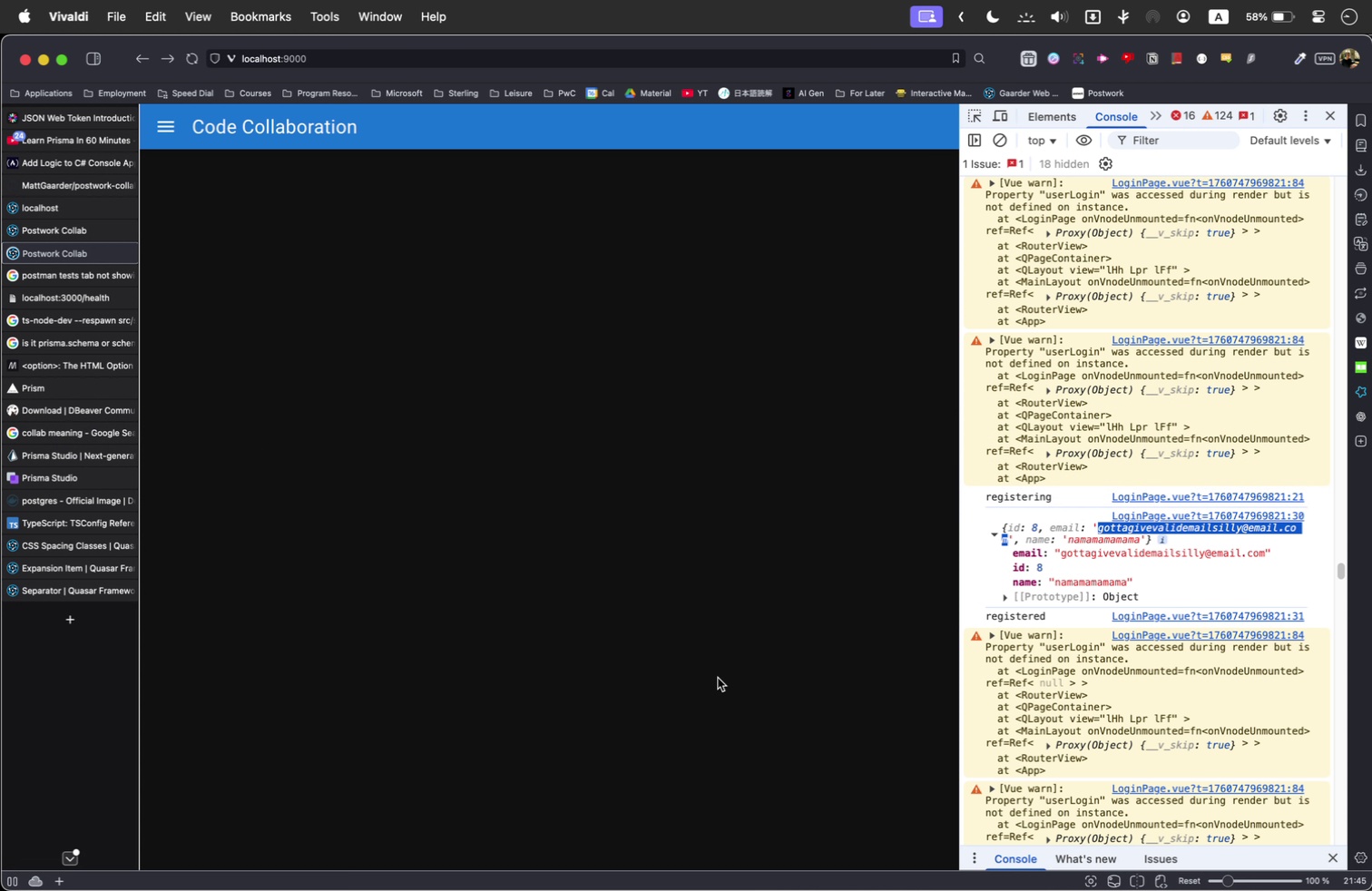 
wait(5.37)
 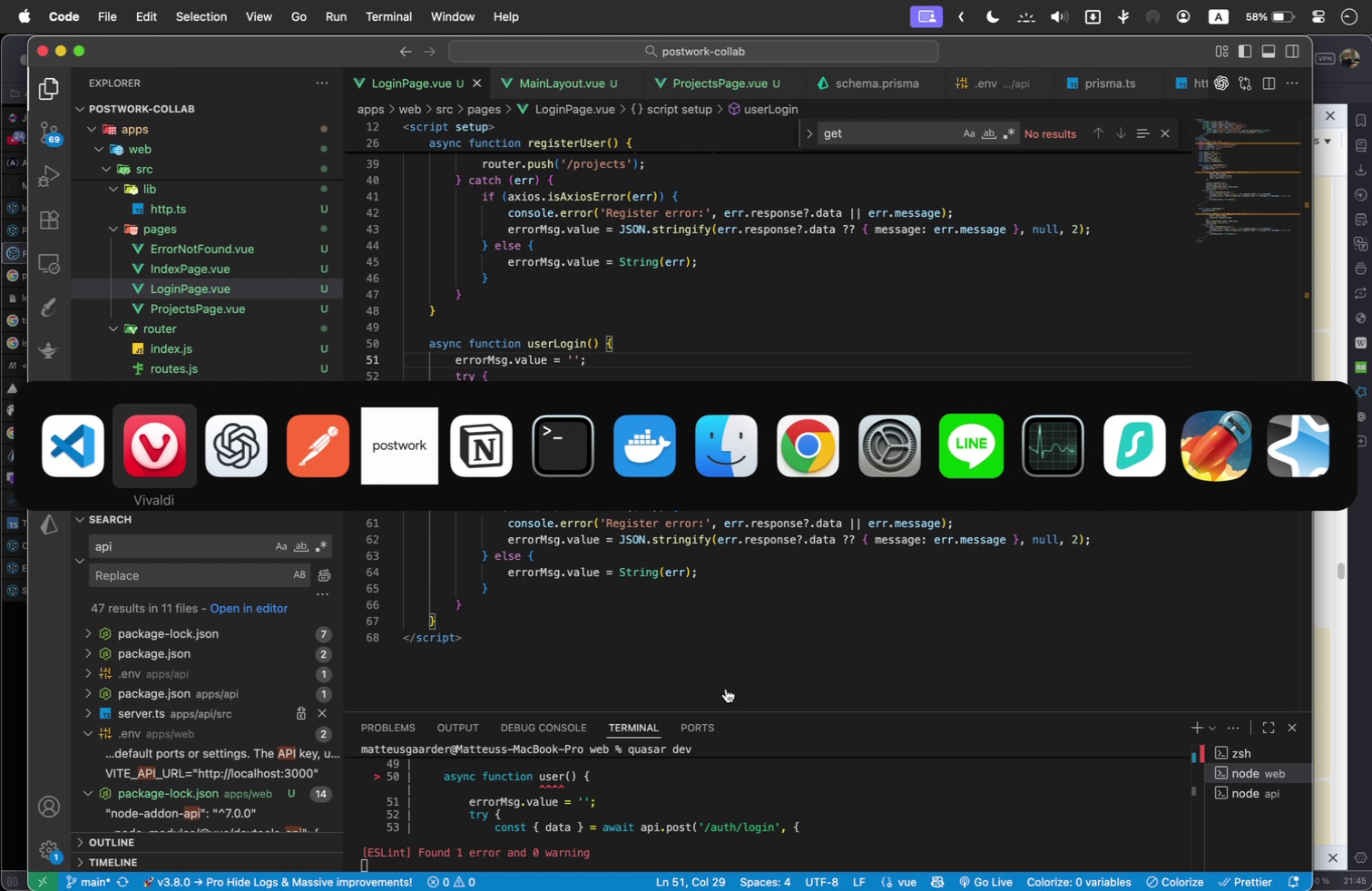 
left_click([467, 287])
 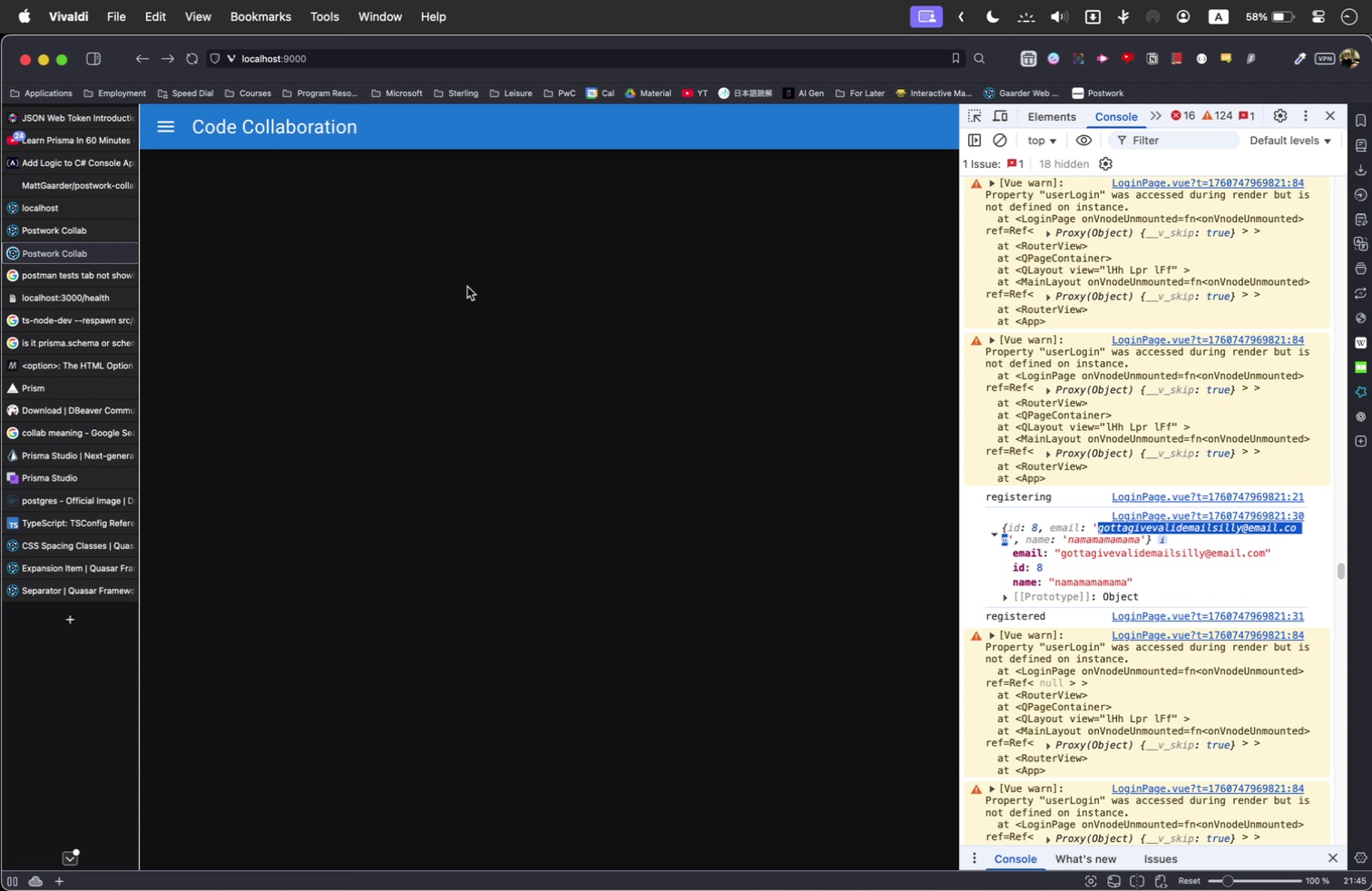 
key(Meta+R)
 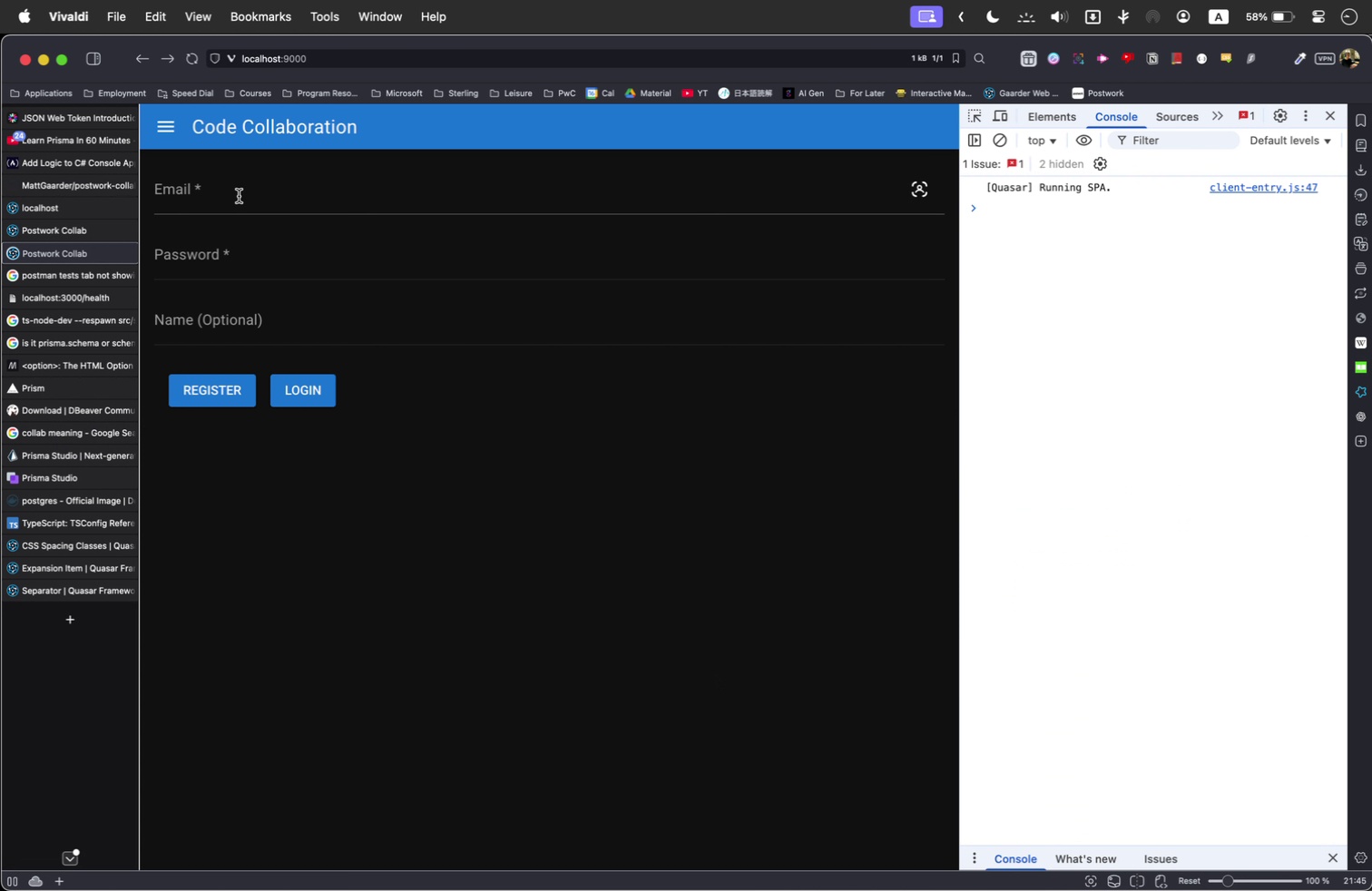 
left_click([239, 196])
 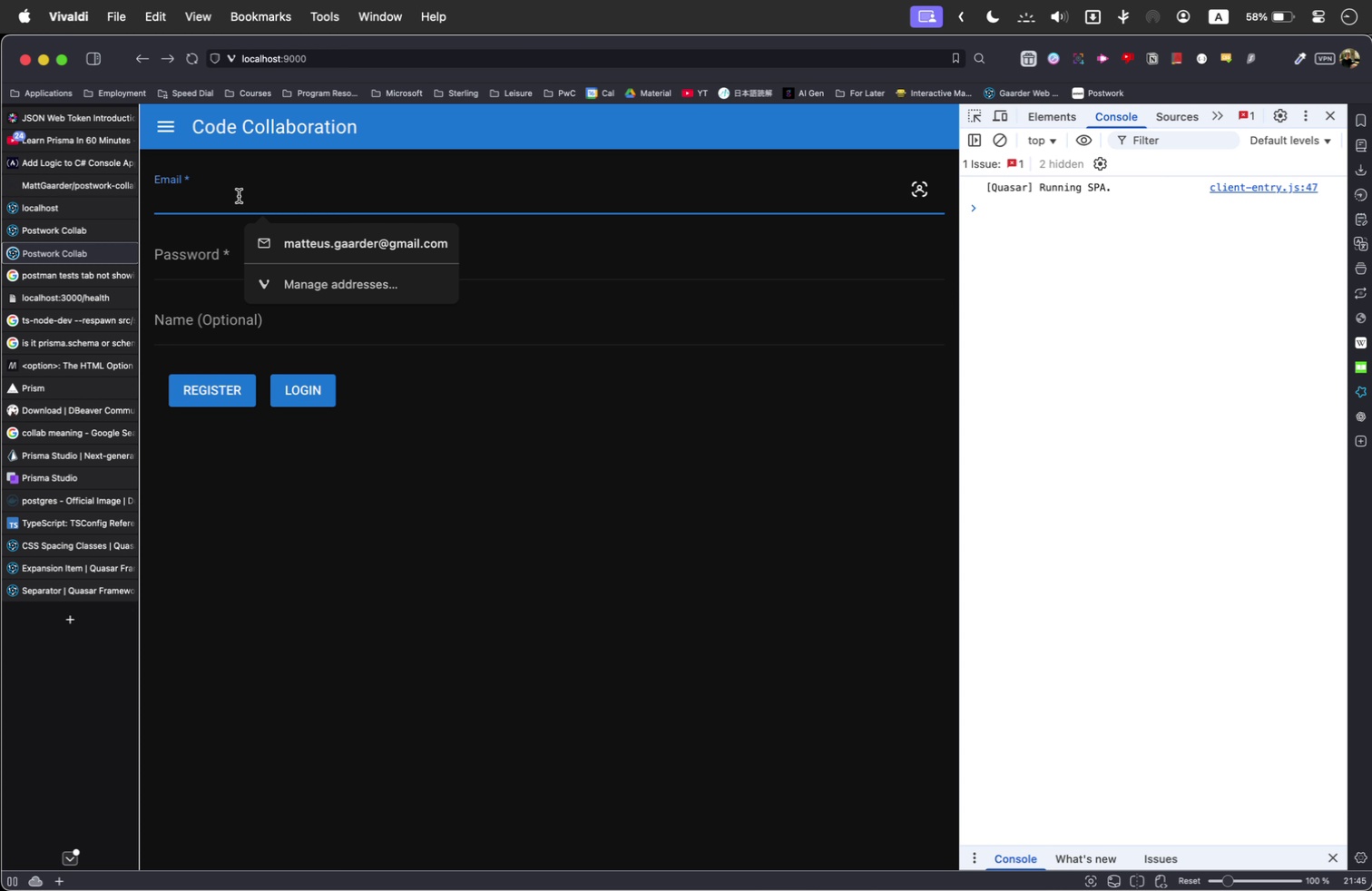 
key(Meta+V)
 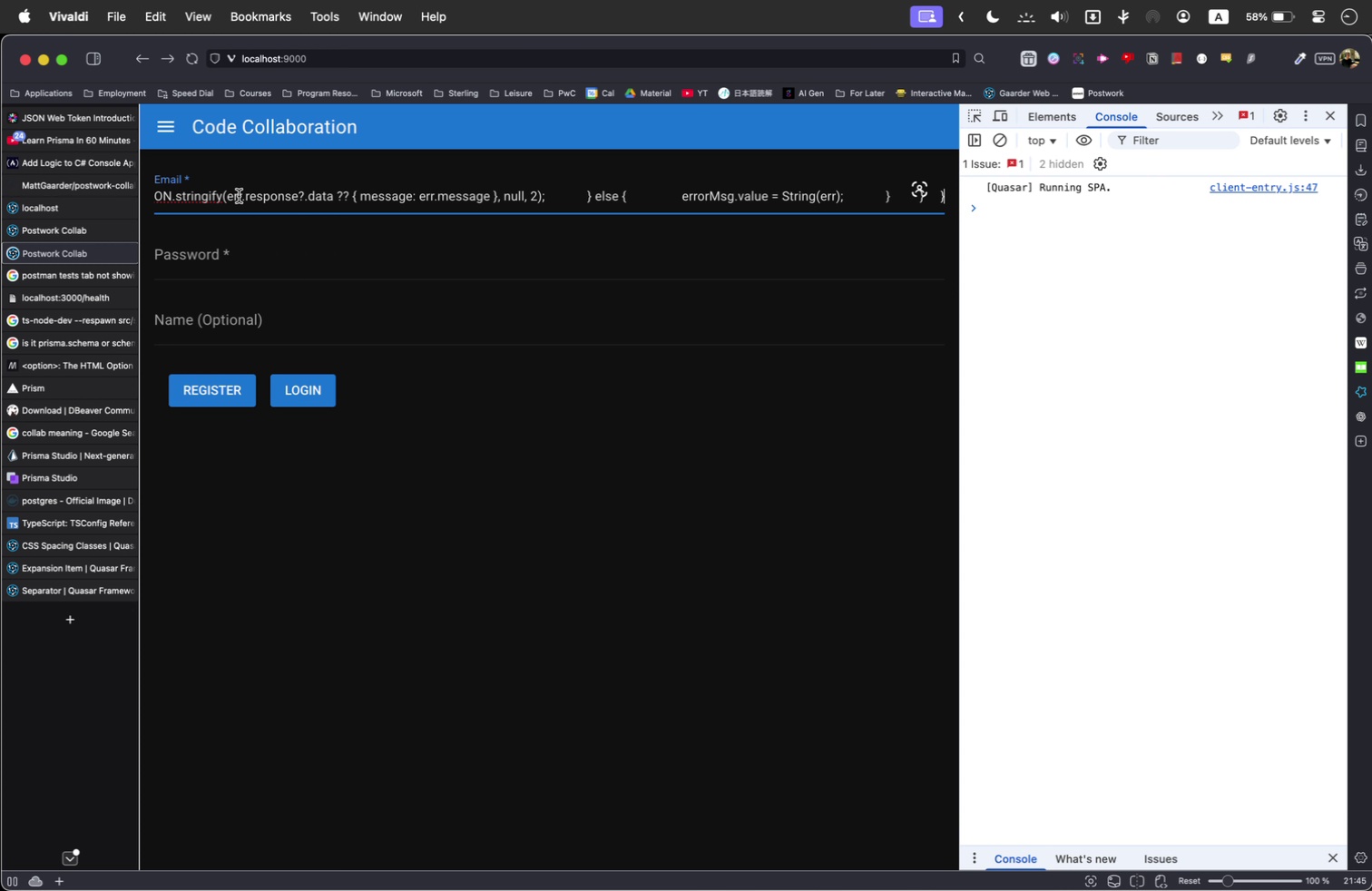 
key(Meta+Z)
 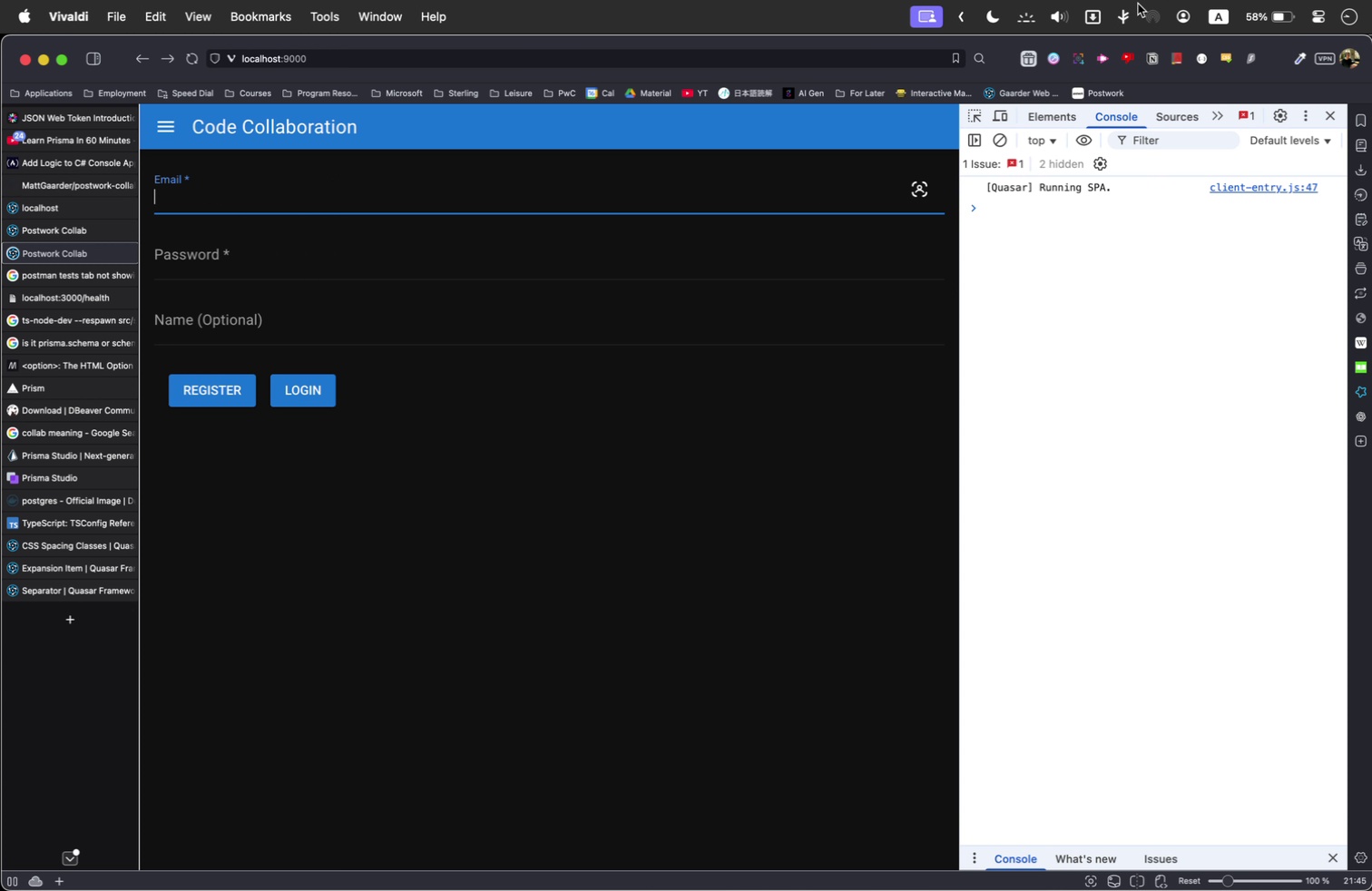 
left_click([1124, 5])
 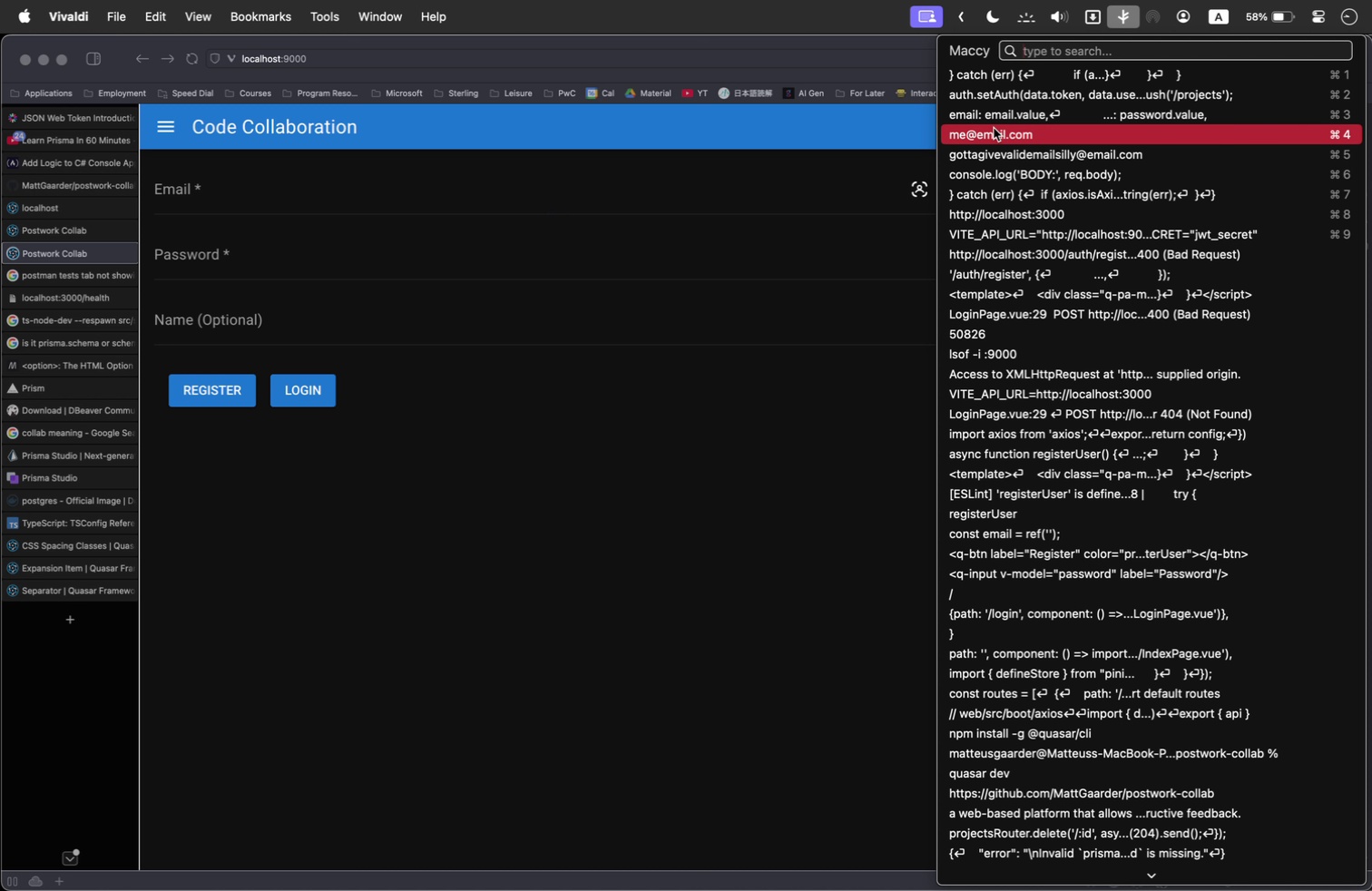 
left_click([994, 128])
 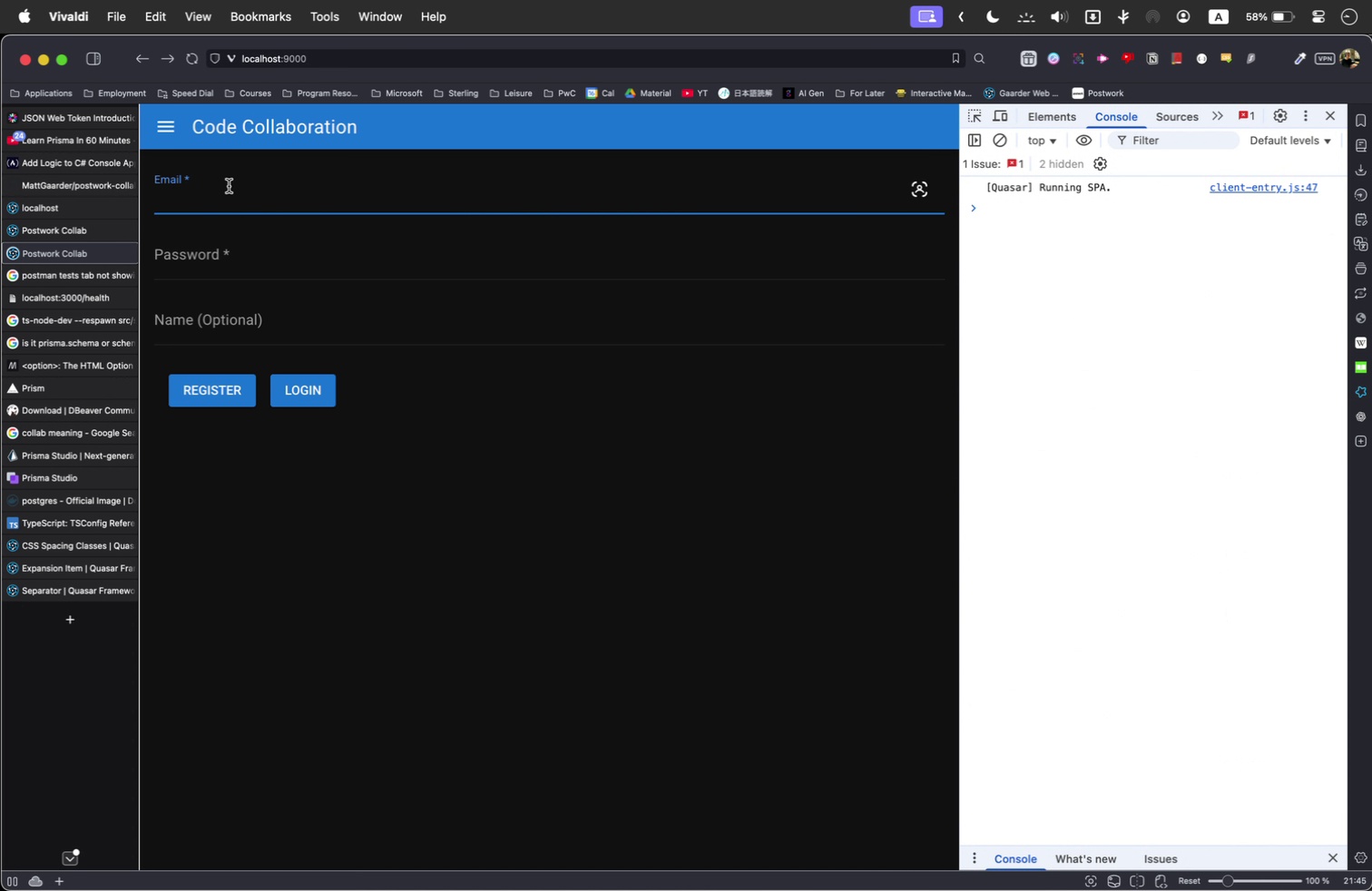 
key(Meta+V)
 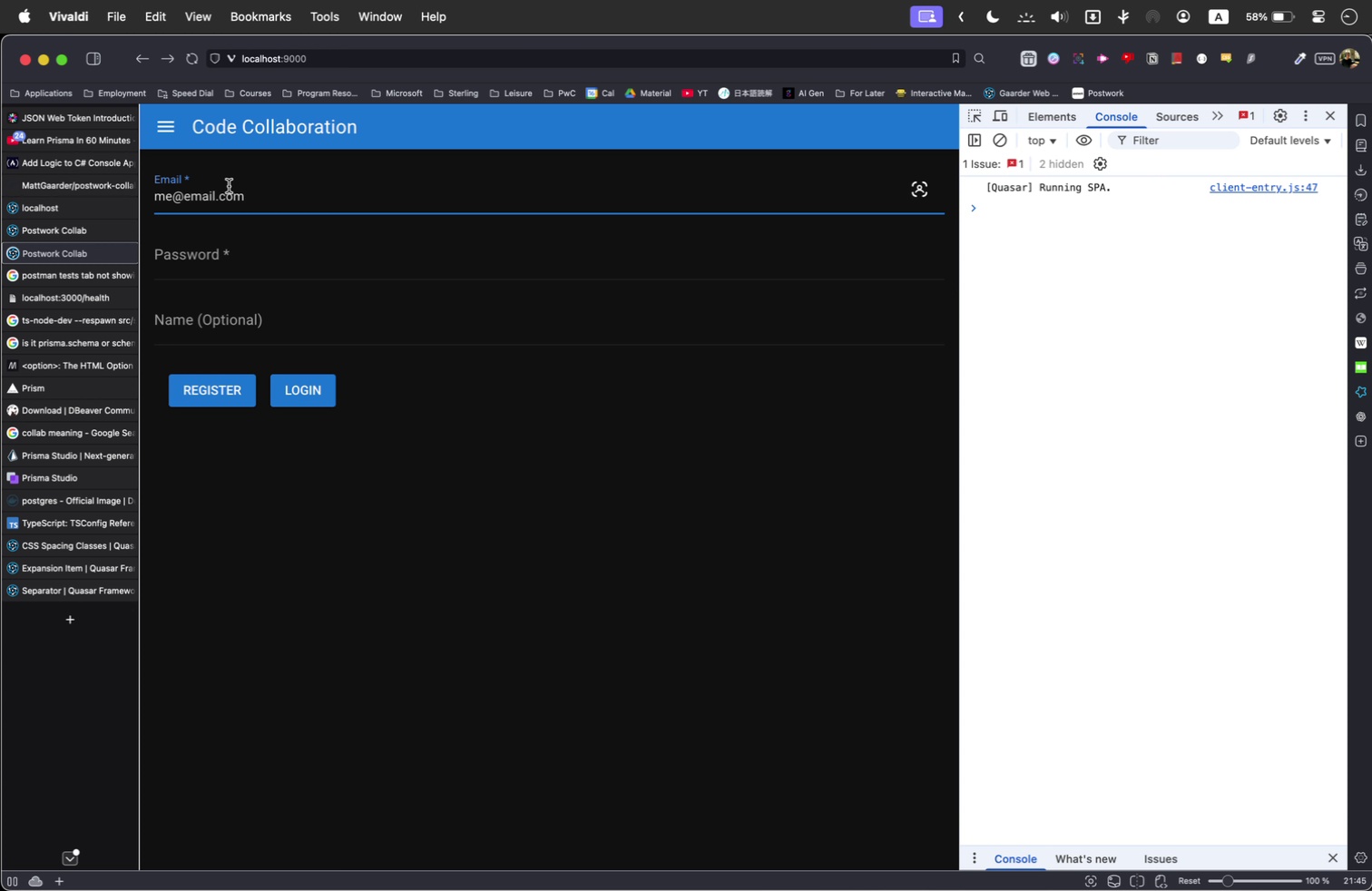 
key(Tab)
 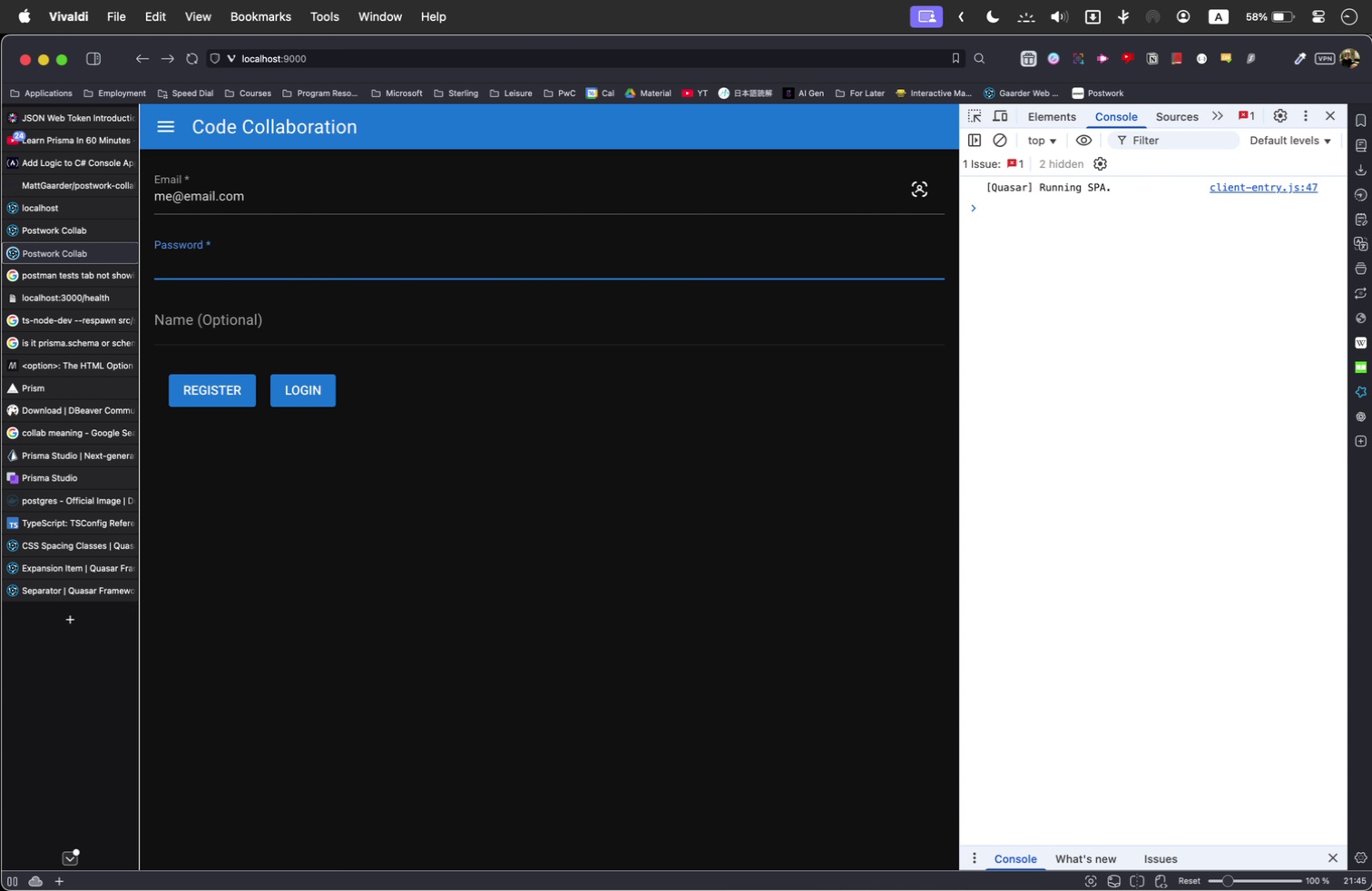 
type(password)
 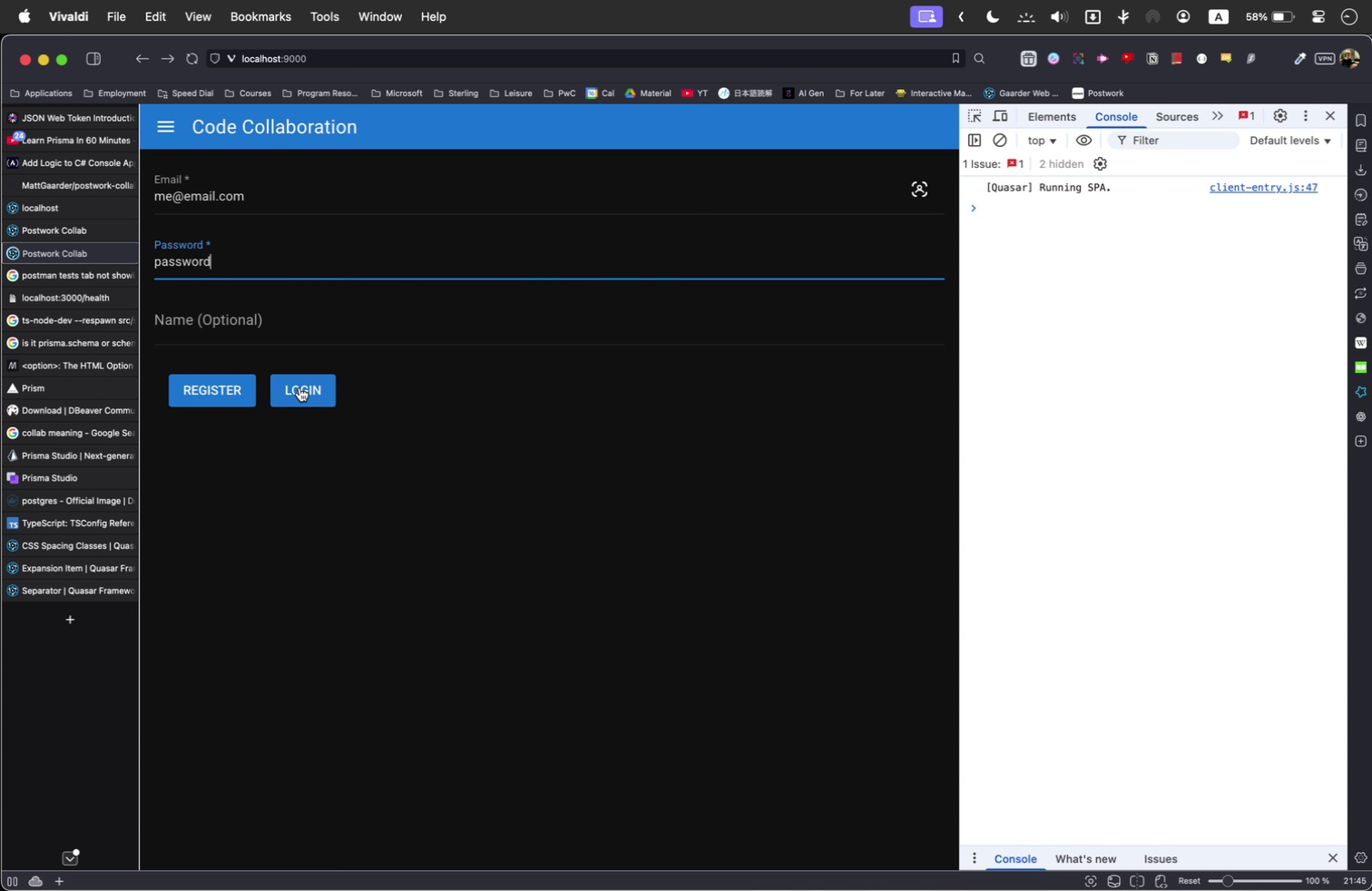 
left_click([305, 384])
 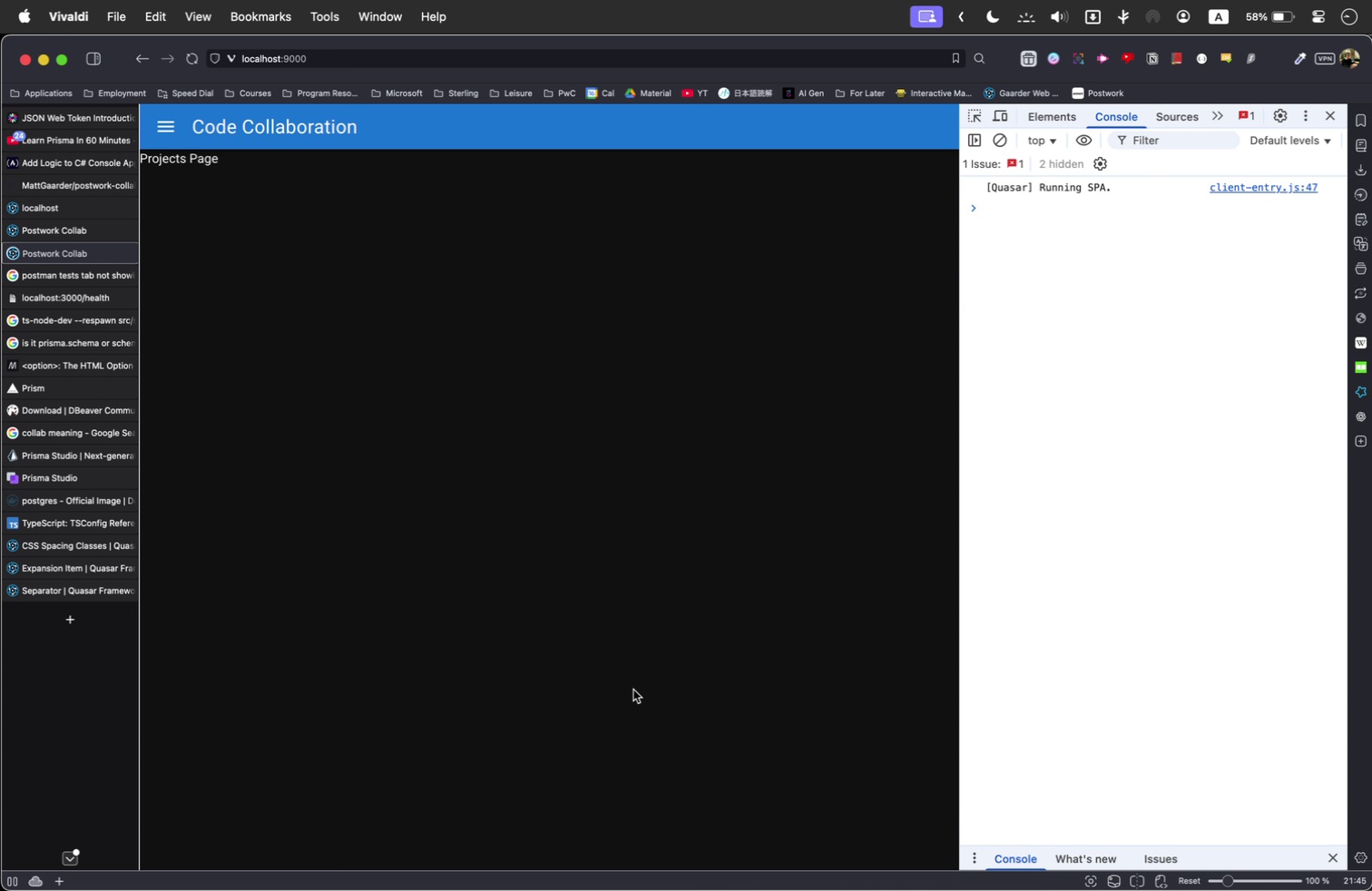 
key(Meta+Tab)
 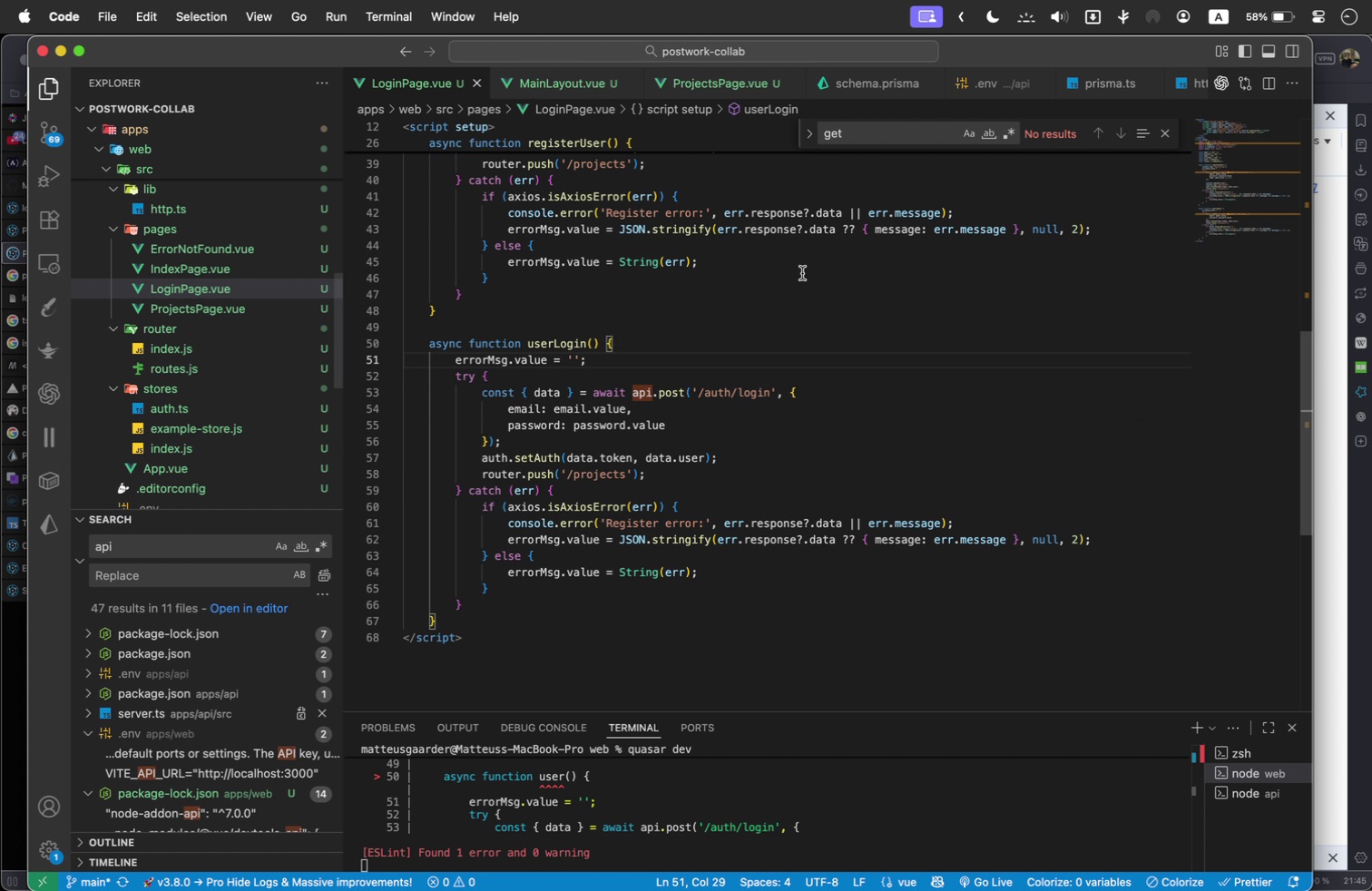 
wait(6.37)
 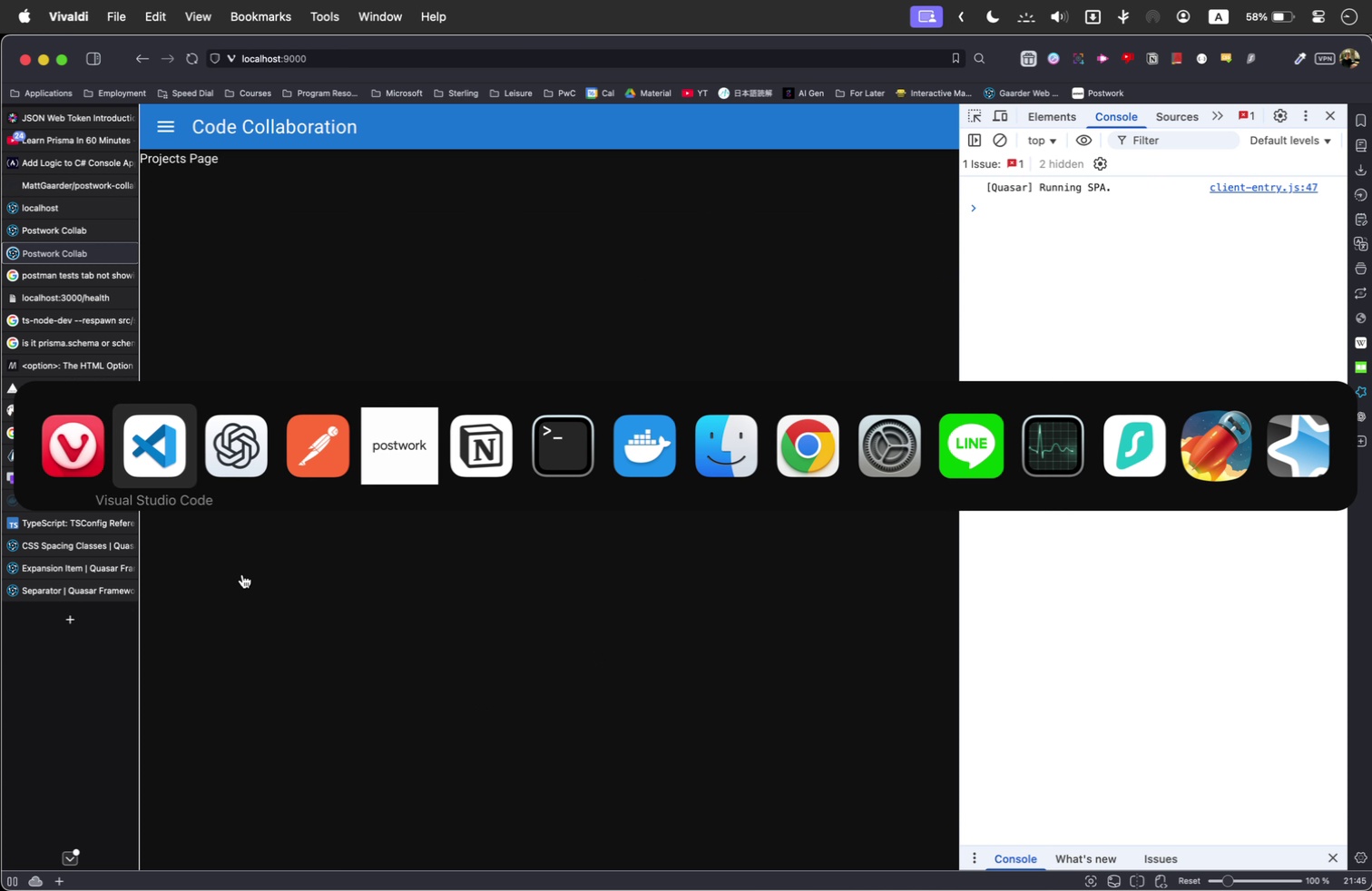 
left_click([214, 308])
 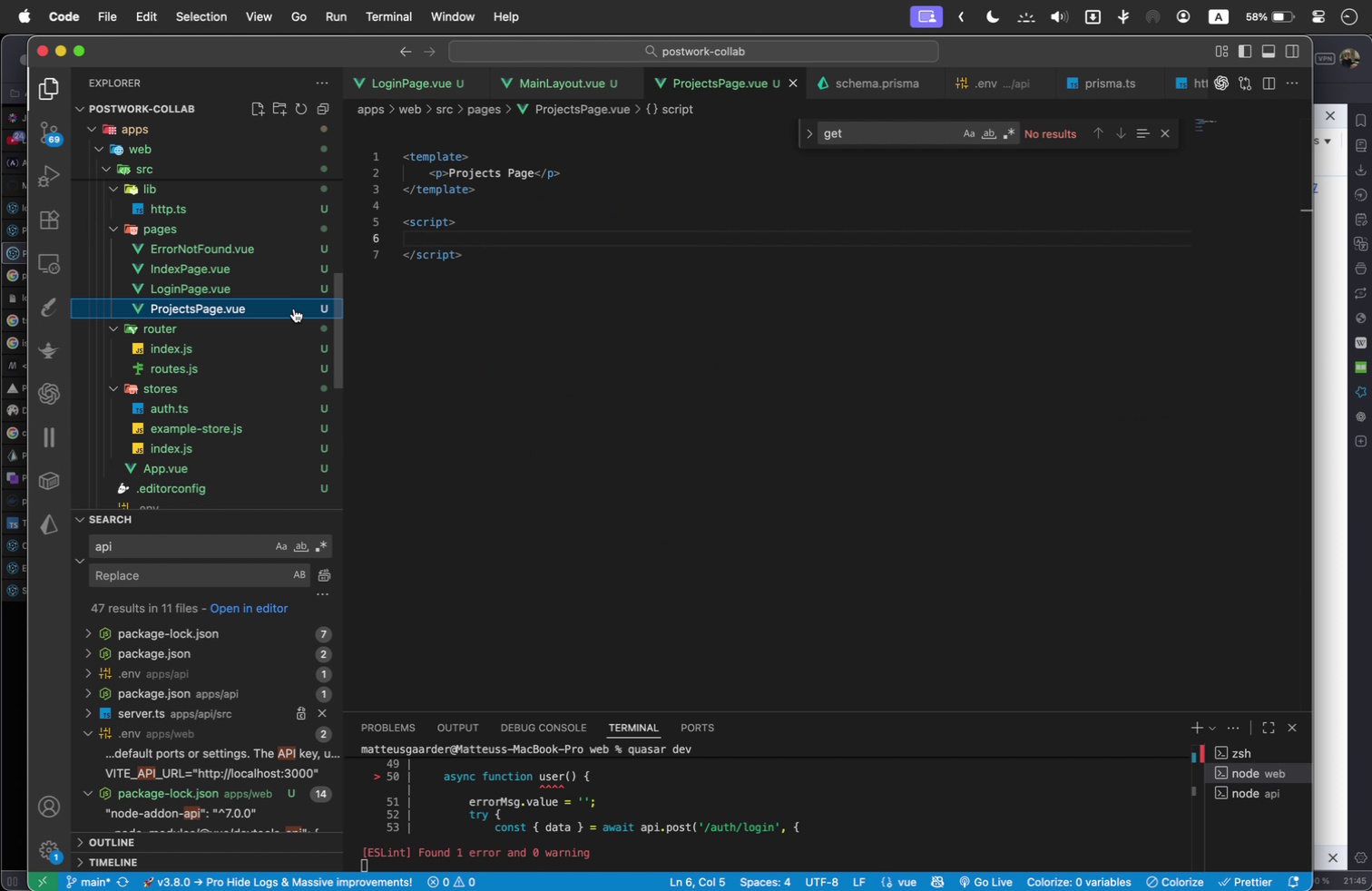 
wait(5.8)
 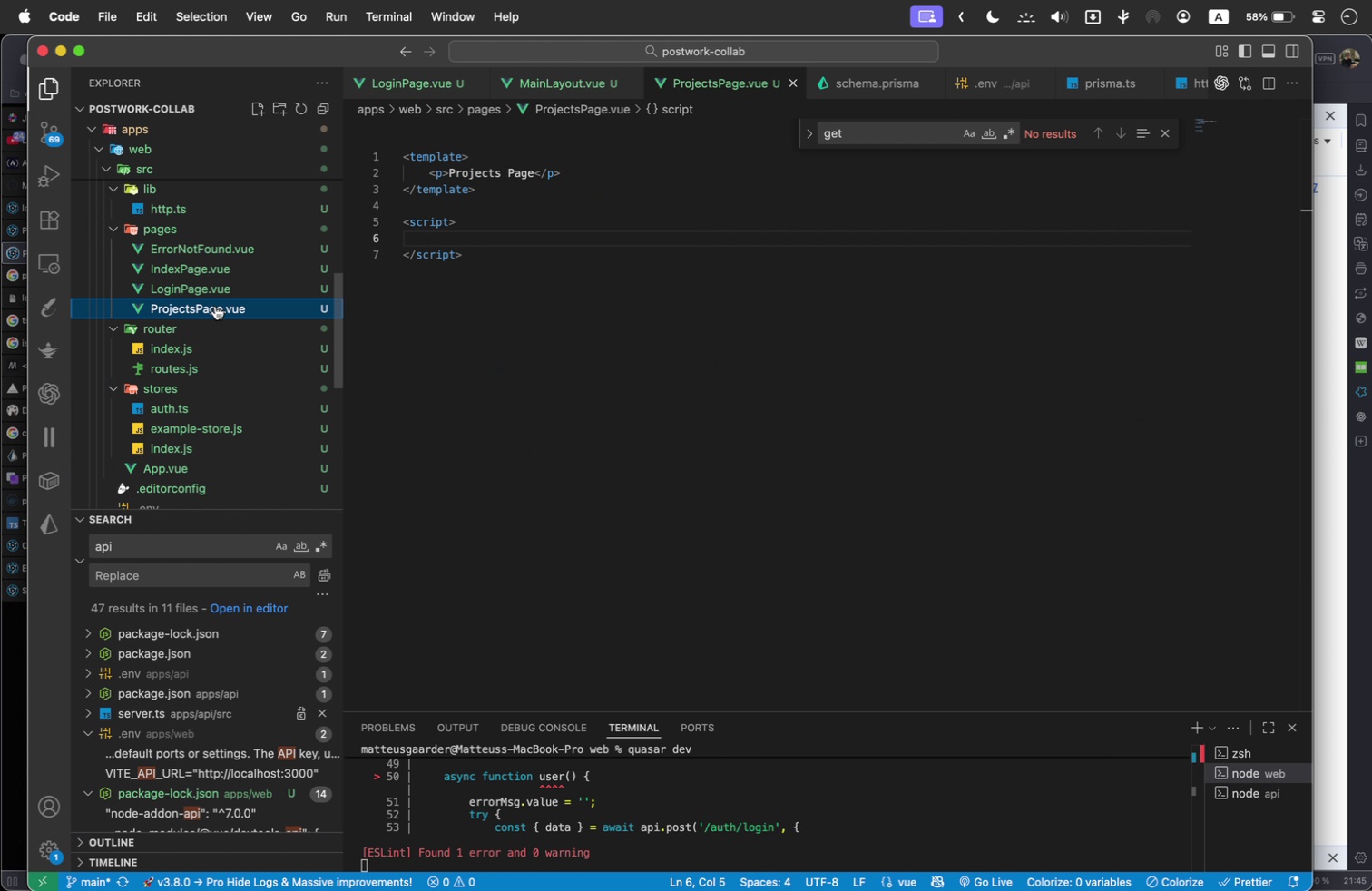 
left_click_drag(start_coordinate=[580, 174], to_coordinate=[427, 180])
 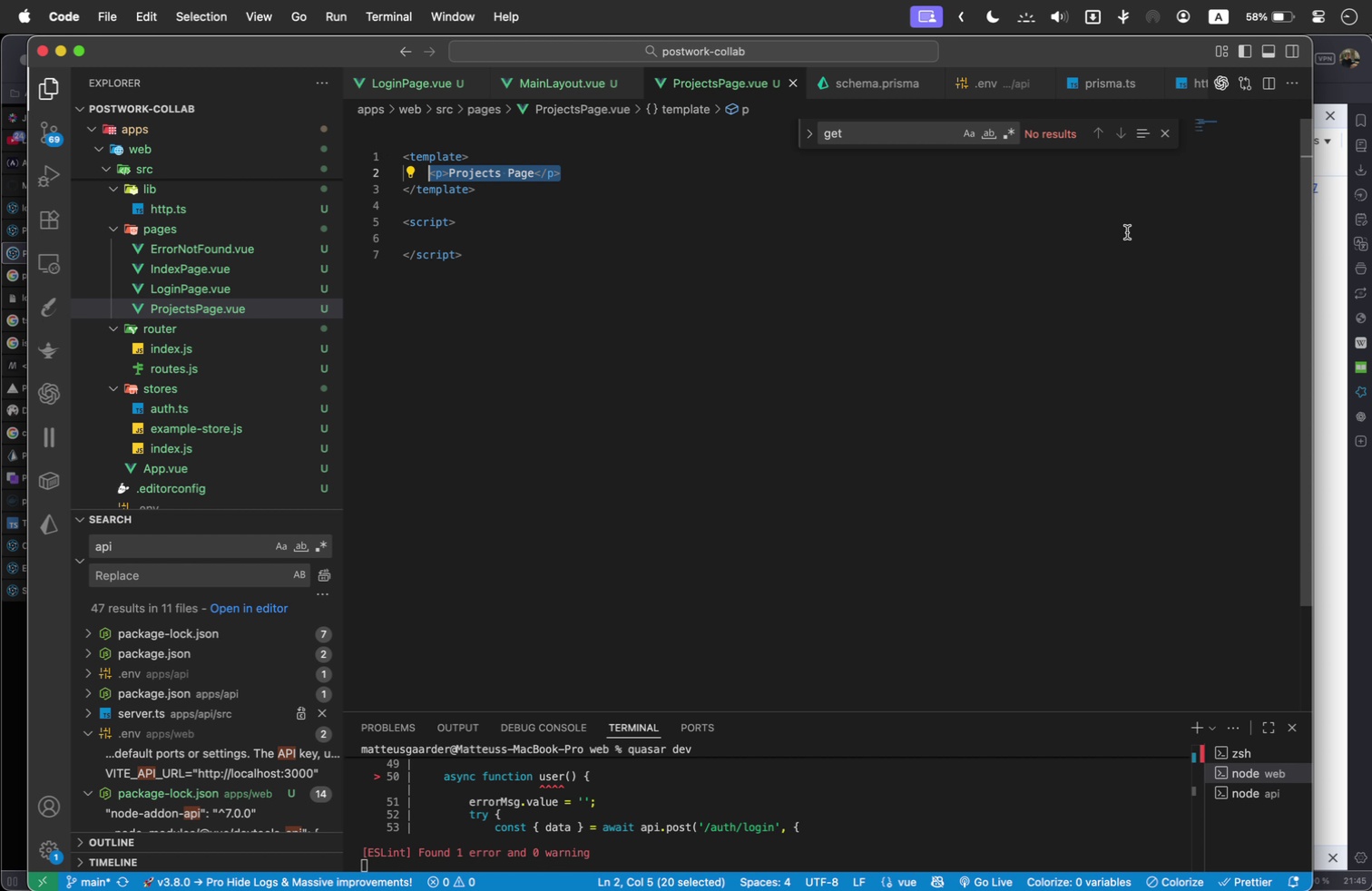 
type(q-page)
 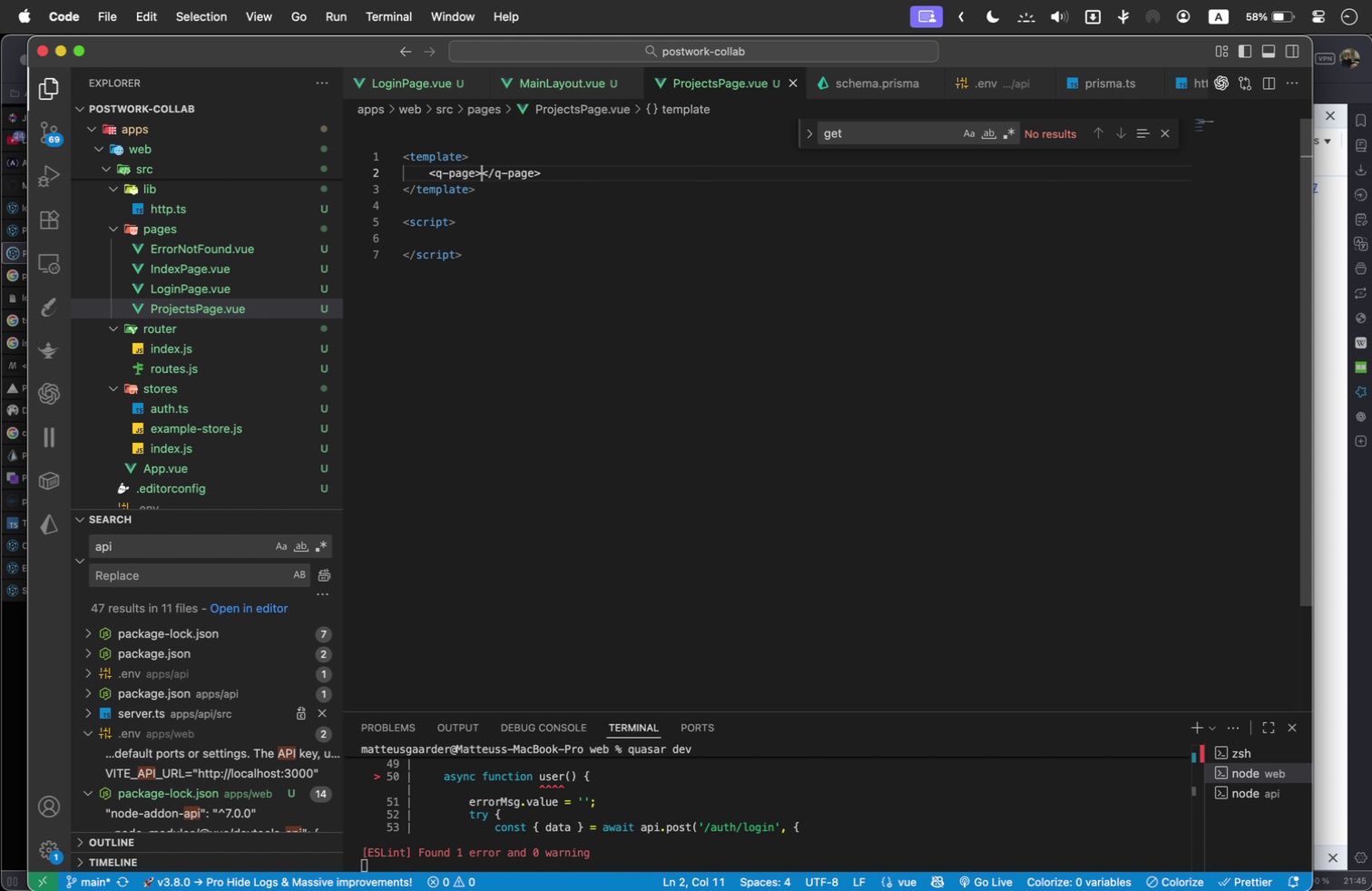 
key(Enter)
 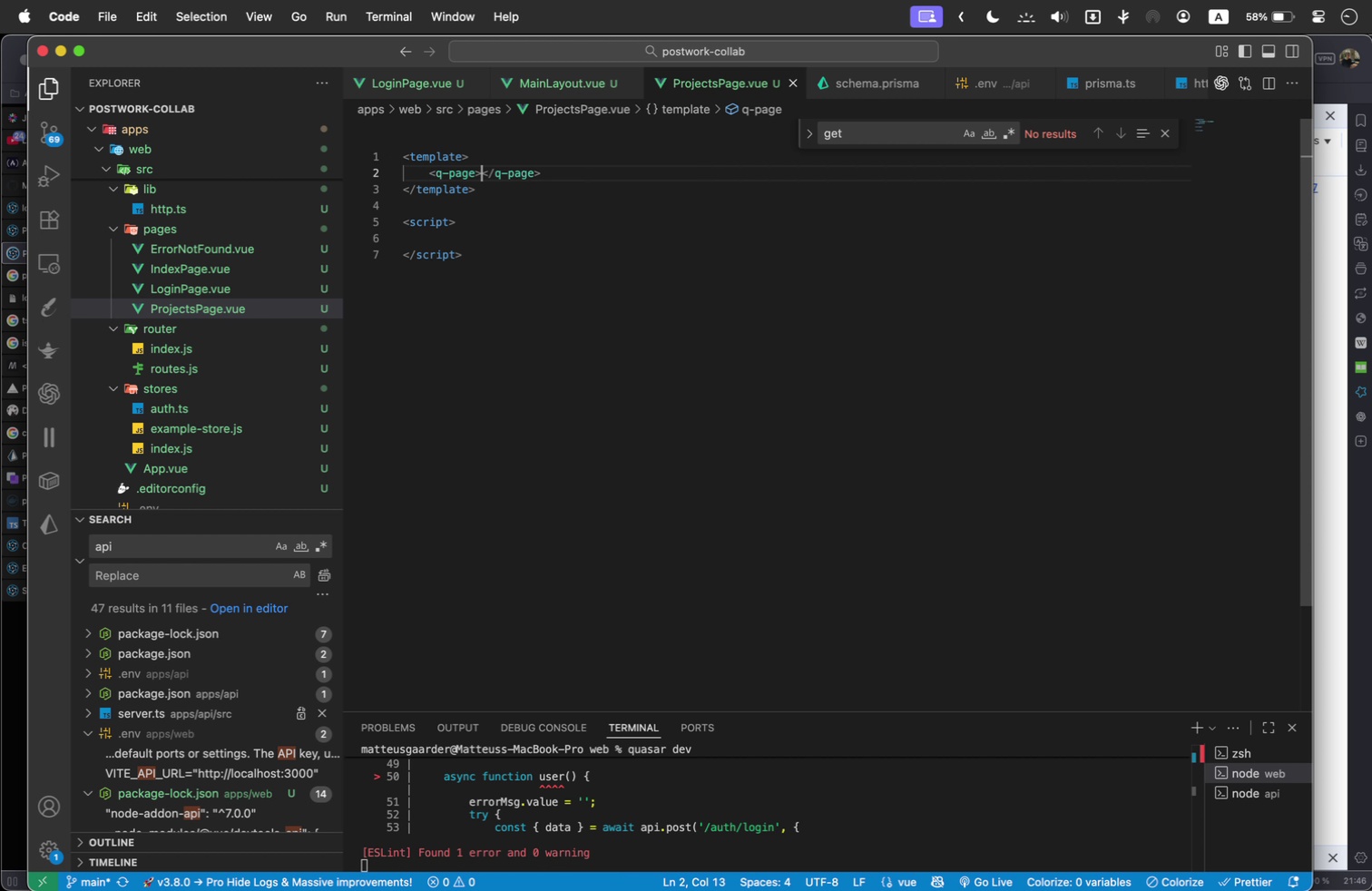 
key(ArrowLeft)
 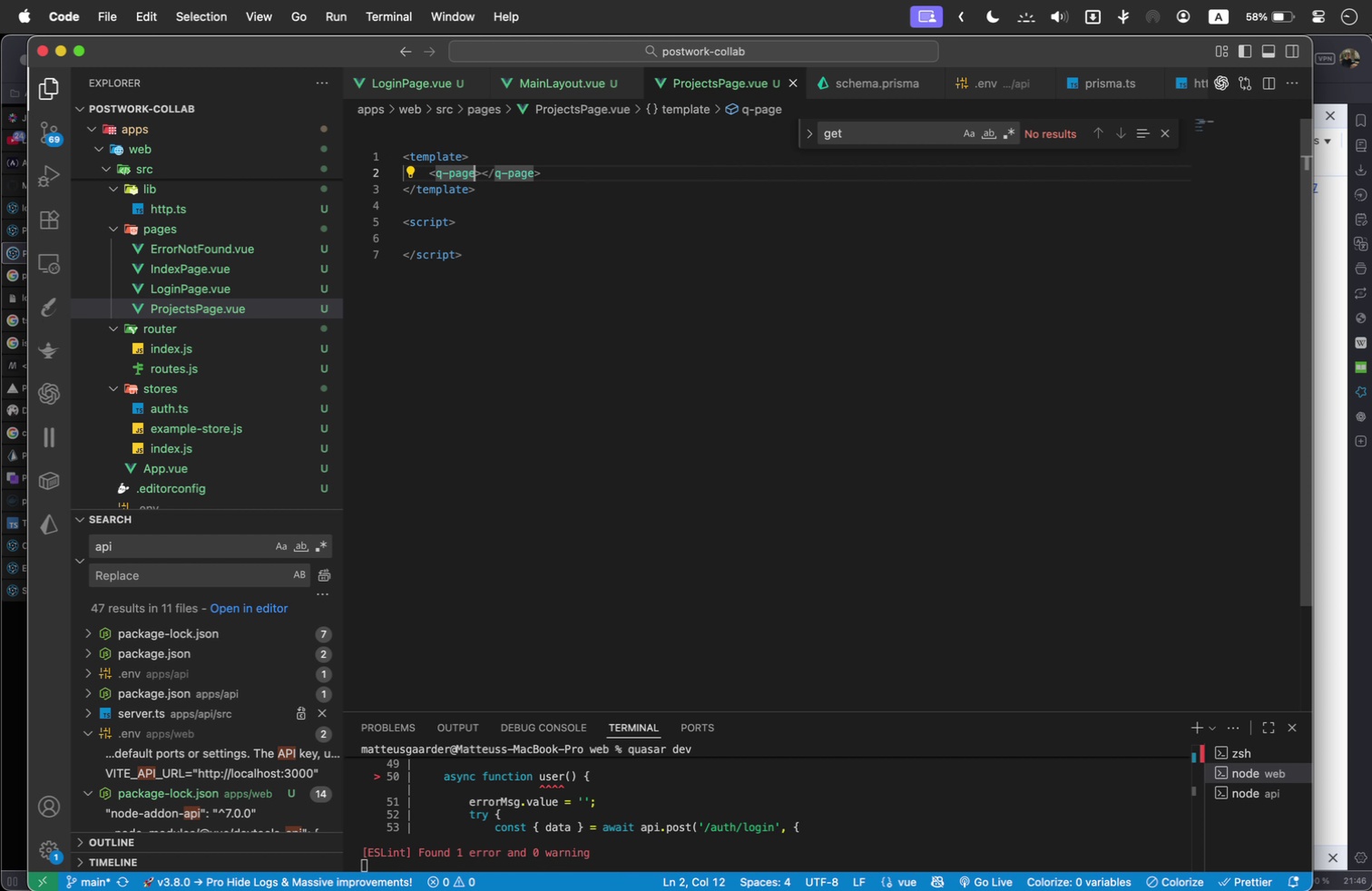 
type( padding)
 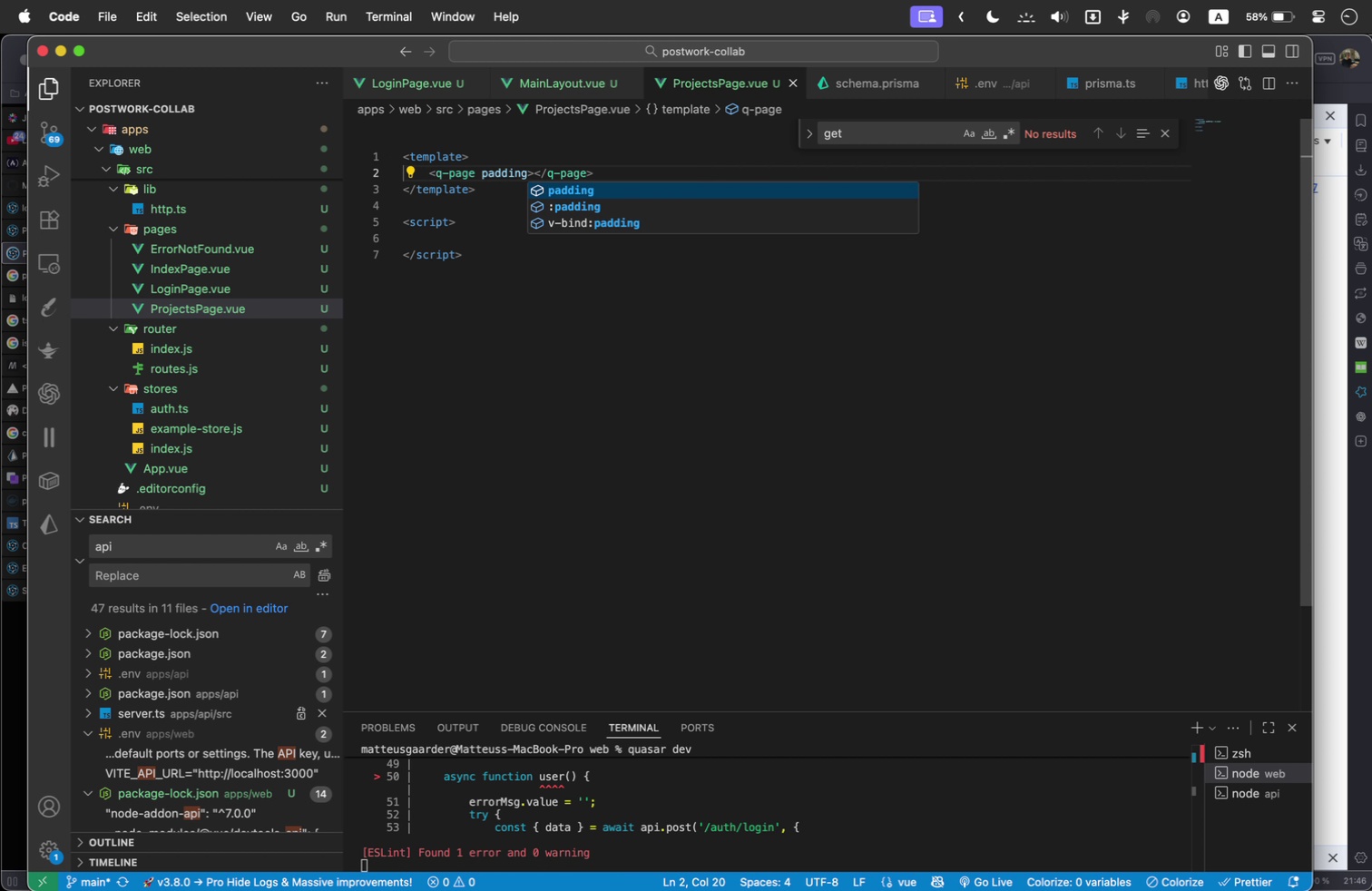 
key(ArrowRight)
 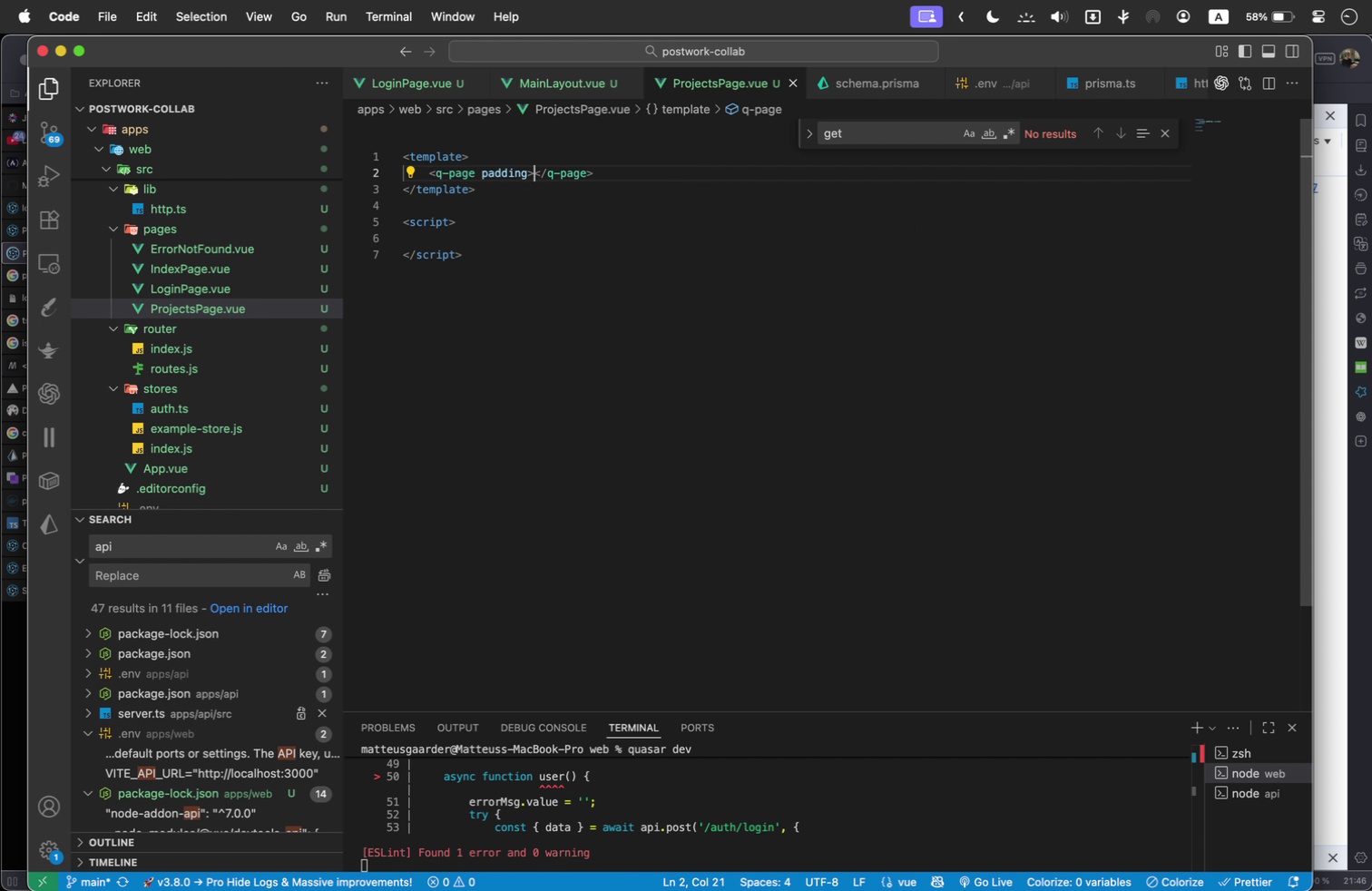 
key(Enter)
 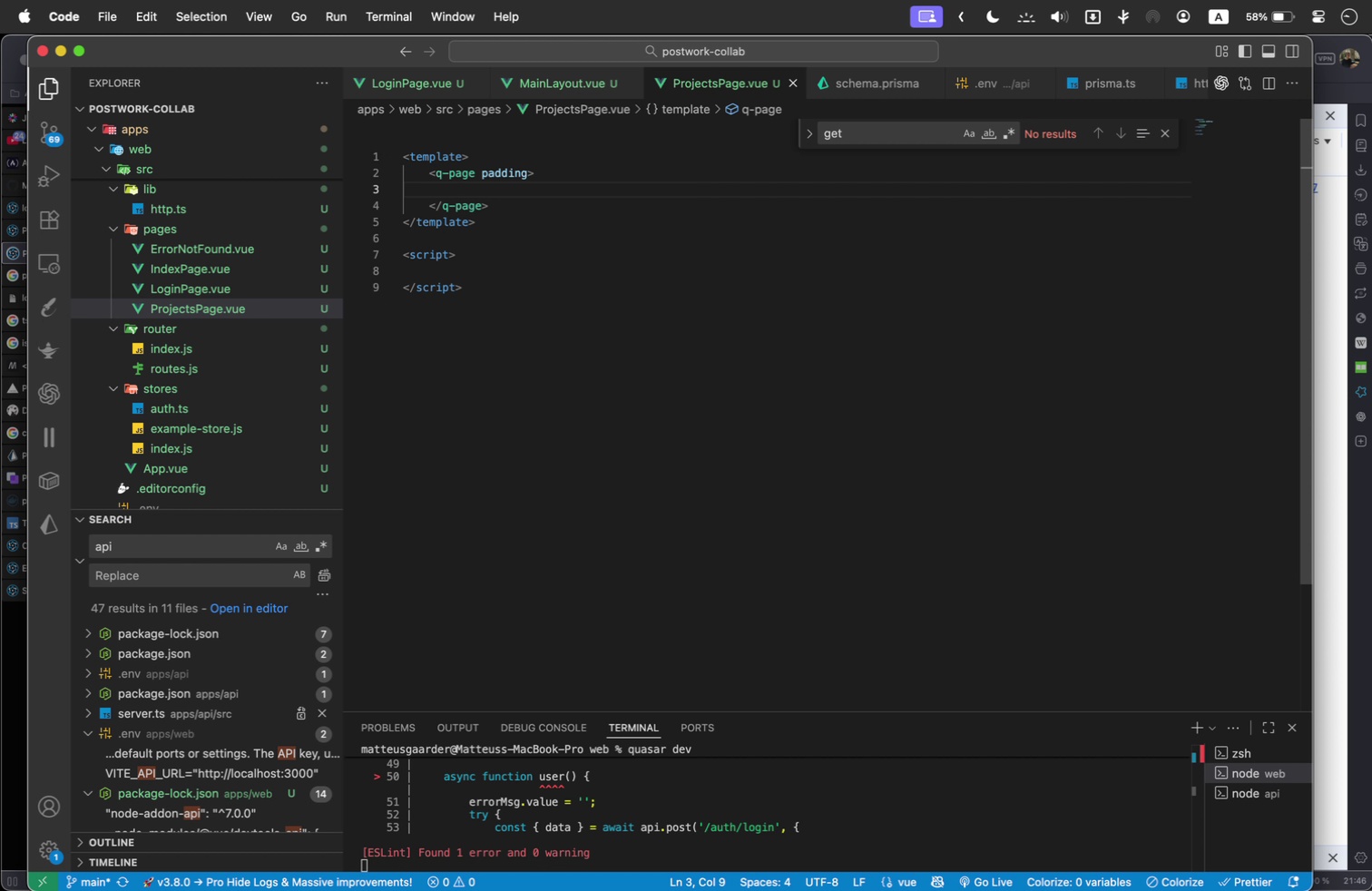 
type(.q-md)
key(Backspace)
type(b-md )
 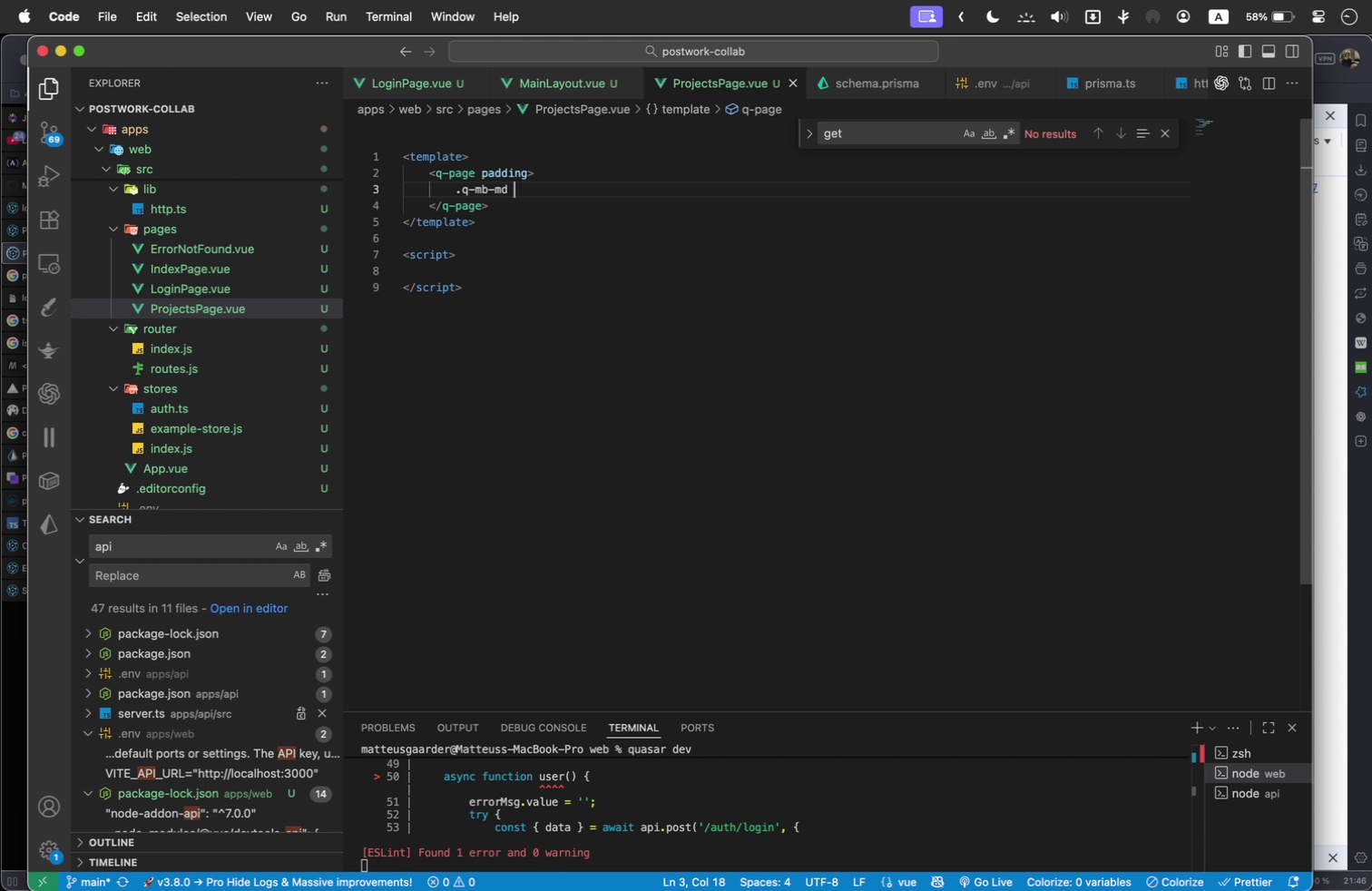 
key(Backspace)
key(Backspace)
key(Backspace)
type(md)
 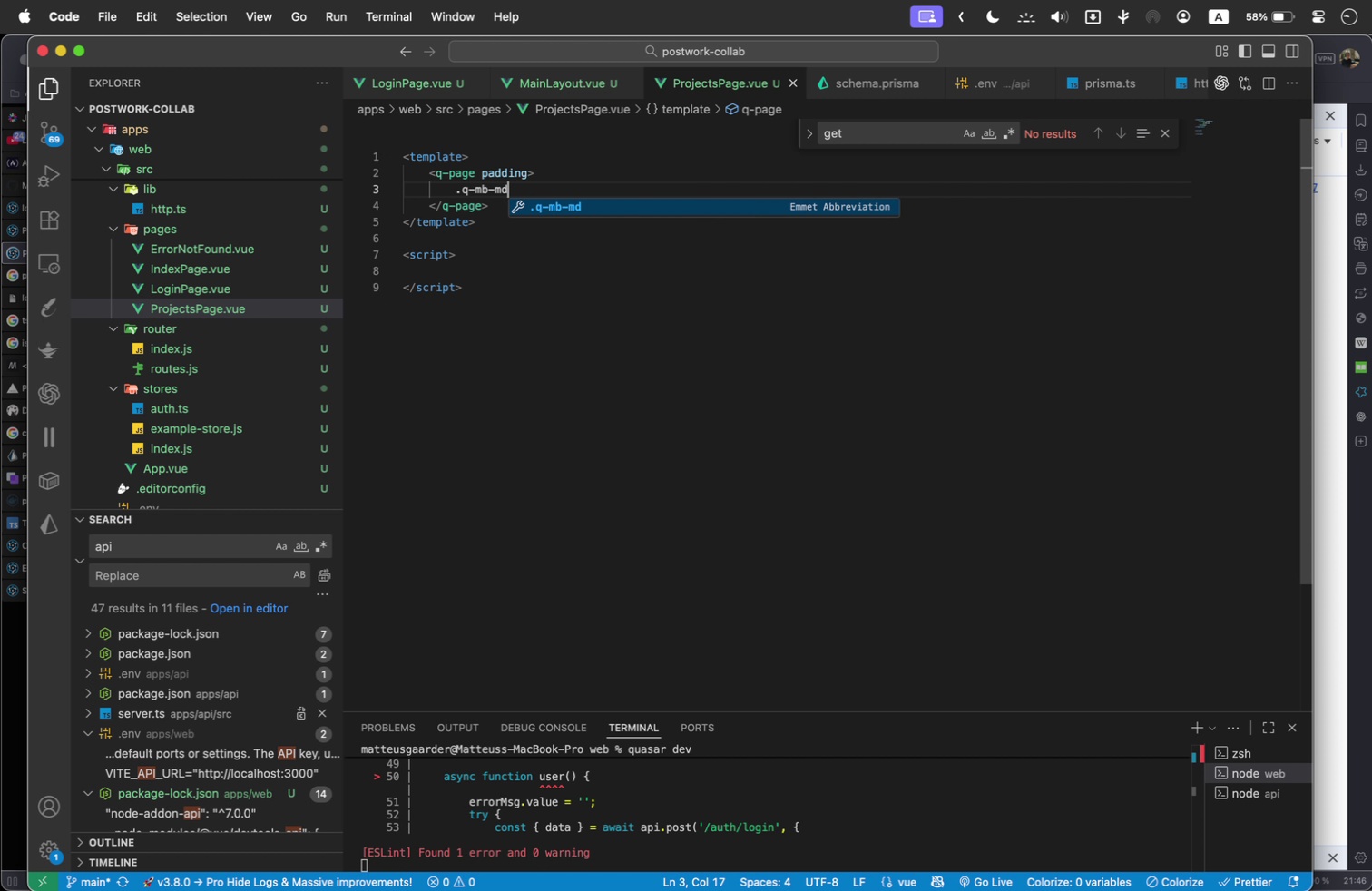 
key(Enter)
 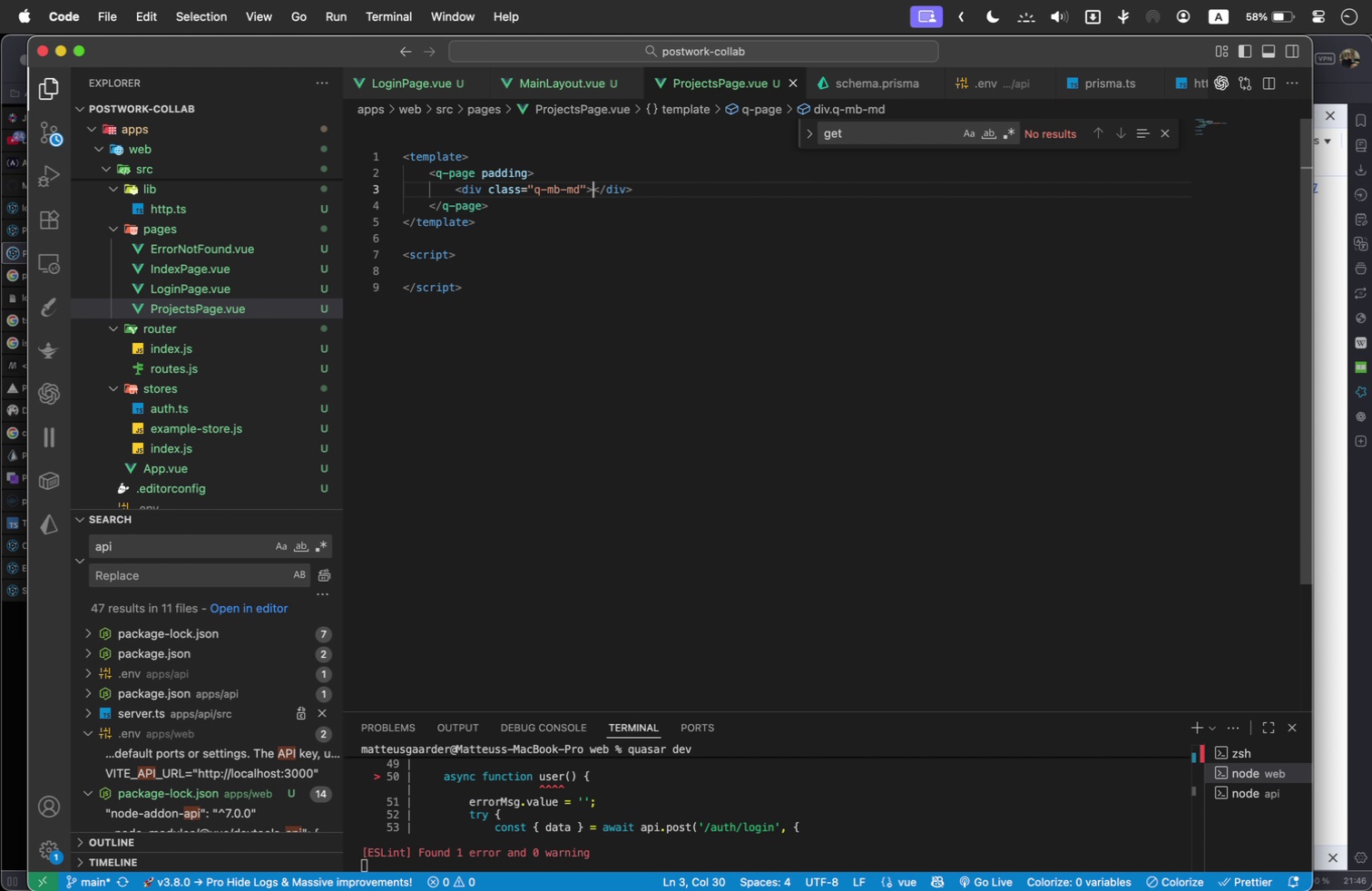 
key(Enter)
 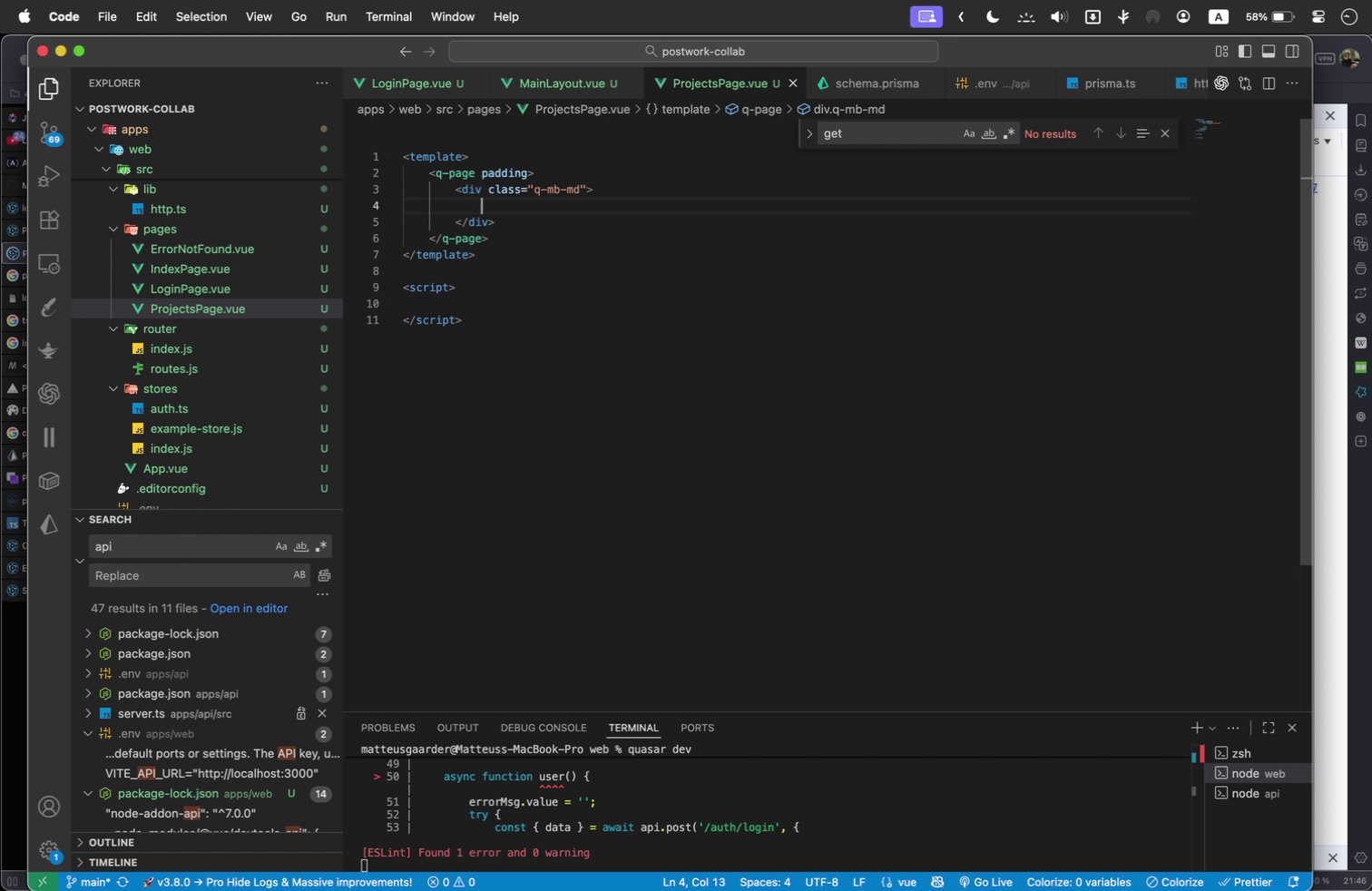 
wait(5.27)
 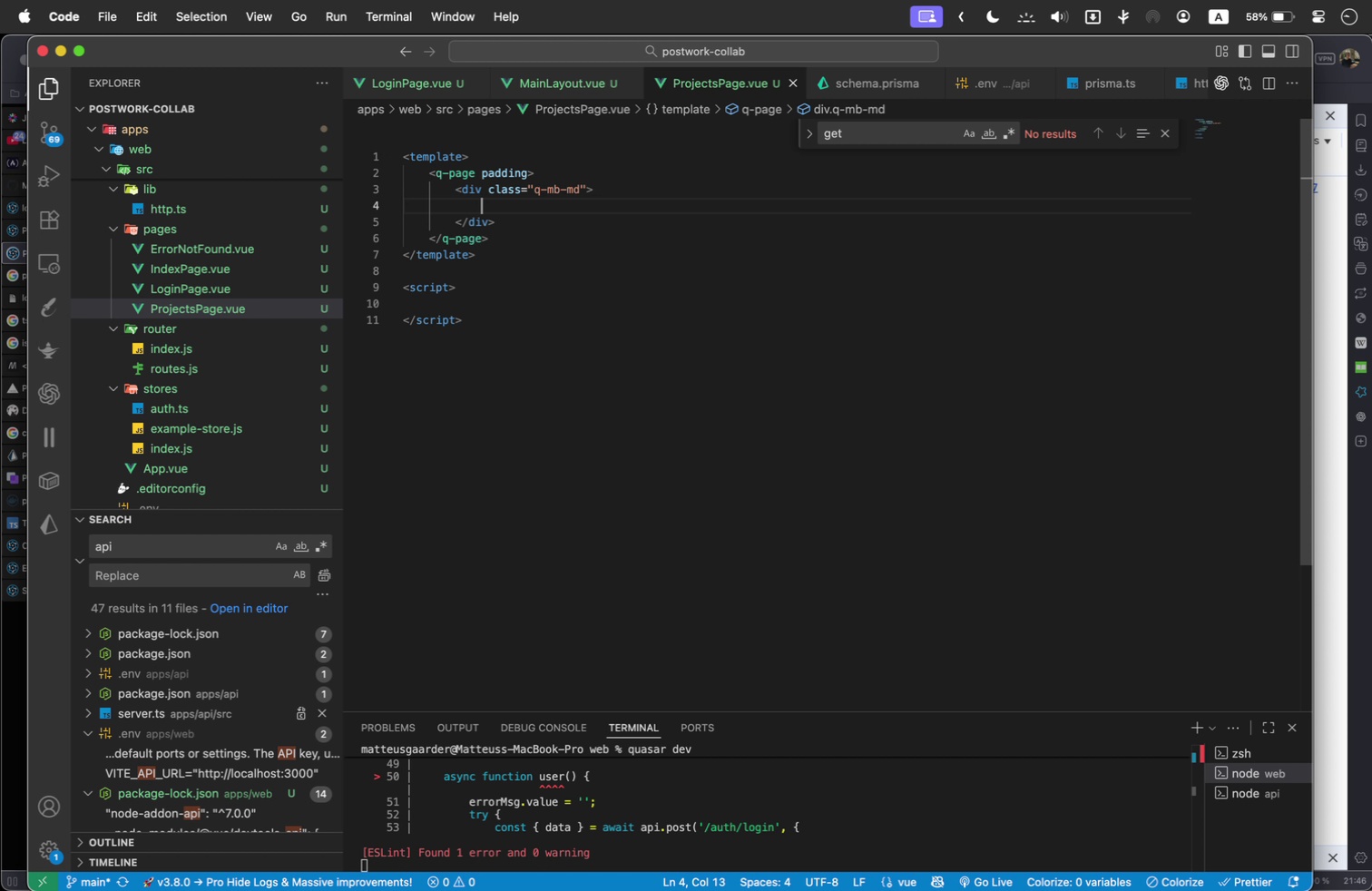 
type(.text-h5)
 